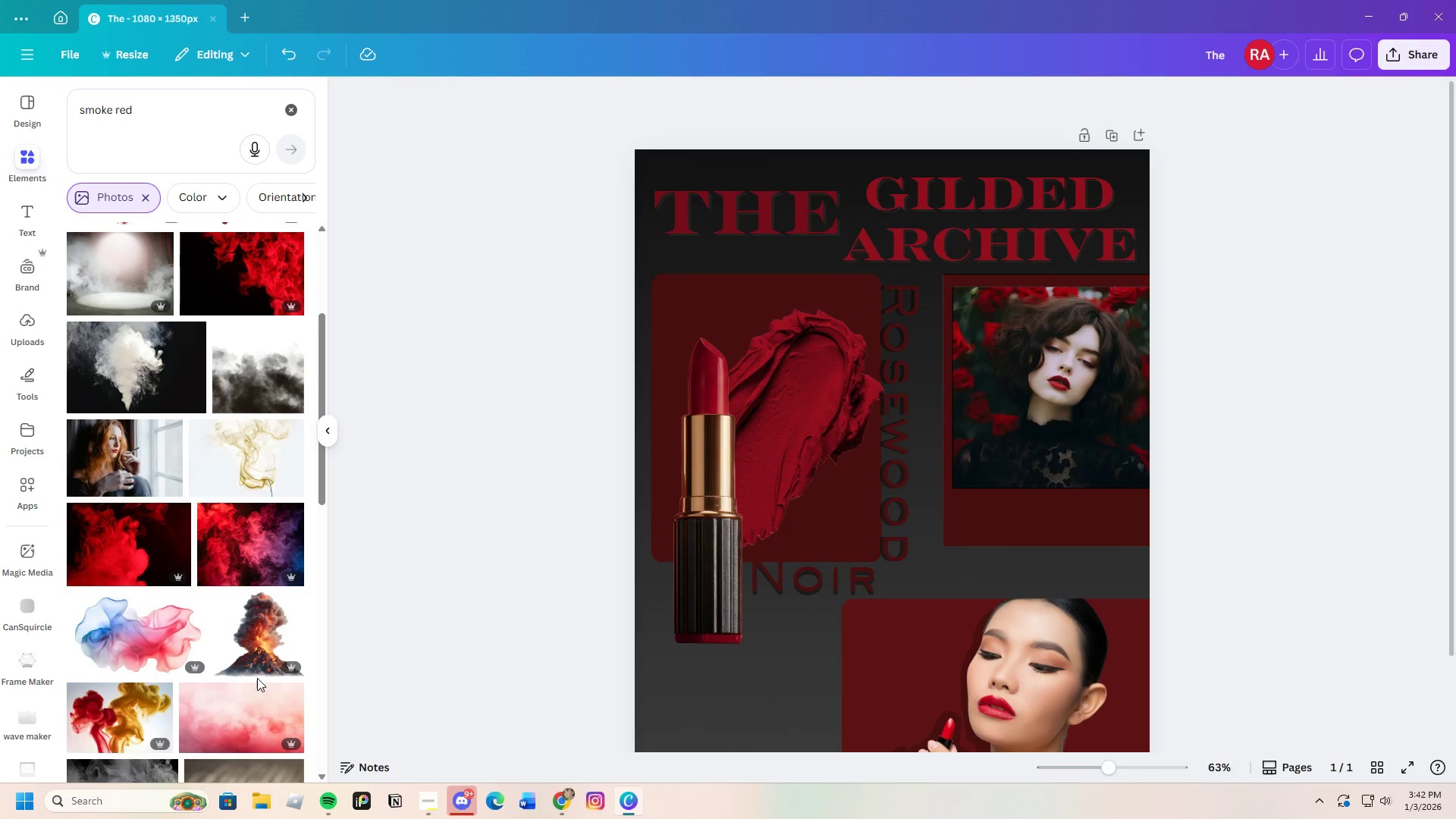 
scroll: coordinate [255, 676], scroll_direction: up, amount: 3.0
 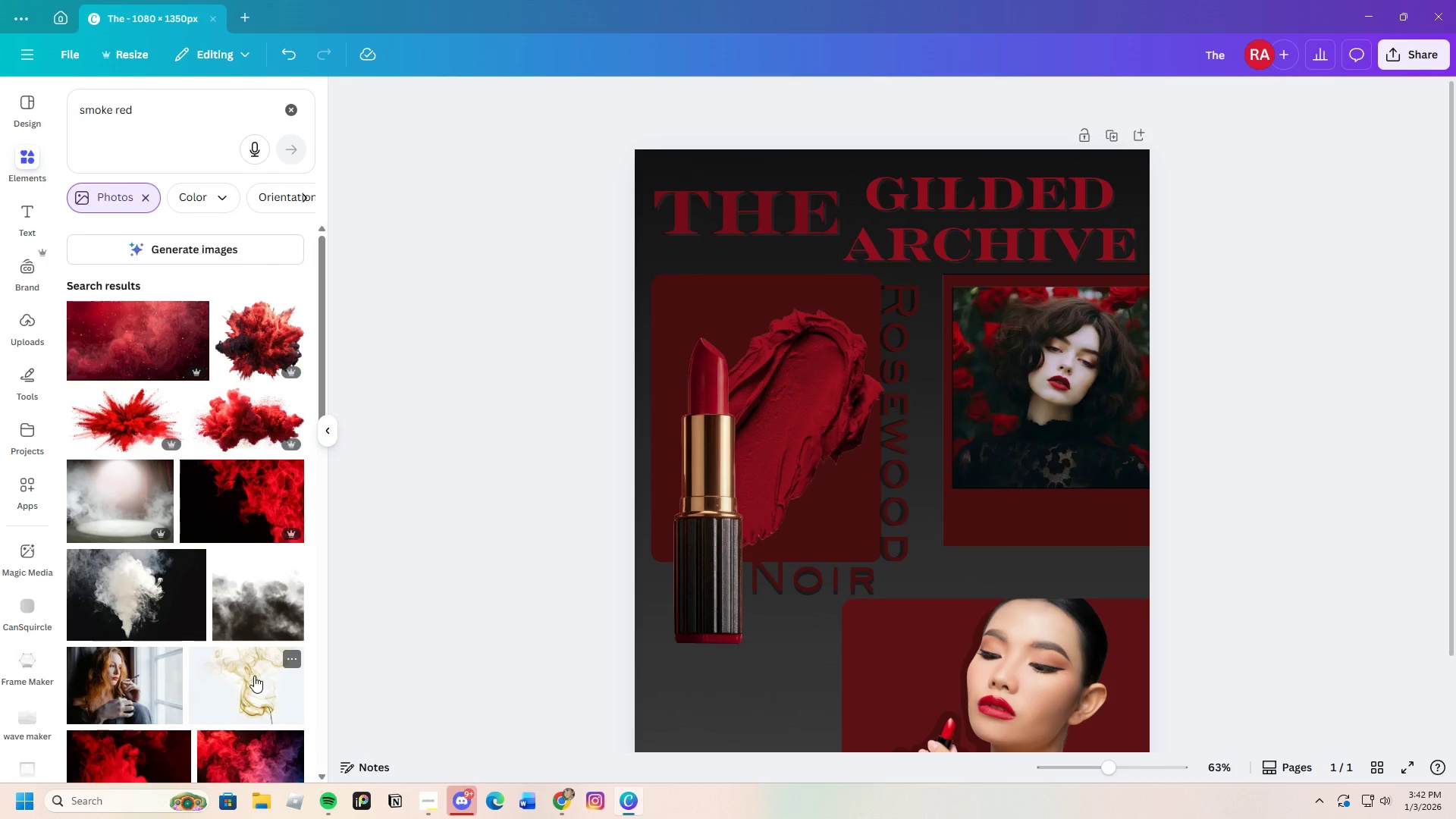 
scroll: coordinate [254, 676], scroll_direction: down, amount: 3.0
 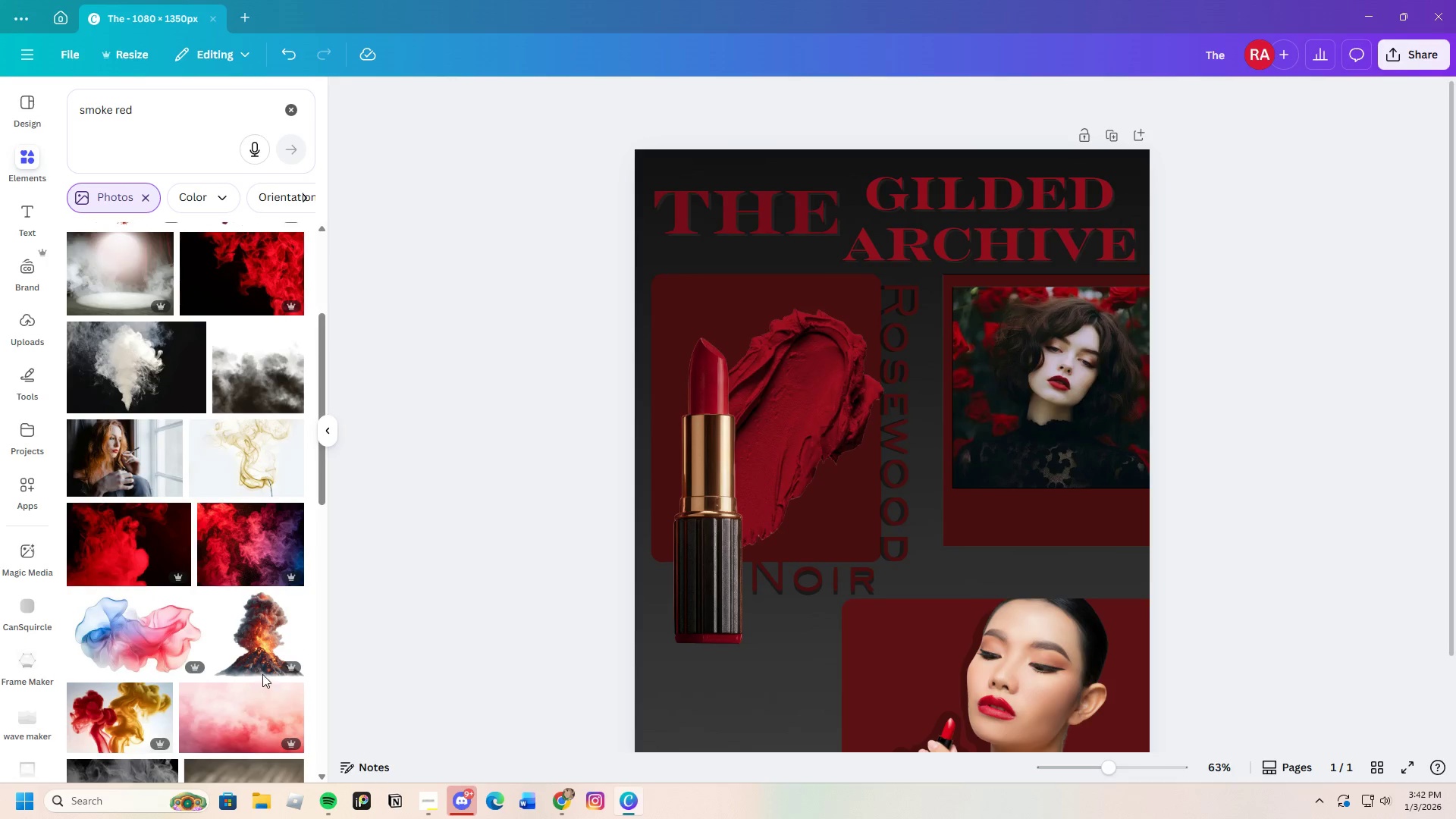 
scroll: coordinate [260, 665], scroll_direction: up, amount: 2.0
 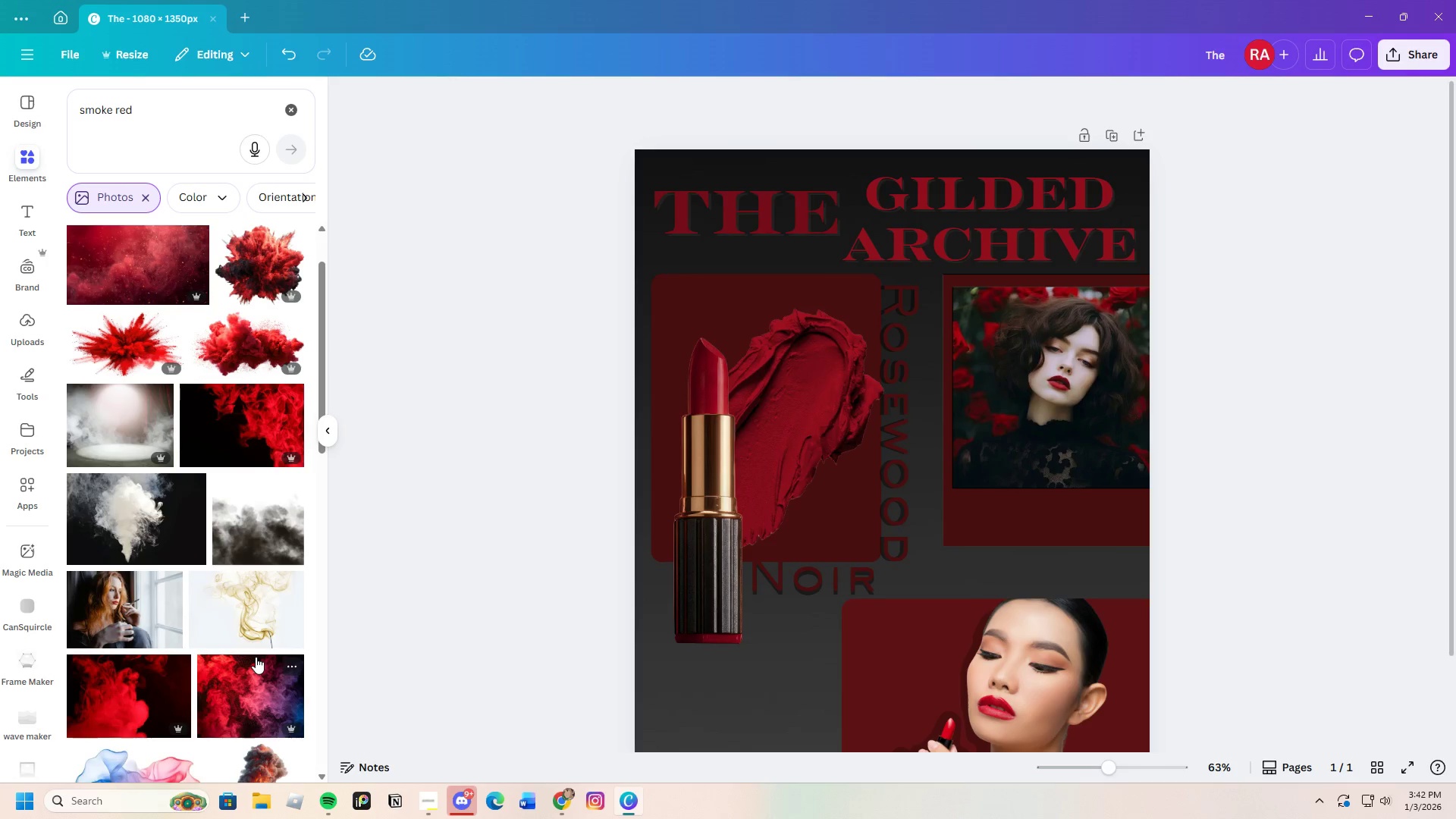 
scroll: coordinate [255, 657], scroll_direction: down, amount: 3.0
 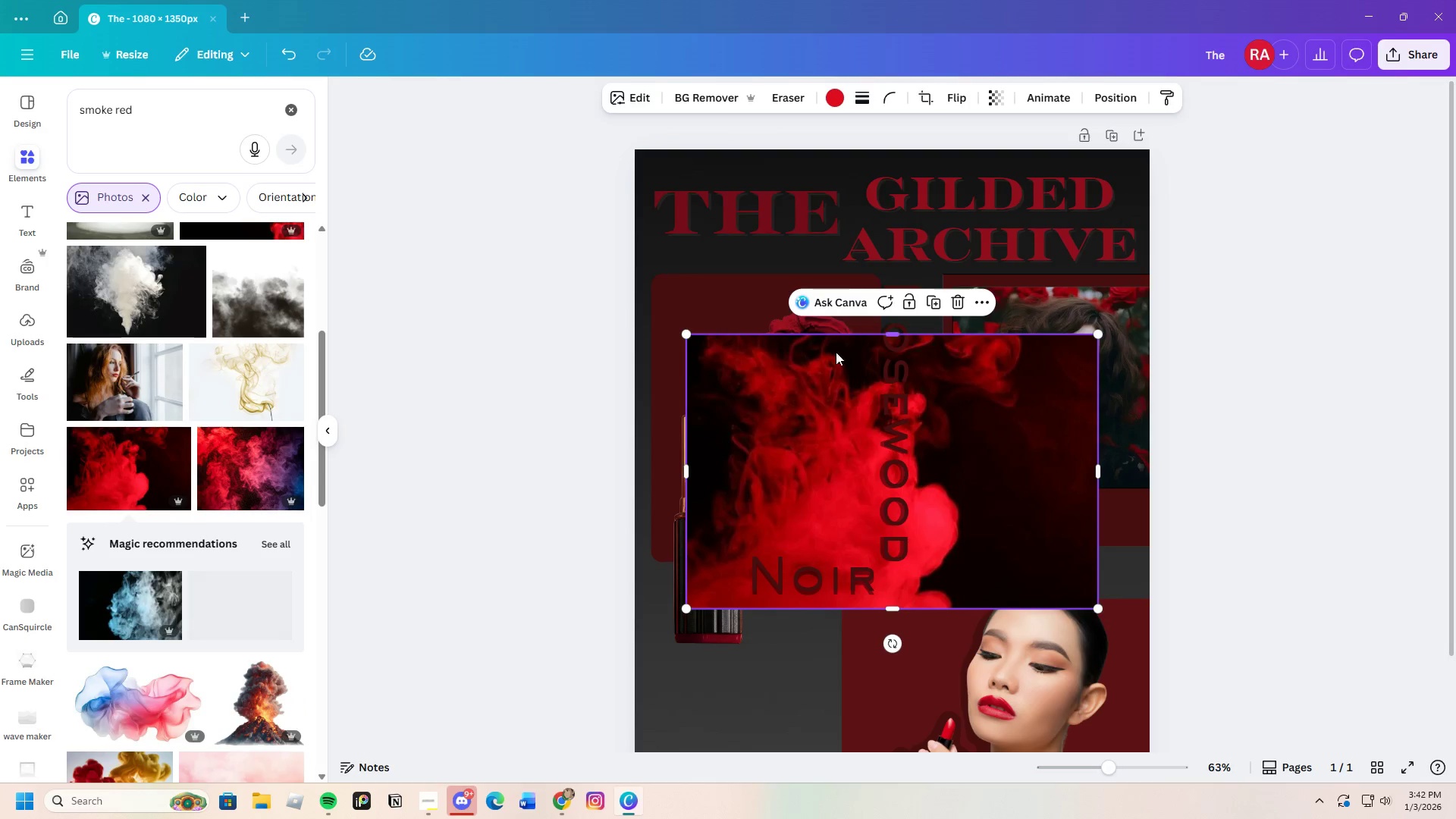 
left_click_drag(start_coordinate=[799, 454], to_coordinate=[761, 554])
 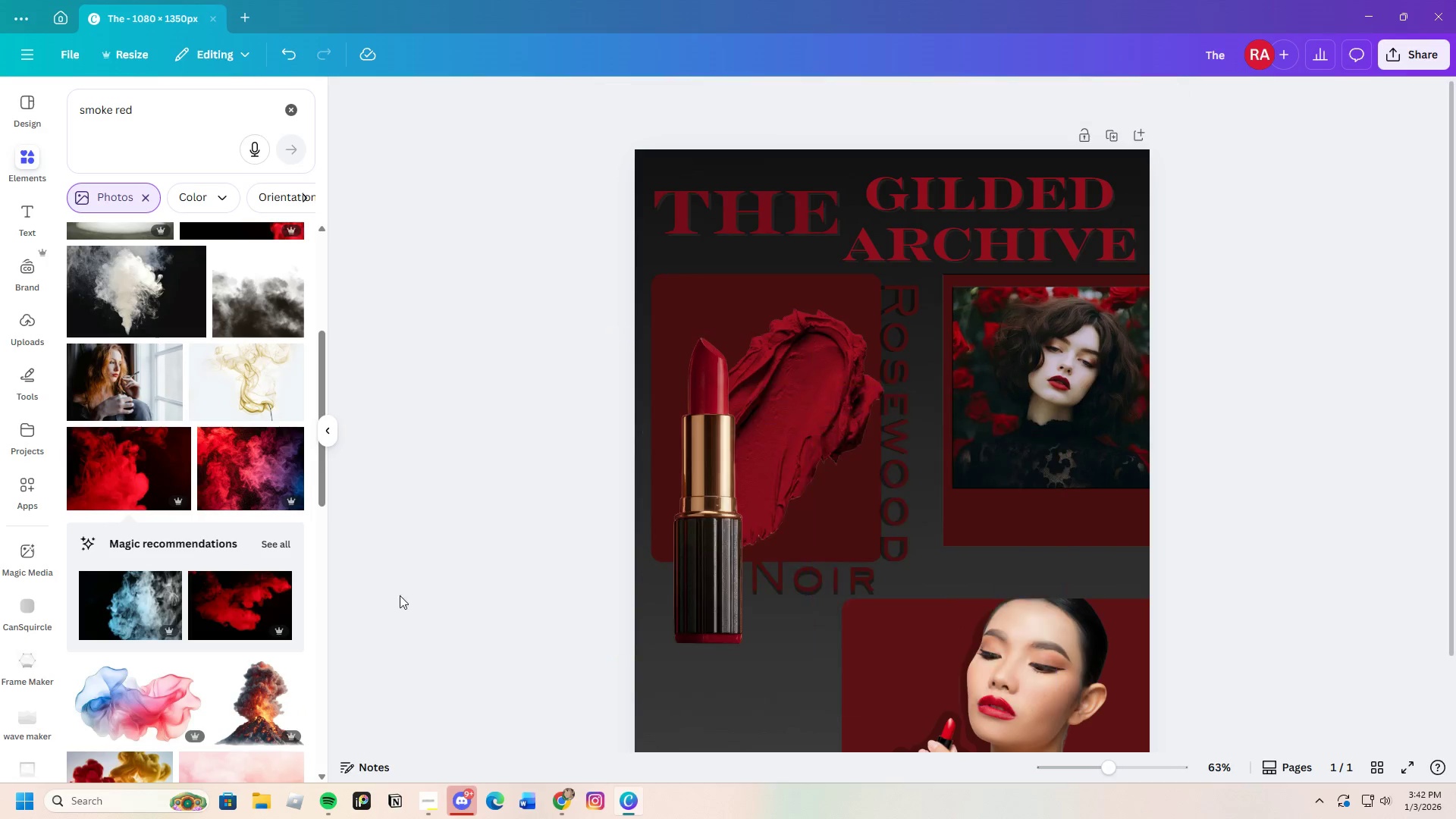 
scroll: coordinate [211, 591], scroll_direction: down, amount: 3.0
 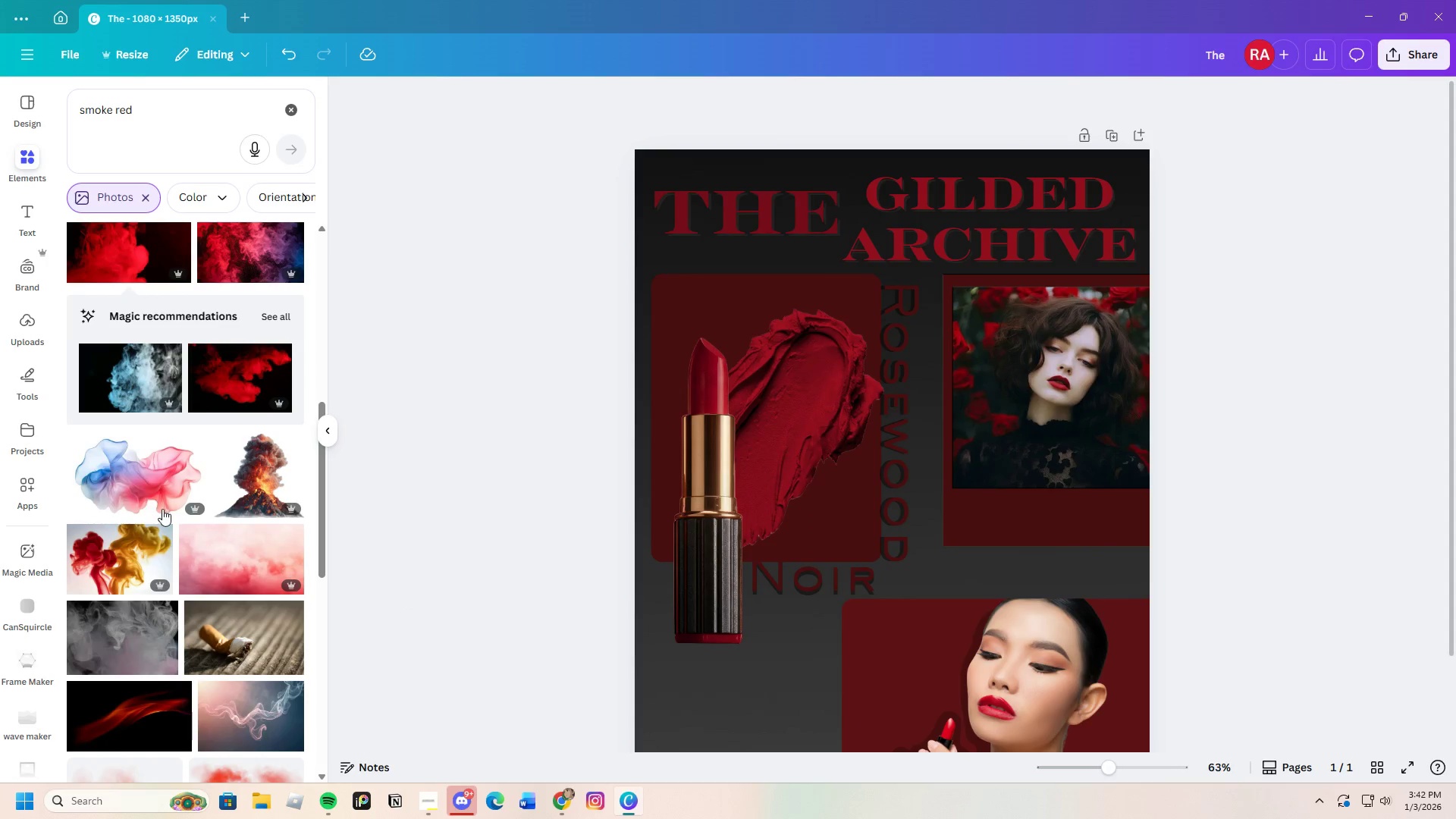 
left_click([141, 477])
 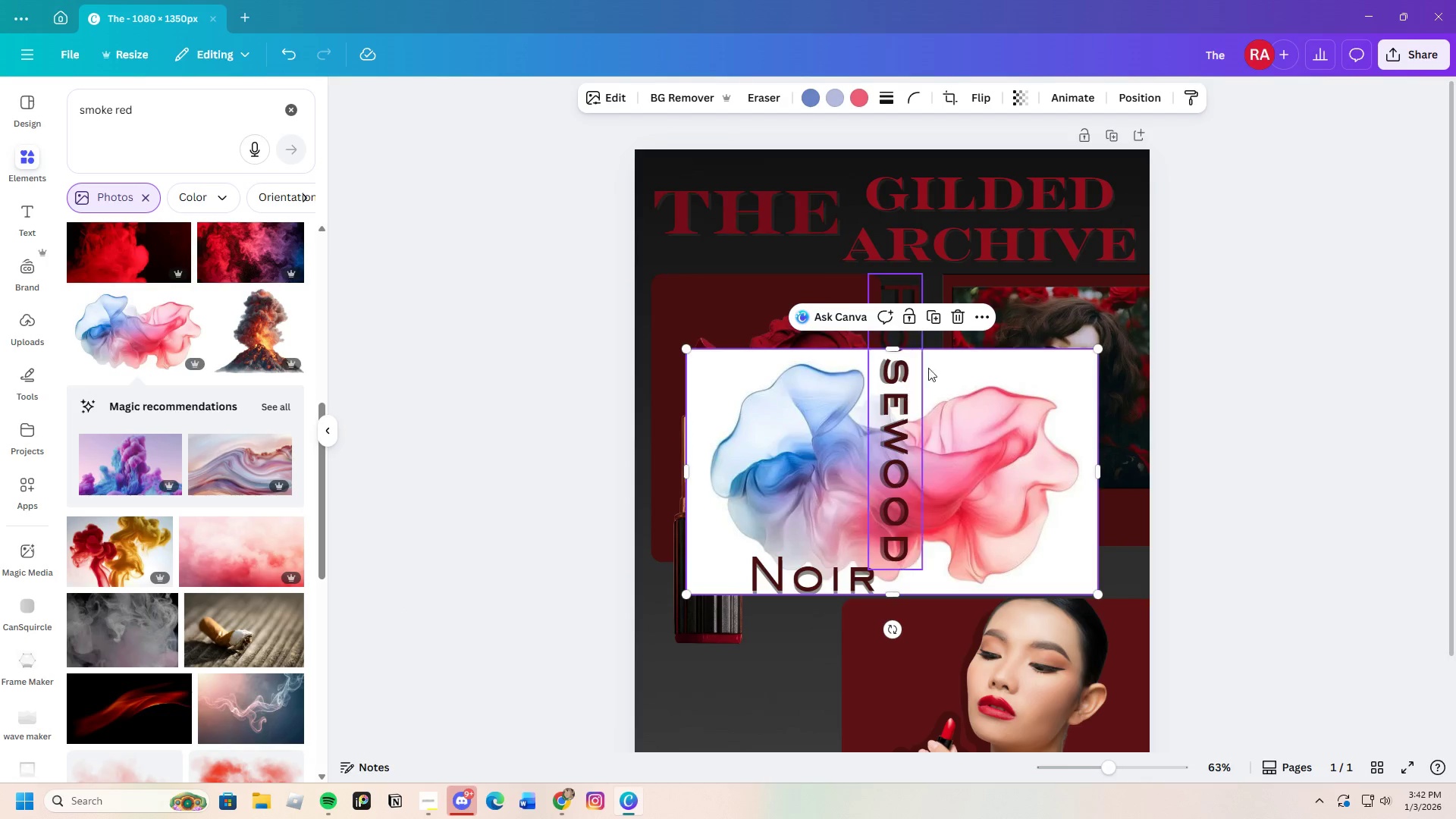 
left_click_drag(start_coordinate=[966, 318], to_coordinate=[959, 315])
 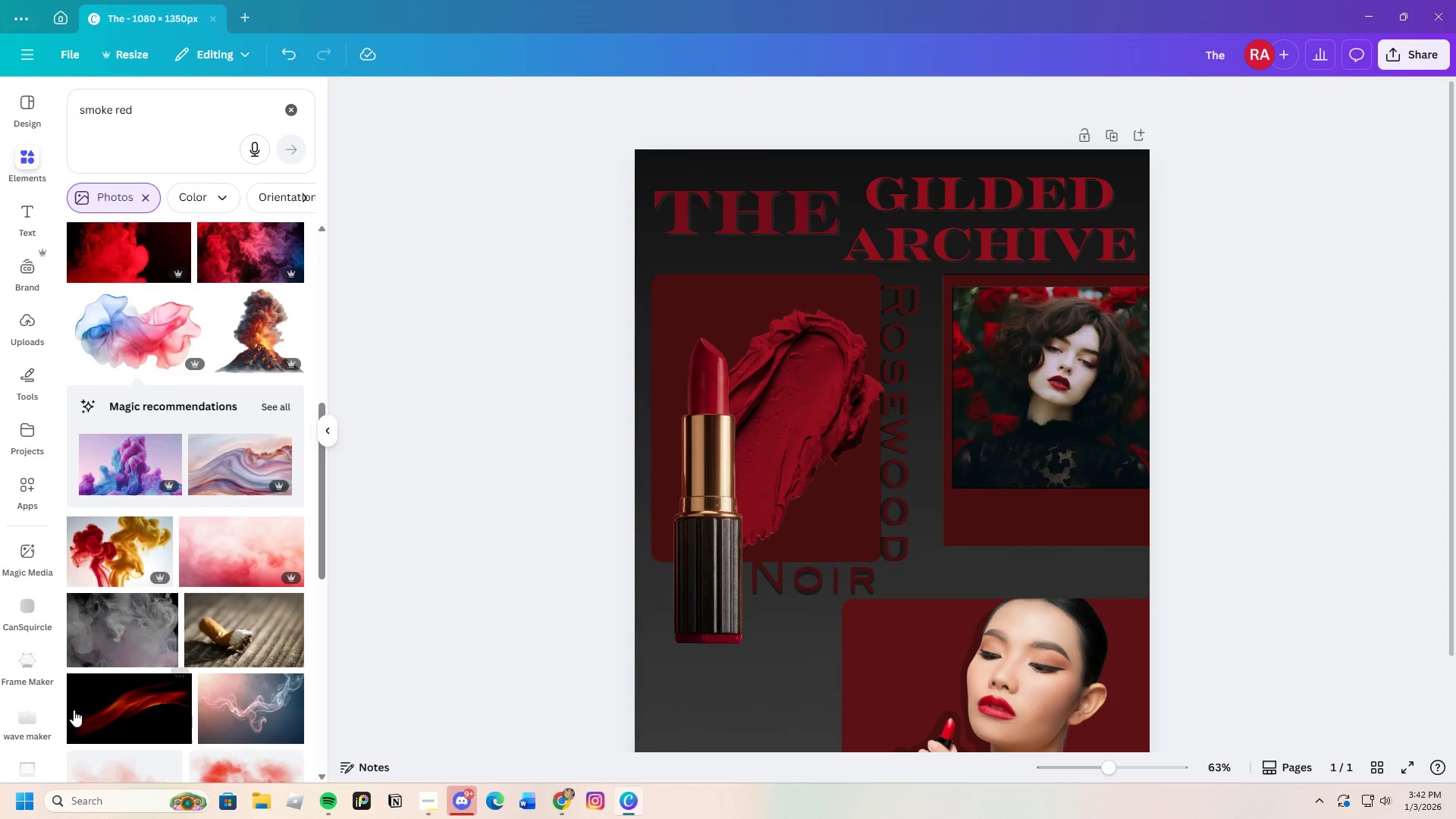 
scroll: coordinate [203, 670], scroll_direction: down, amount: 17.0
 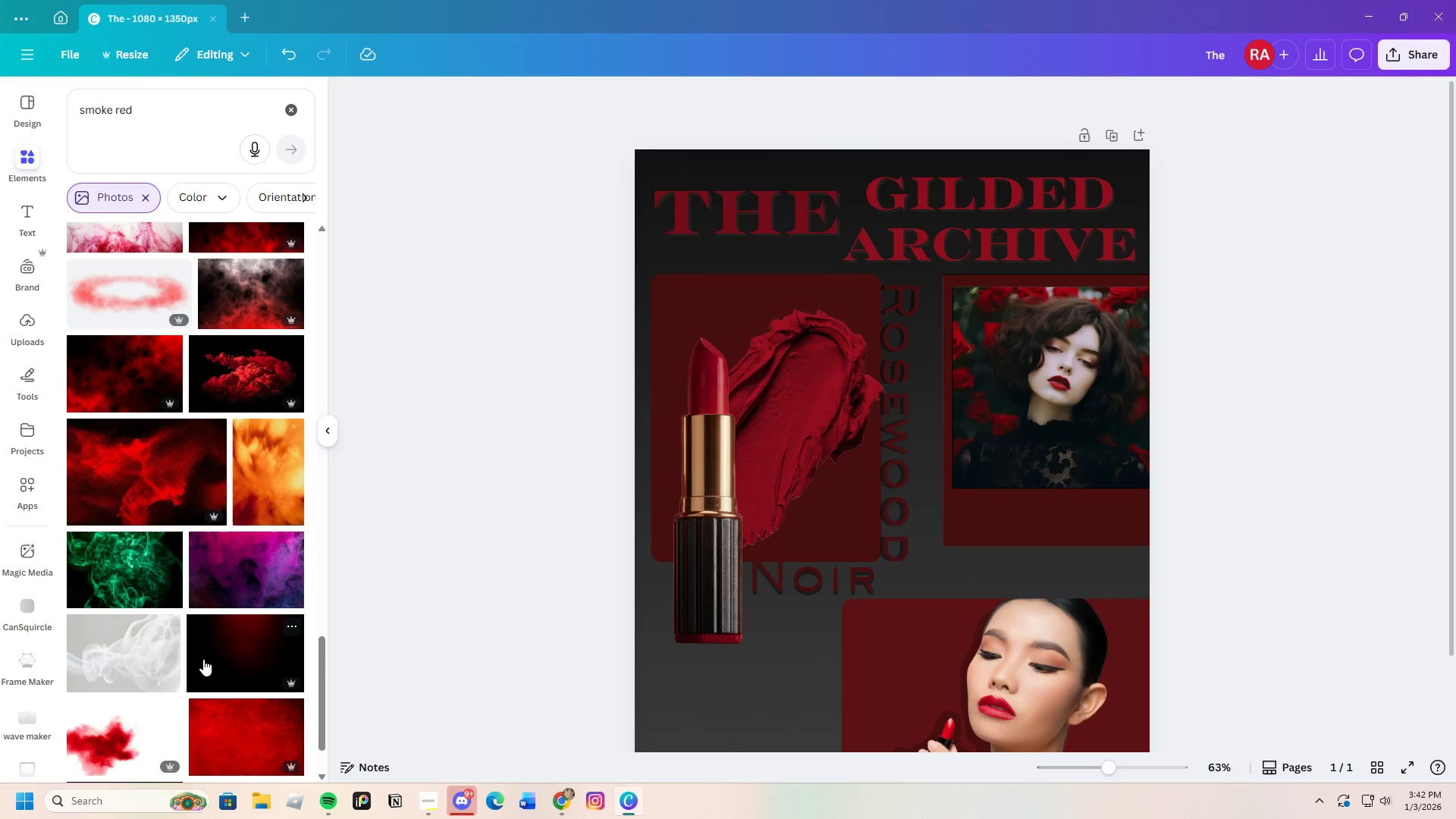 
scroll: coordinate [203, 659], scroll_direction: down, amount: 3.0
 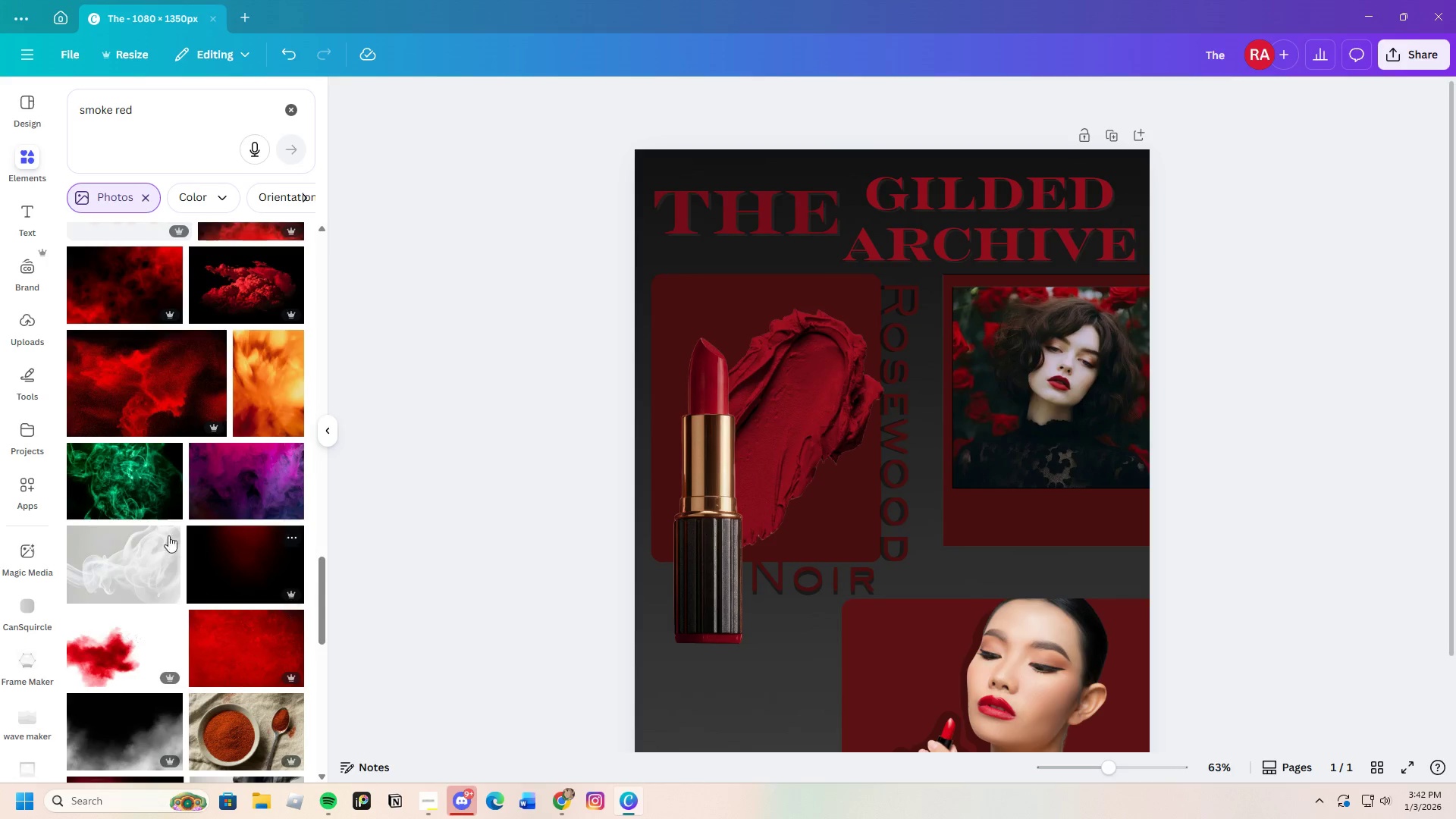 
left_click_drag(start_coordinate=[123, 389], to_coordinate=[124, 385])
 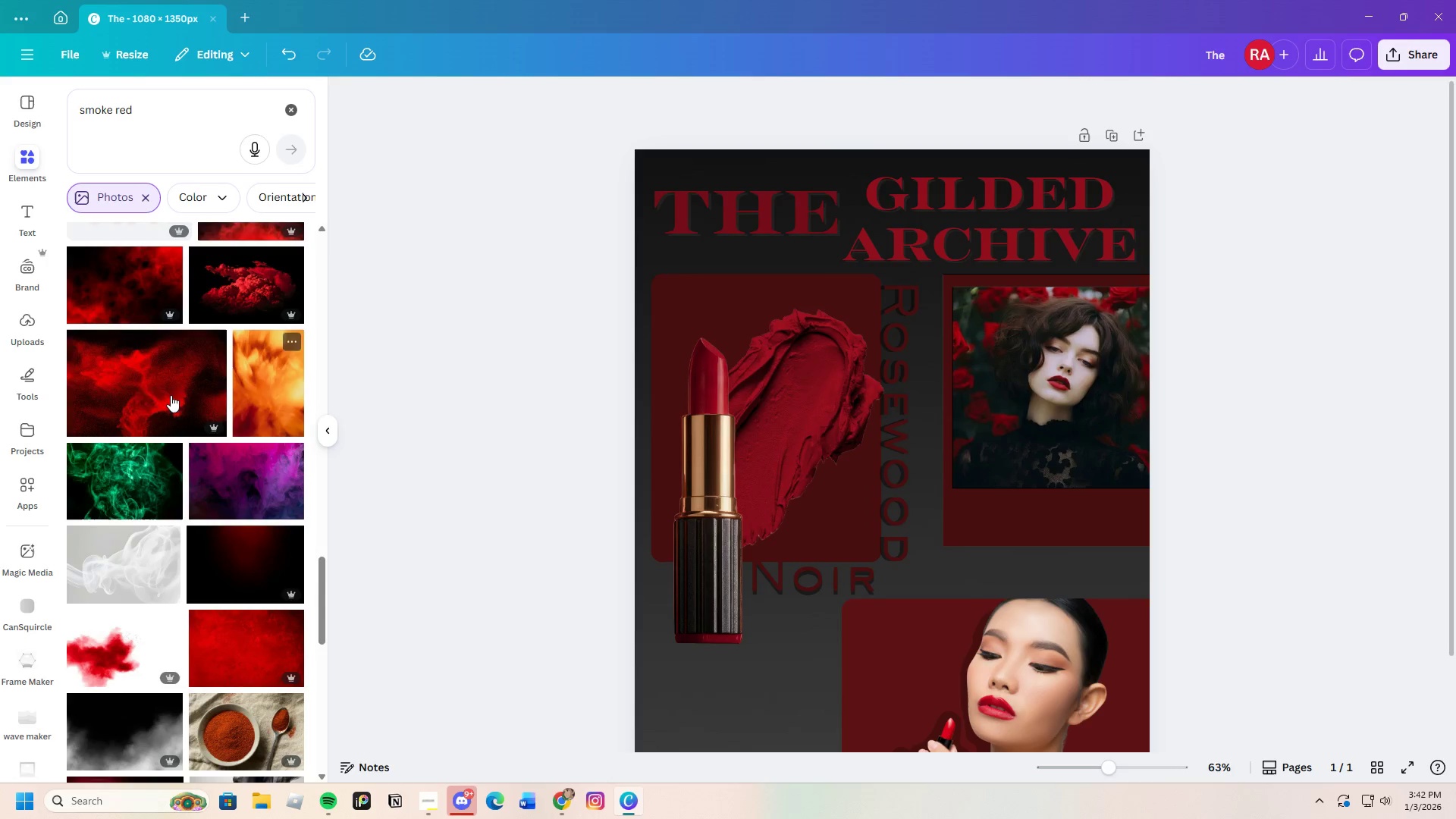 
left_click([150, 388])
 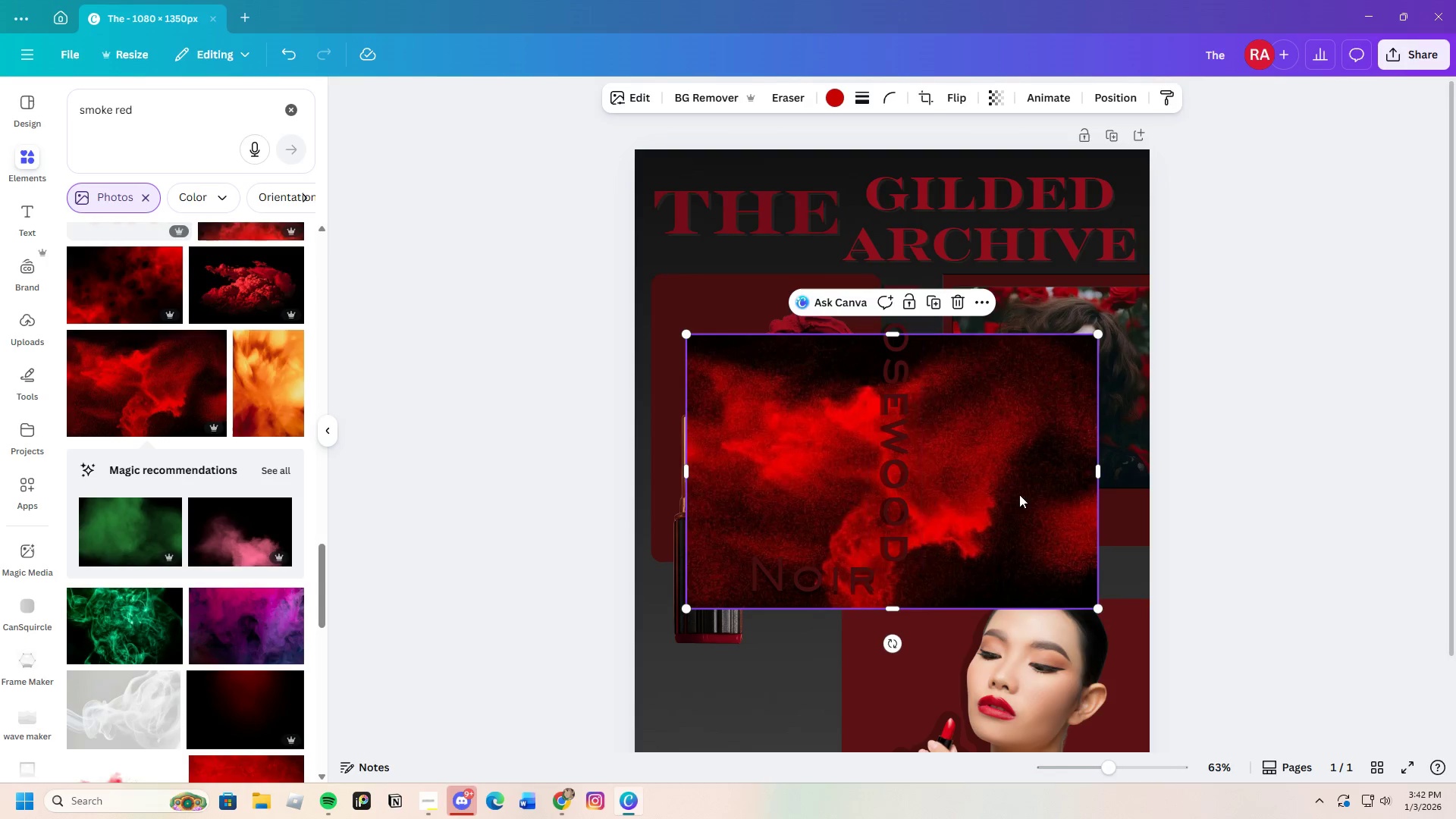 
left_click_drag(start_coordinate=[1019, 493], to_coordinate=[956, 403])
 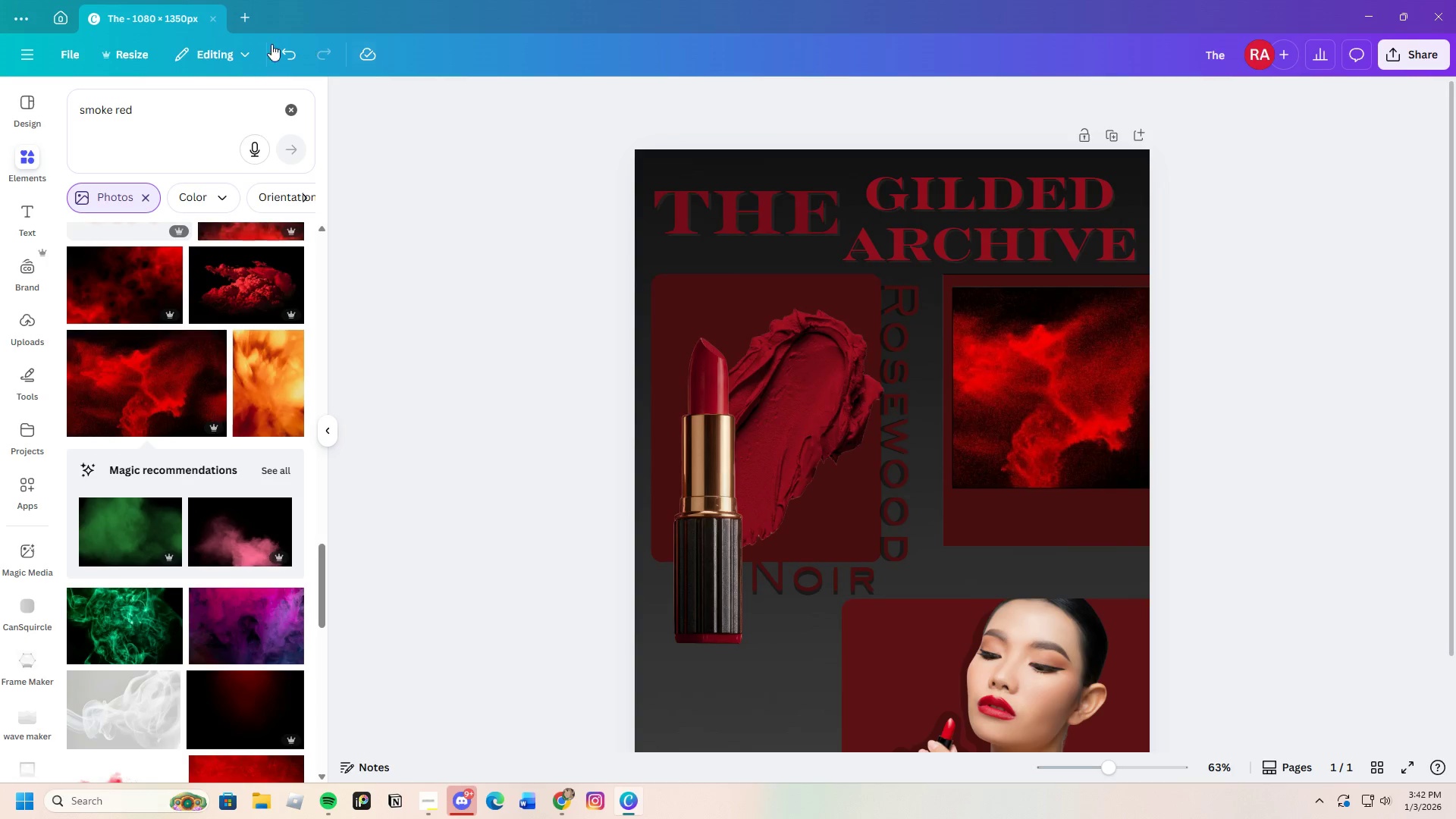 
left_click([285, 49])
 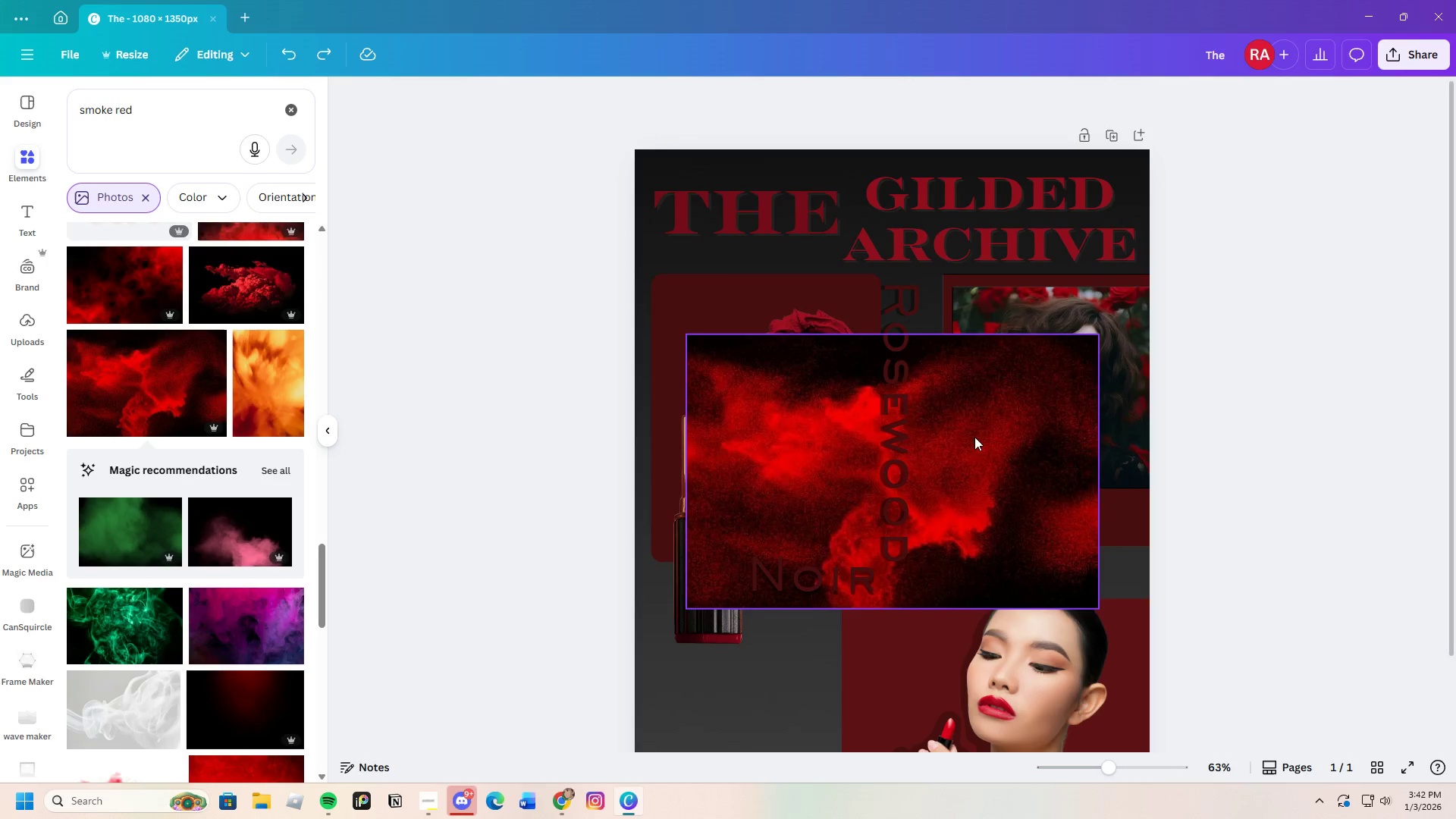 
left_click_drag(start_coordinate=[1056, 450], to_coordinate=[928, 546])
 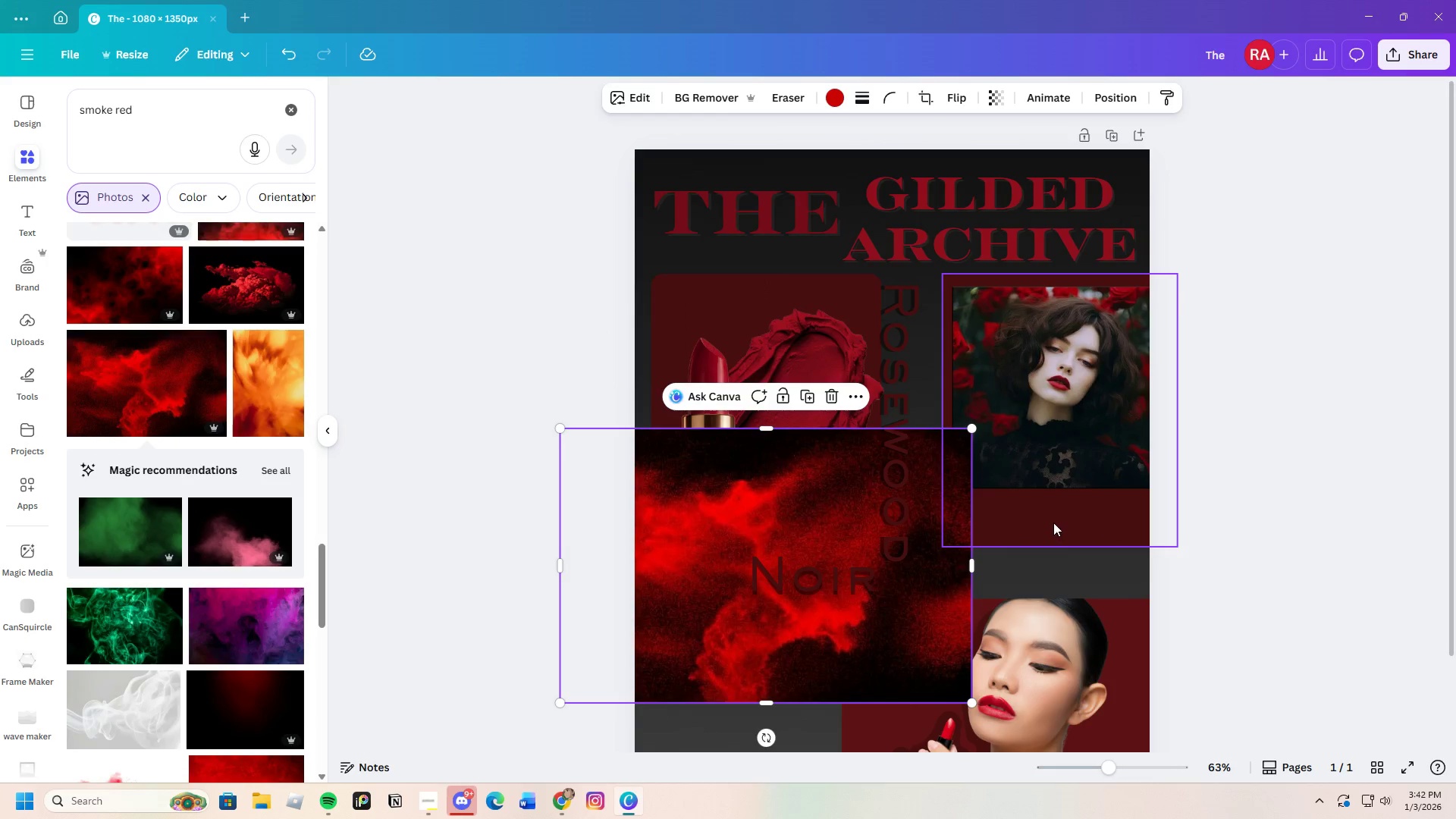 
left_click([1053, 522])
 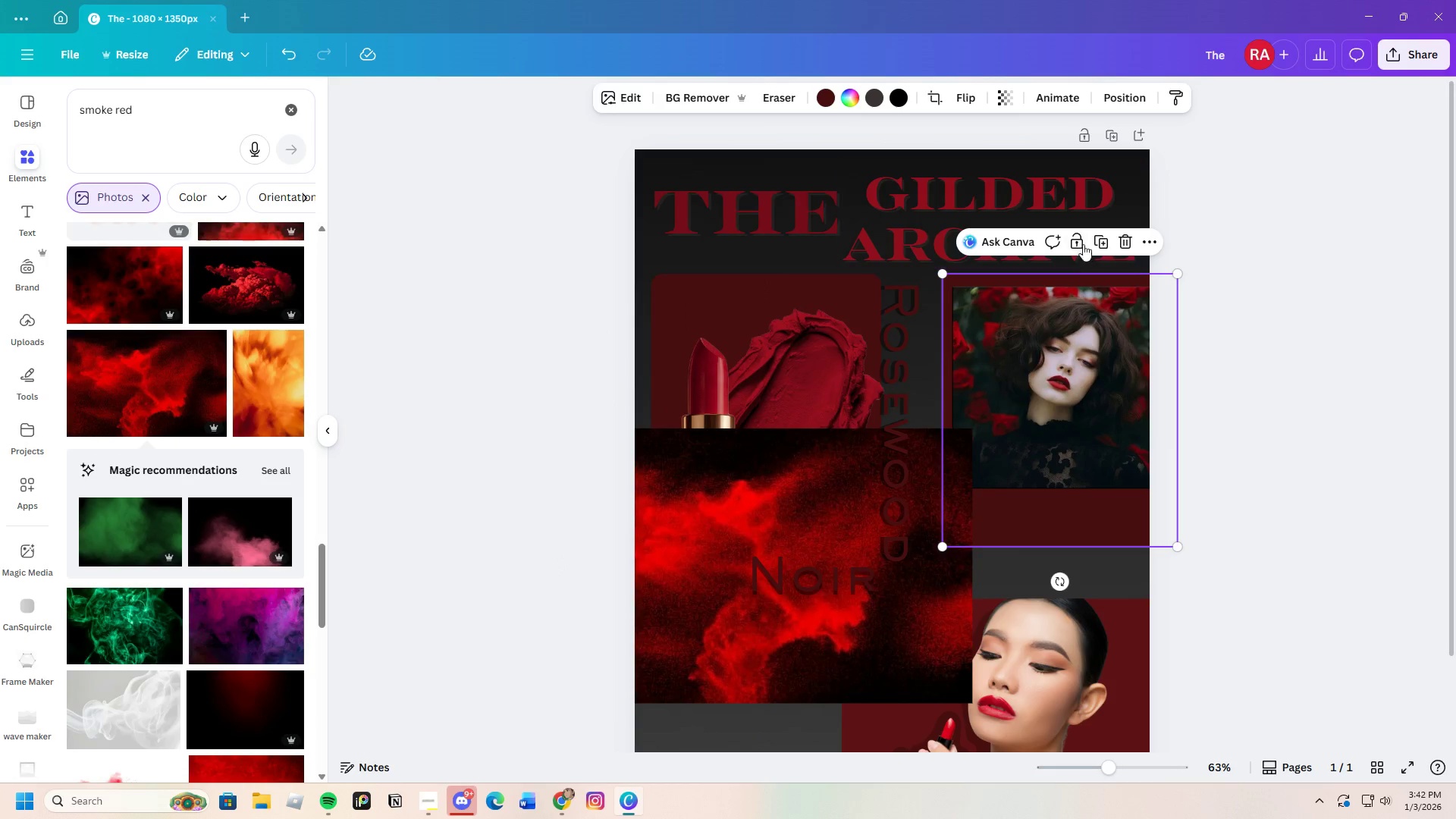 
left_click([1075, 240])
 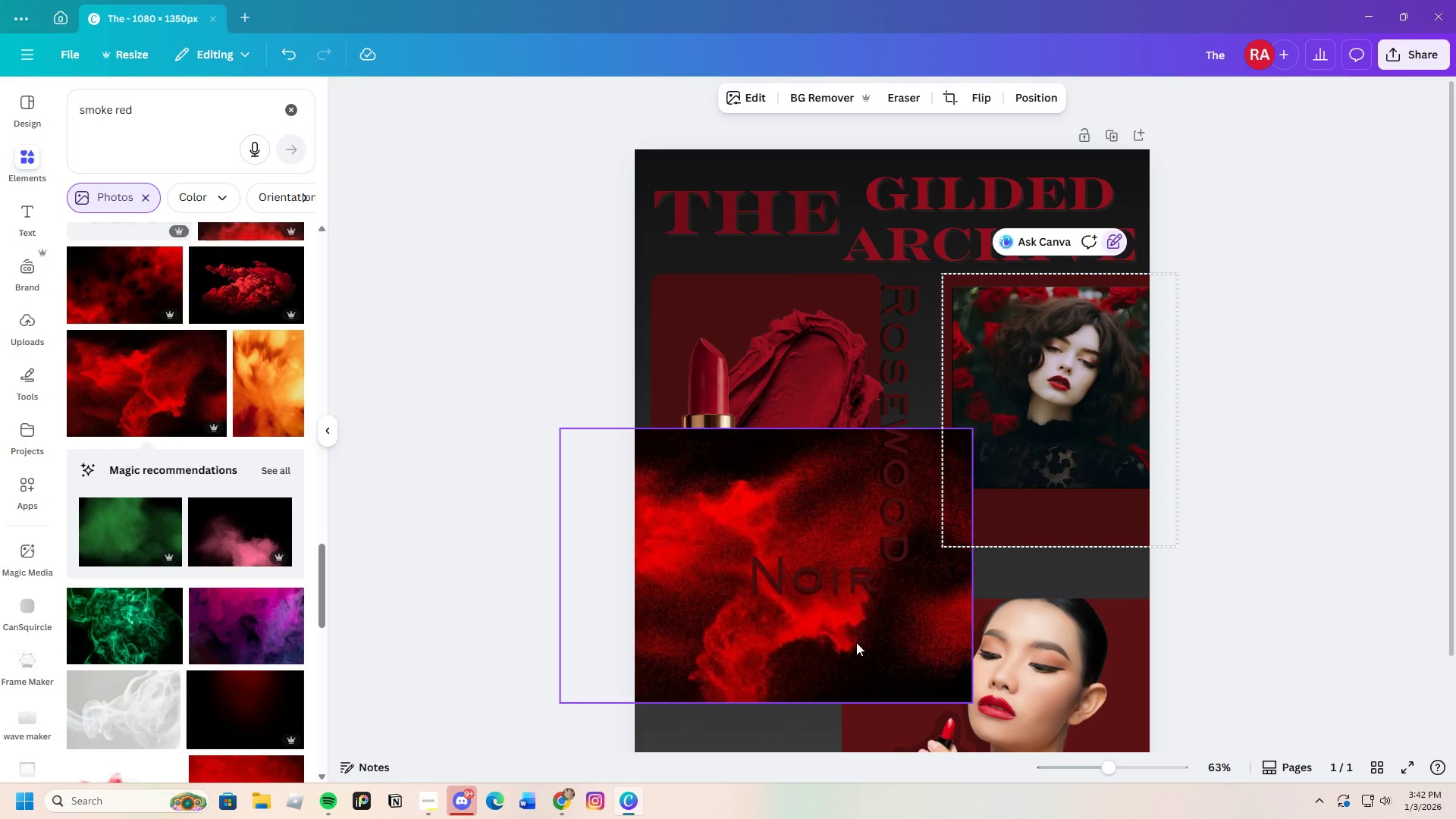 
left_click_drag(start_coordinate=[894, 645], to_coordinate=[927, 516])
 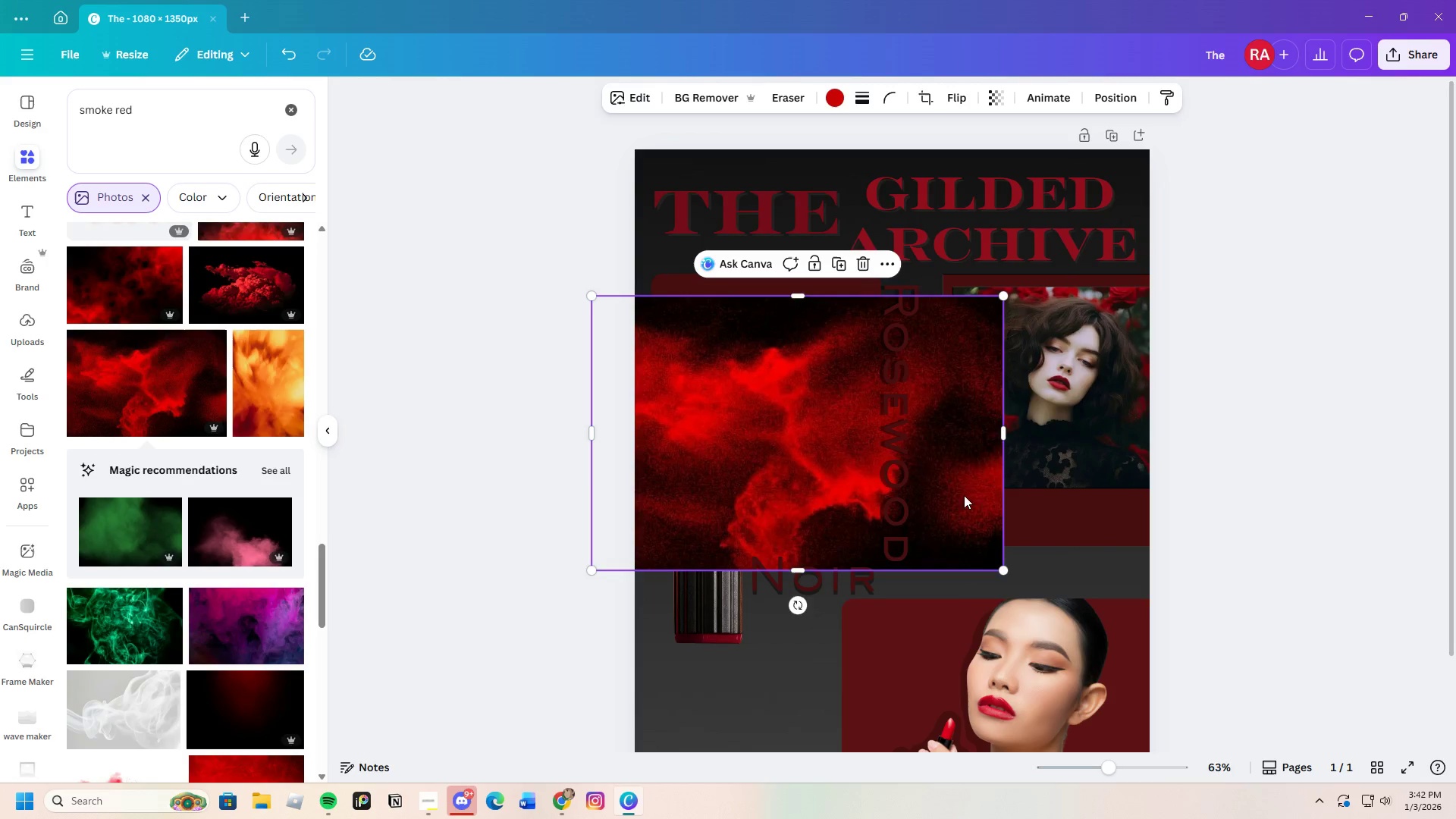 
left_click_drag(start_coordinate=[799, 606], to_coordinate=[677, 437])
 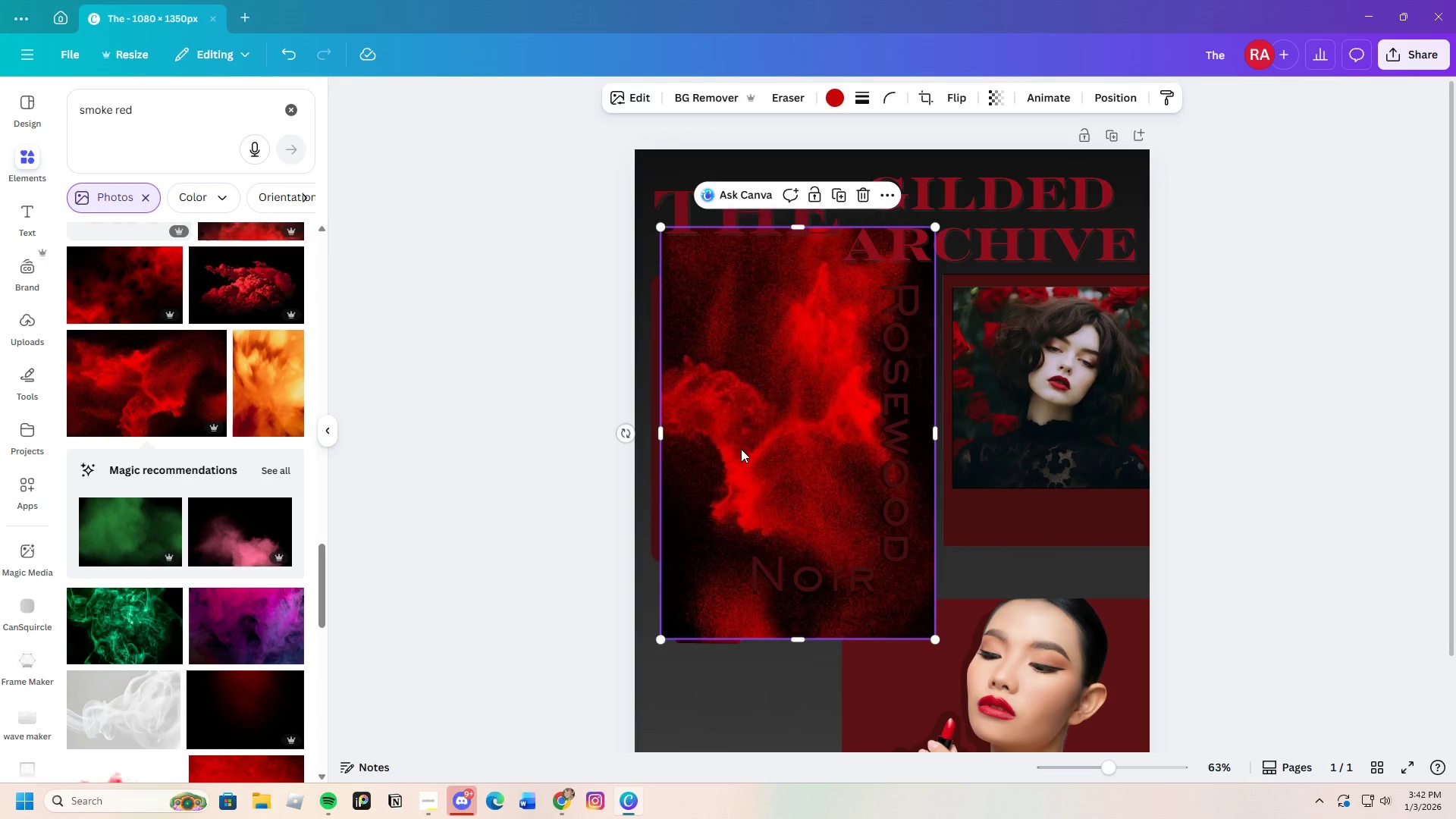 
left_click_drag(start_coordinate=[740, 450], to_coordinate=[713, 370])
 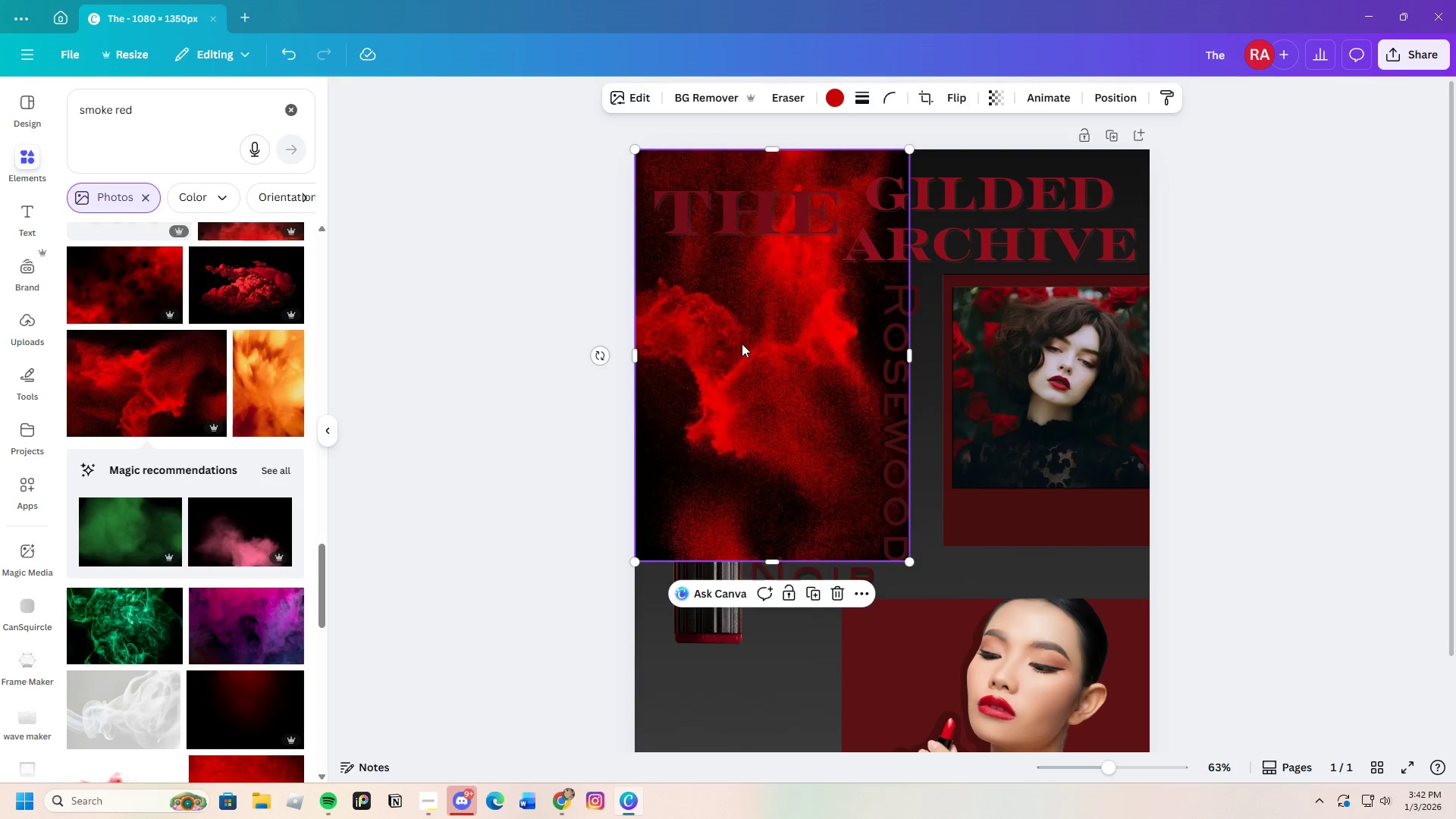 
right_click([742, 344])
 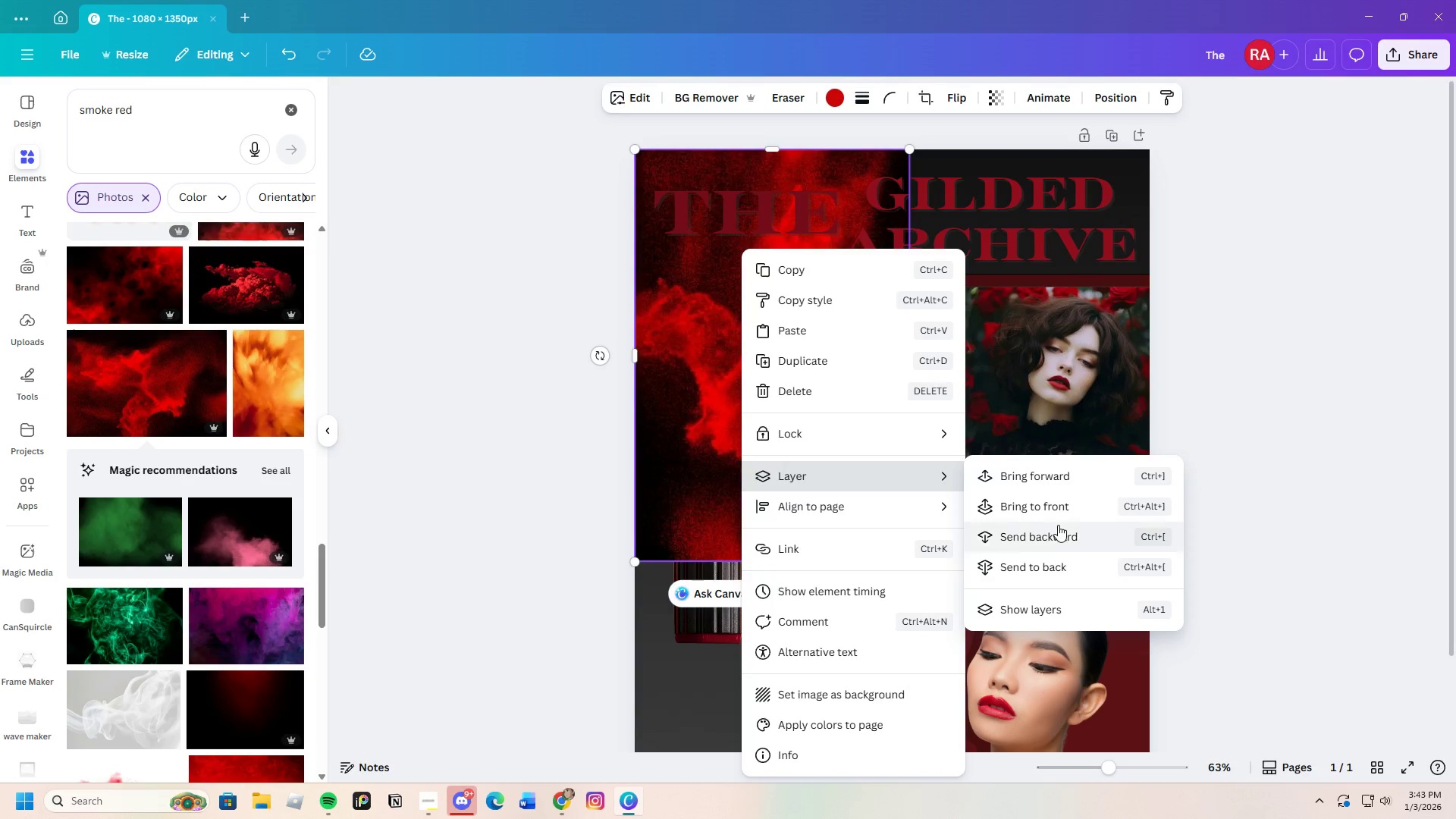 
left_click([1043, 511])
 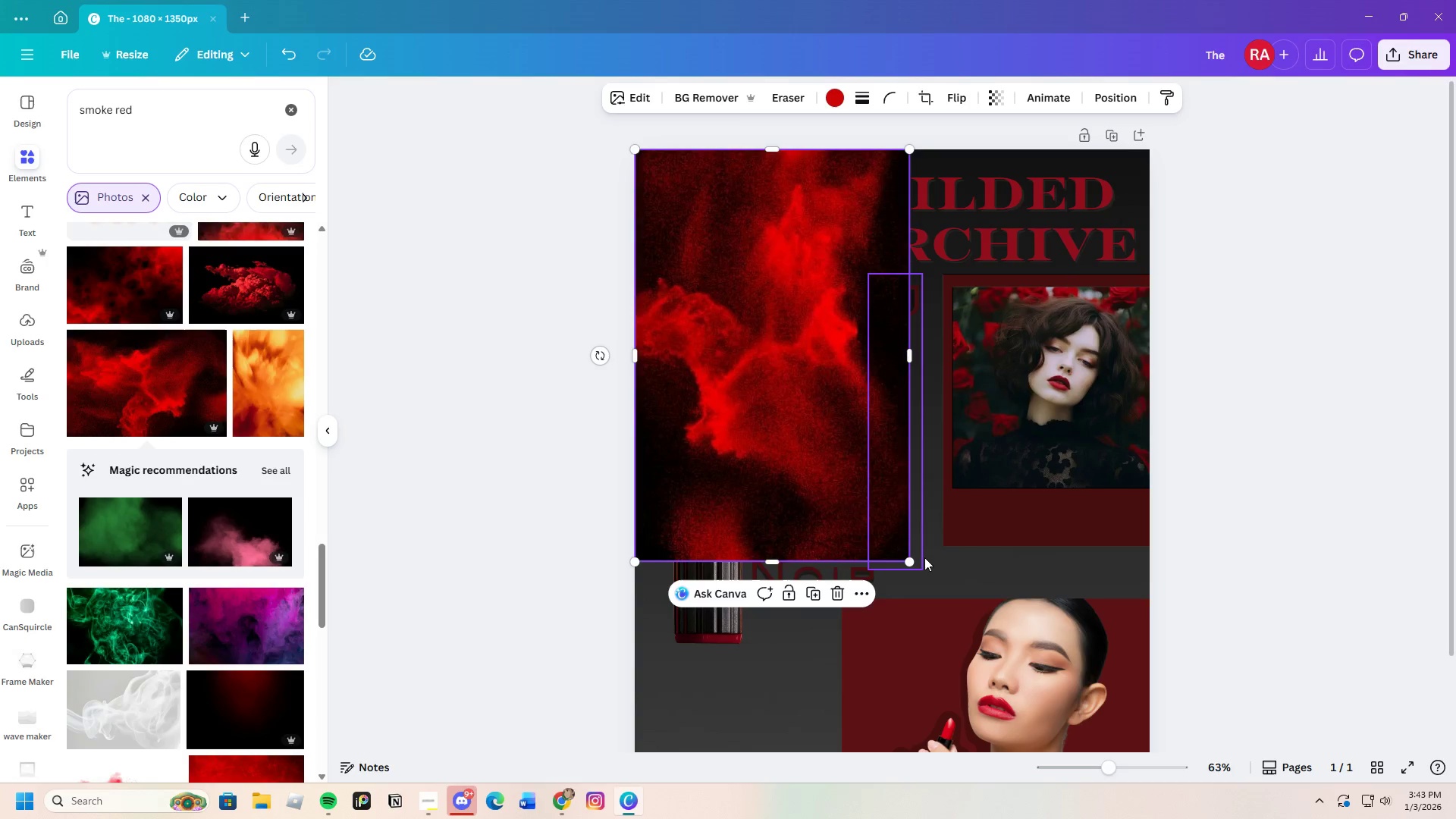 
left_click_drag(start_coordinate=[905, 557], to_coordinate=[1141, 689])
 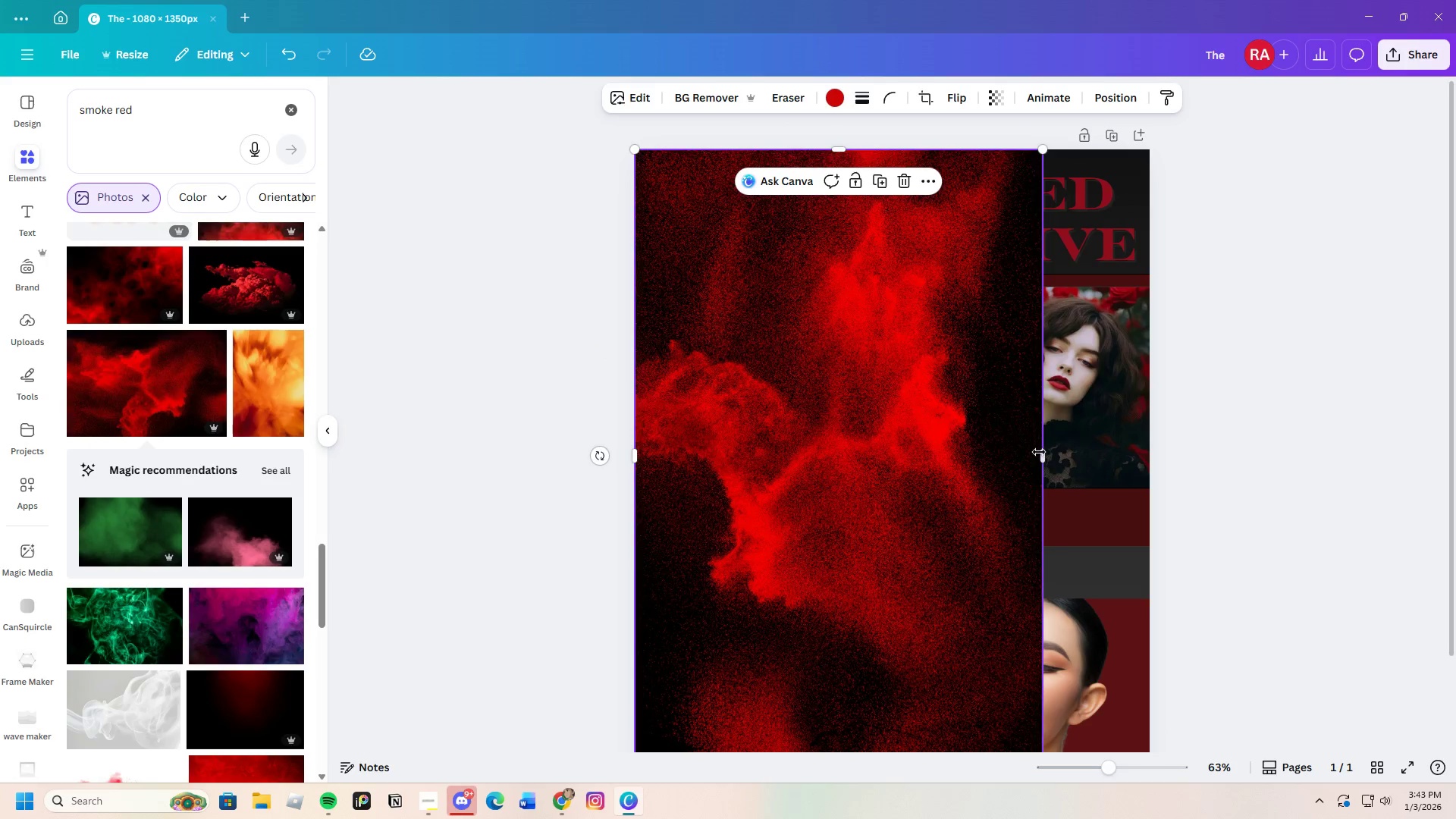 
left_click_drag(start_coordinate=[1041, 453], to_coordinate=[1152, 463])
 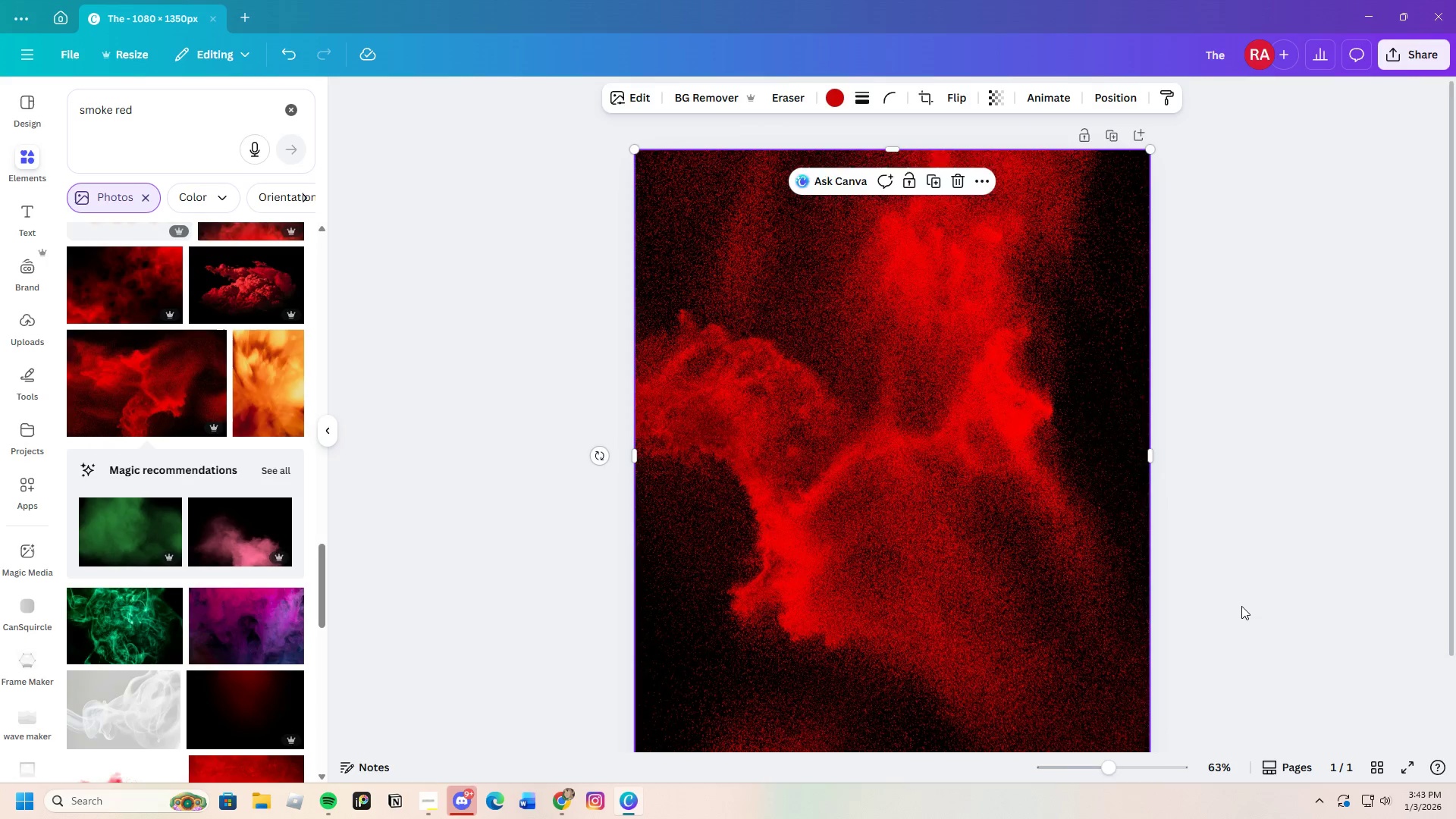 
scroll: coordinate [1241, 606], scroll_direction: down, amount: 3.0
 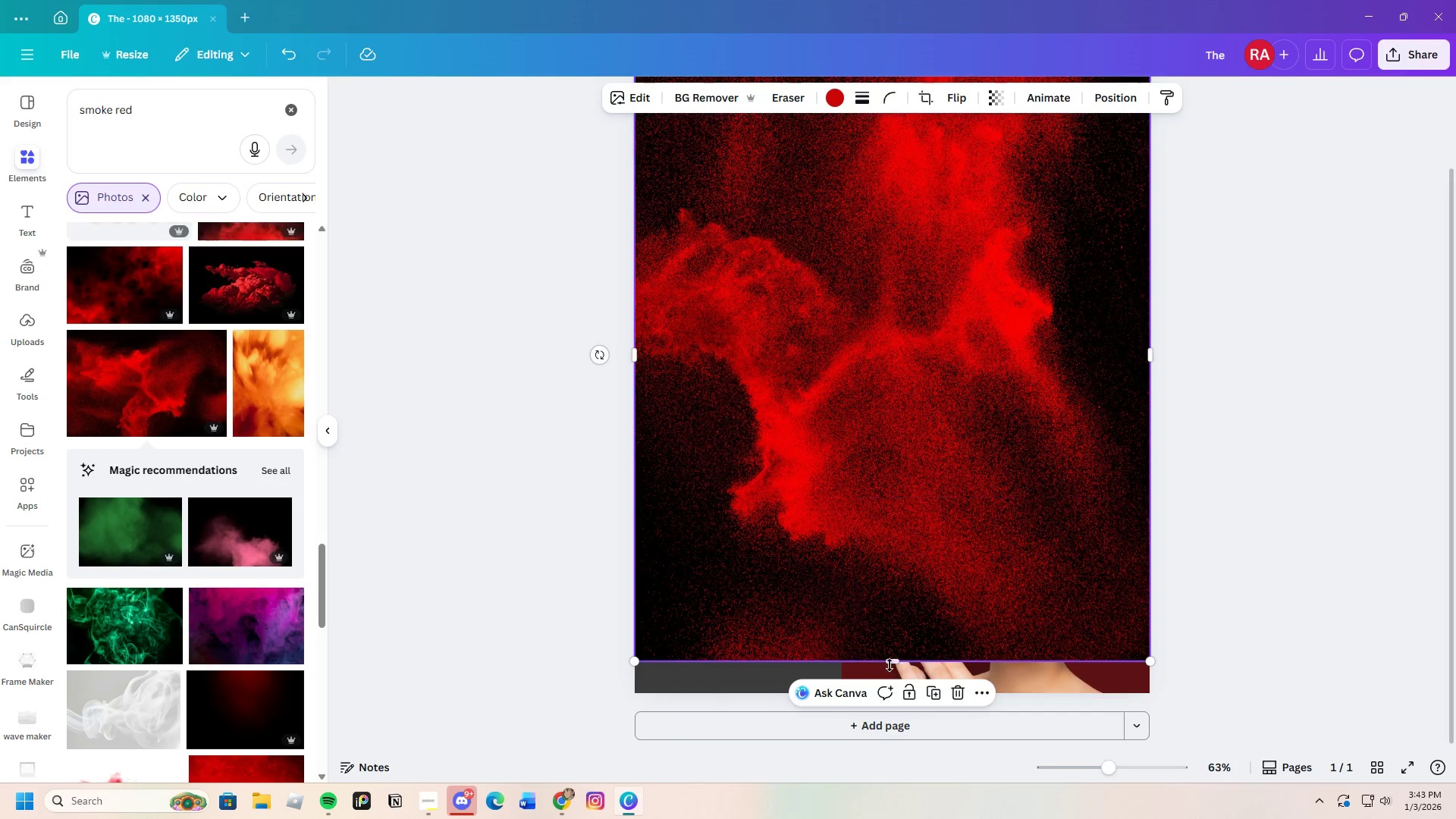 
left_click_drag(start_coordinate=[893, 661], to_coordinate=[899, 694])
 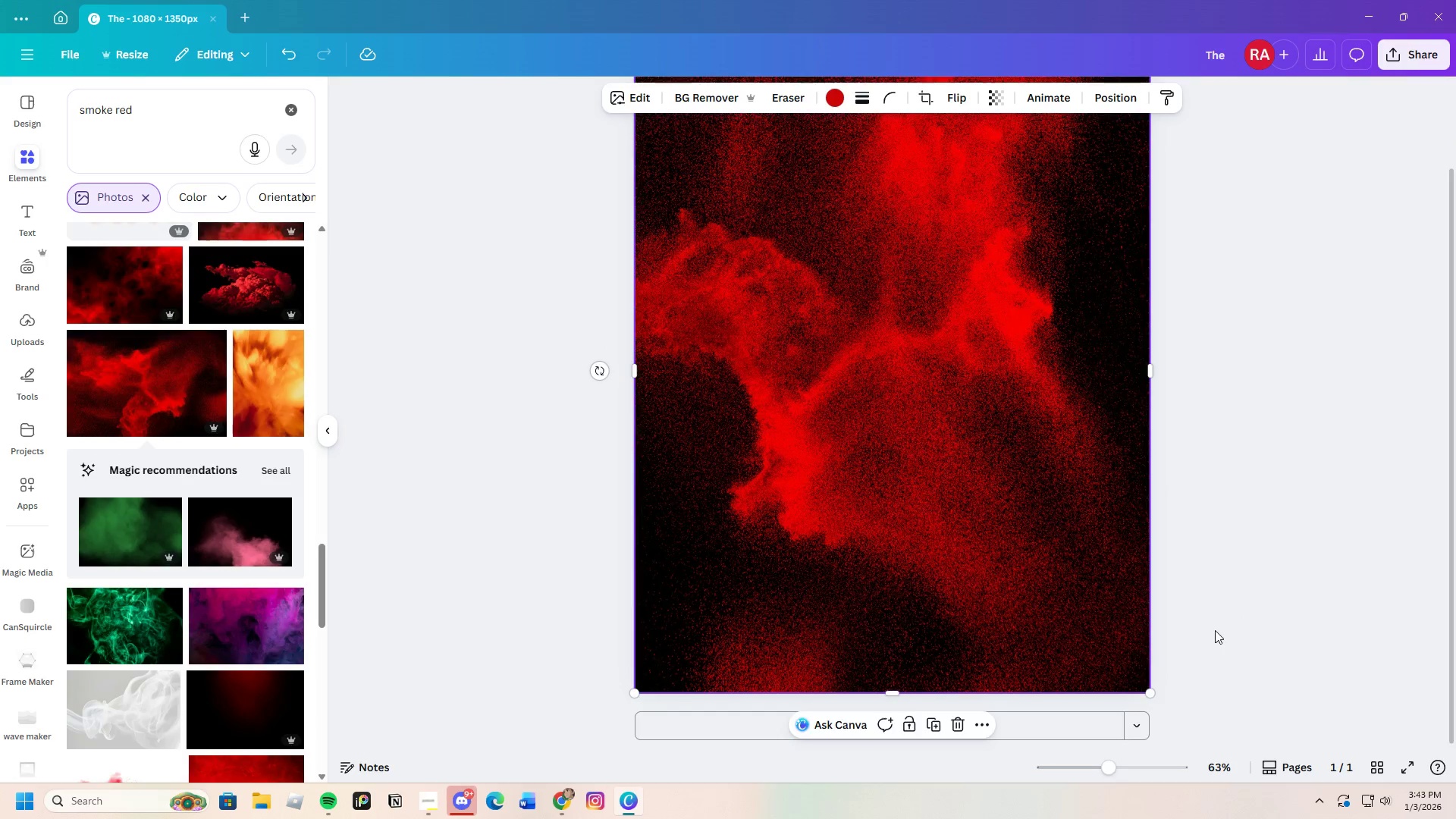 
scroll: coordinate [1036, 559], scroll_direction: up, amount: 5.0
 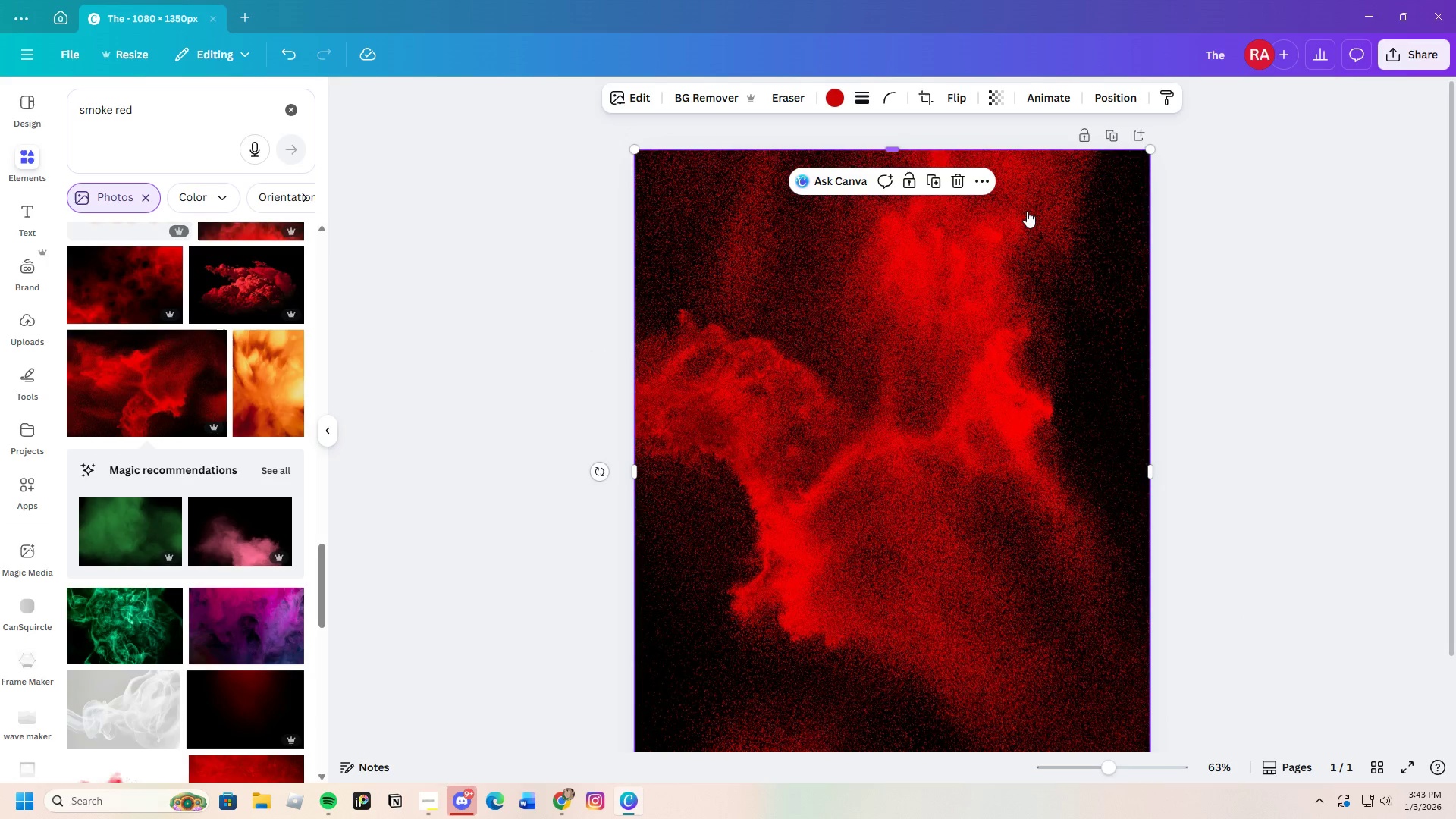 
scroll: coordinate [1213, 528], scroll_direction: down, amount: 3.0
 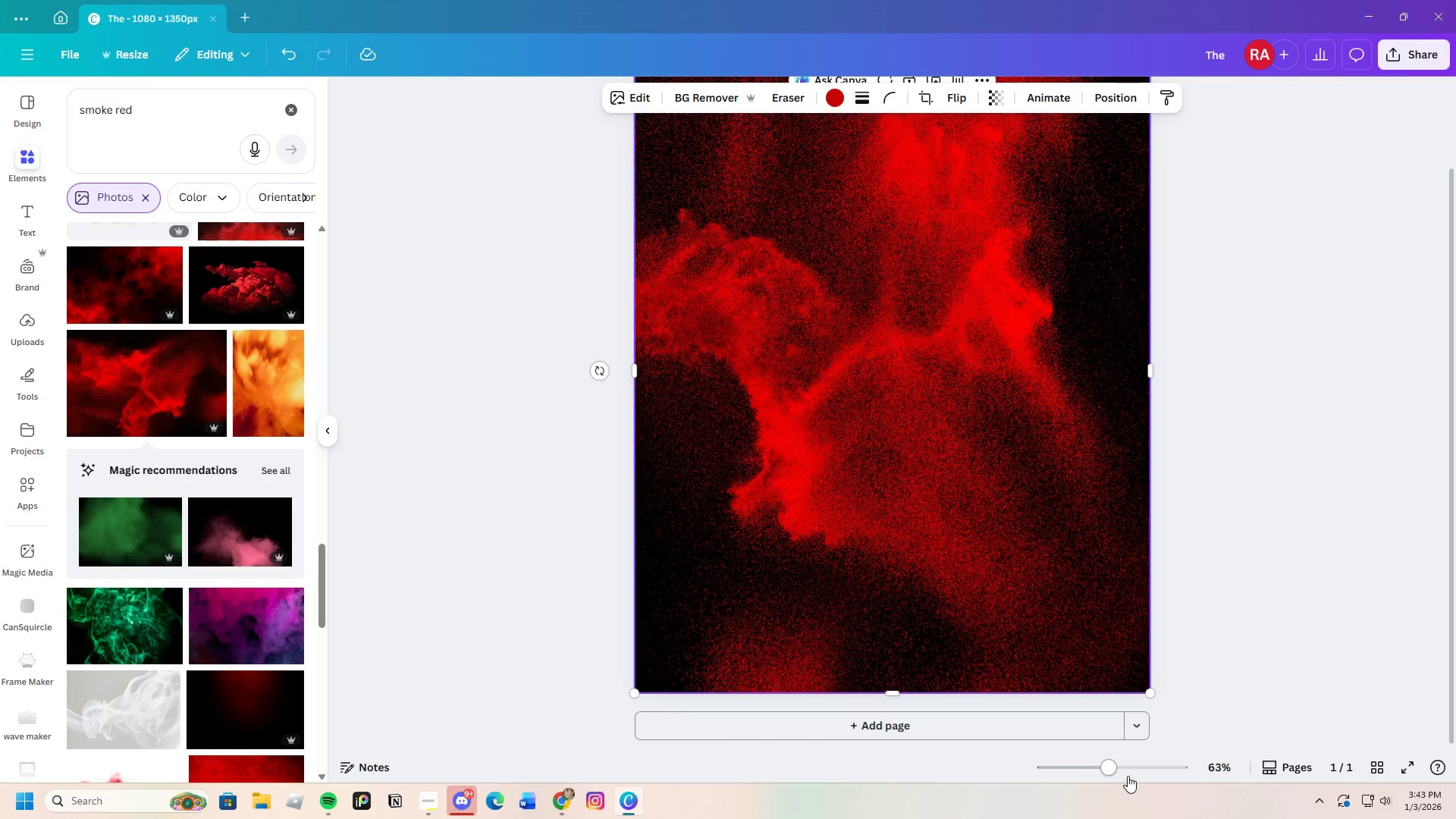 
left_click_drag(start_coordinate=[1125, 773], to_coordinate=[1102, 782])
 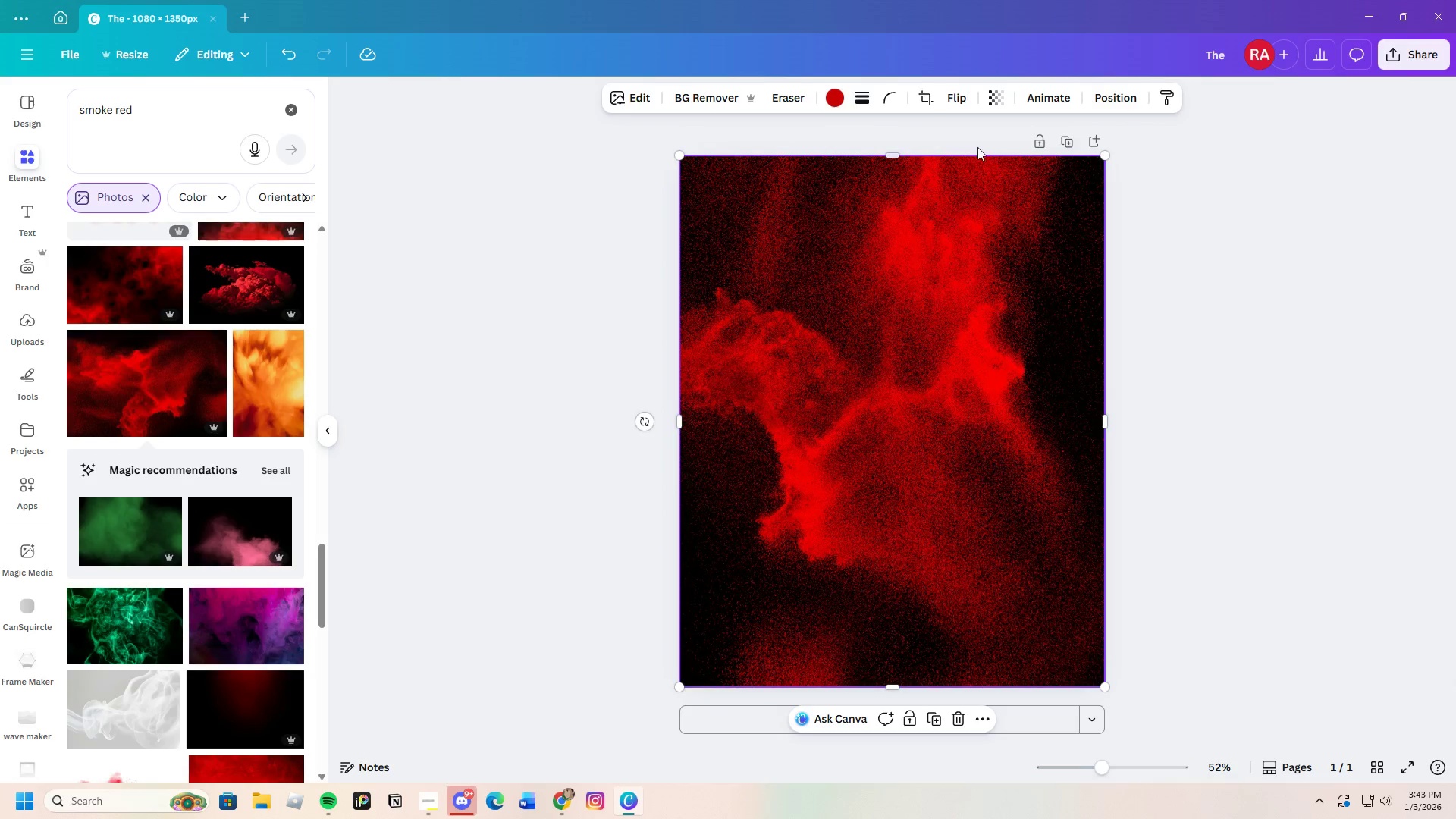 
left_click([995, 101])
 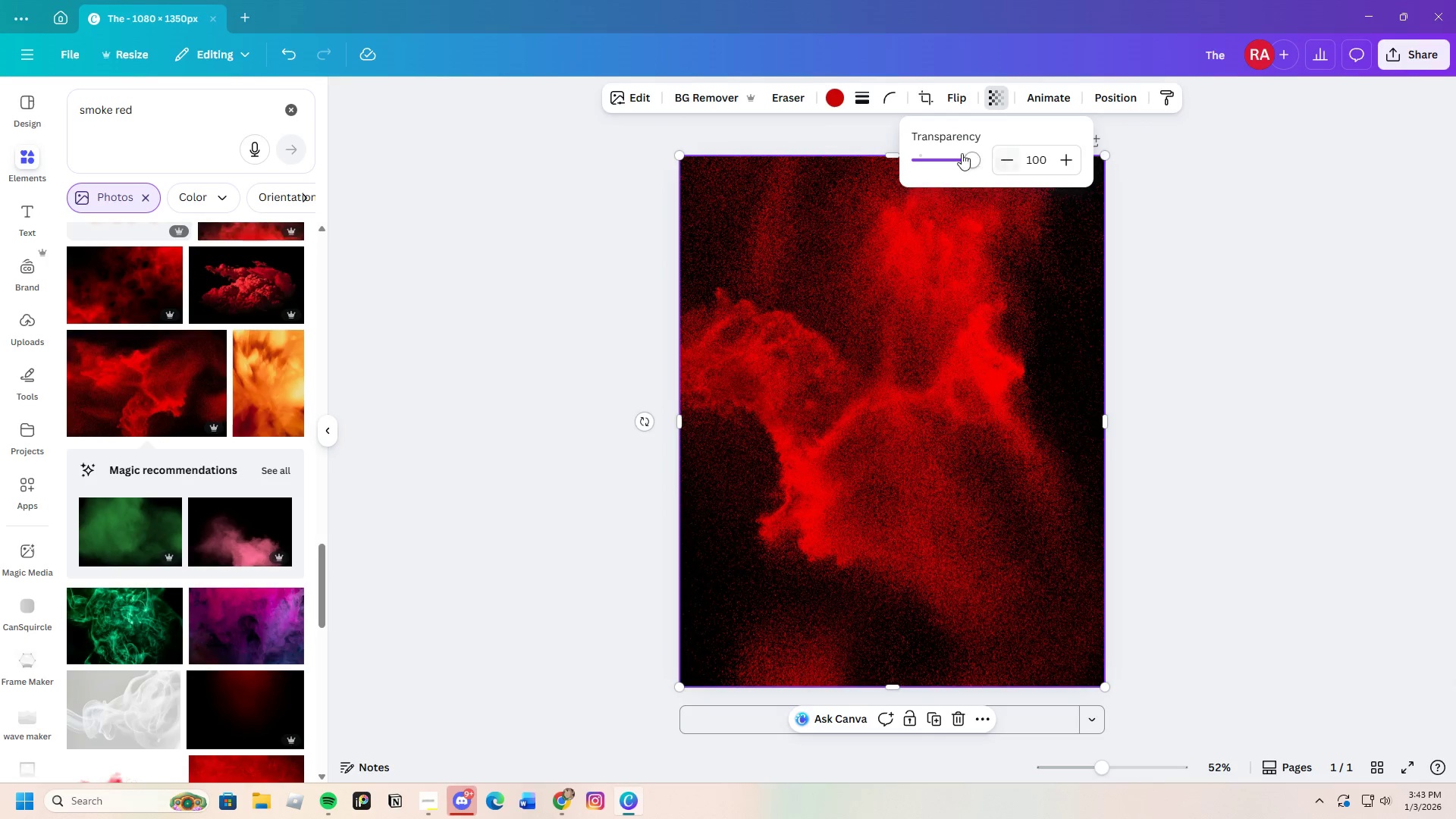 
left_click_drag(start_coordinate=[959, 153], to_coordinate=[947, 174])
 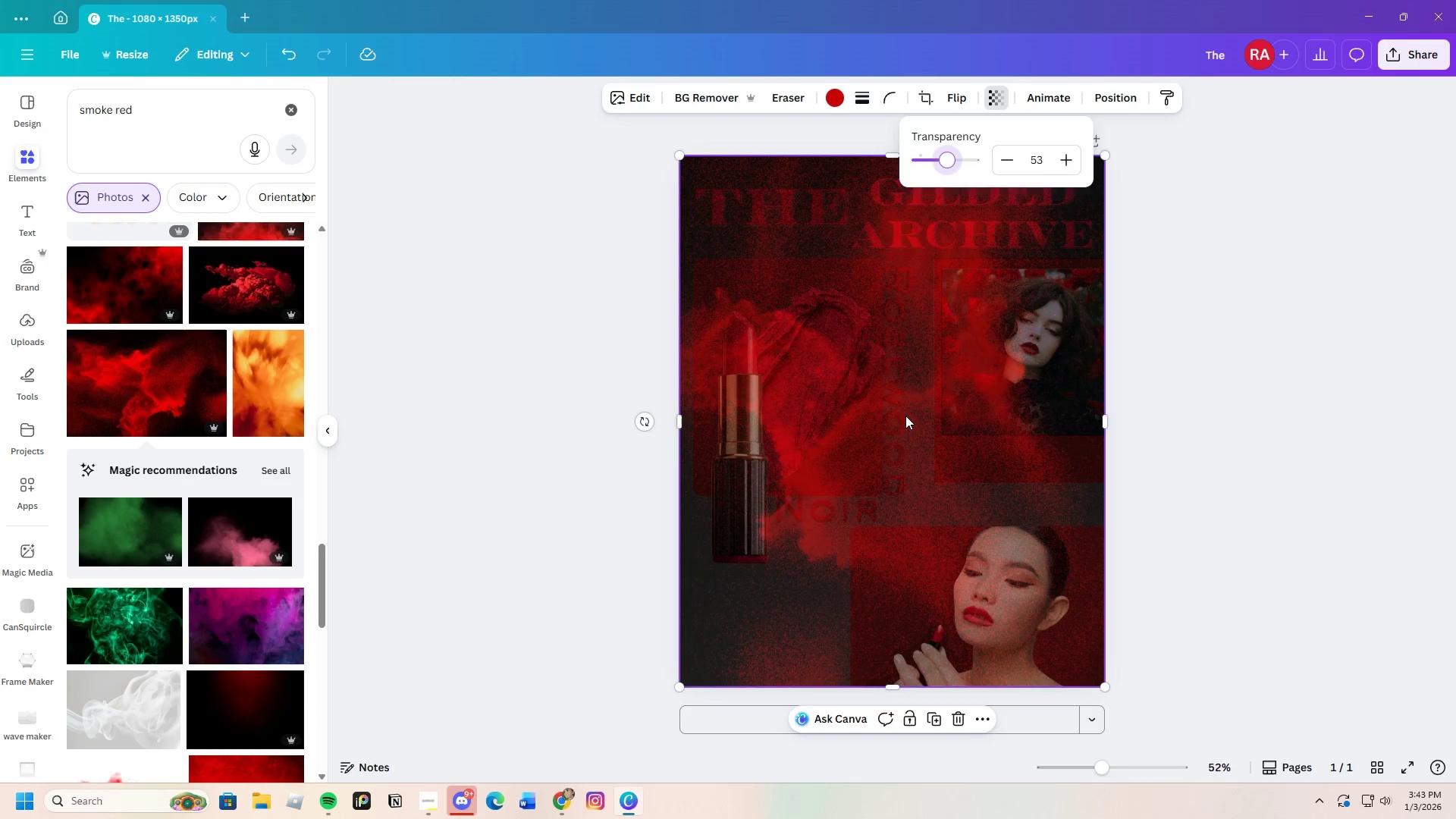 
right_click([905, 416])
 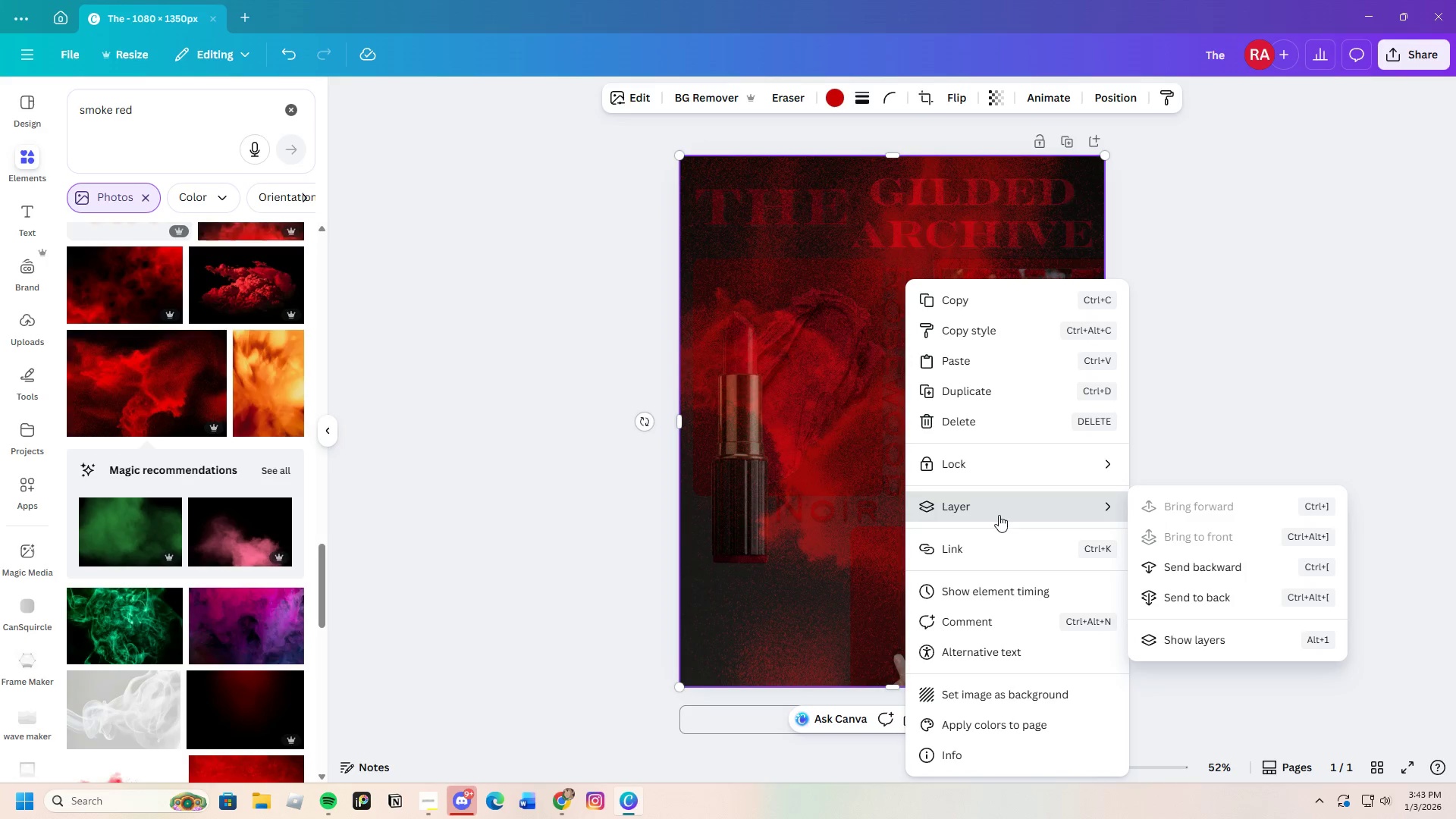 
left_click([1175, 565])
 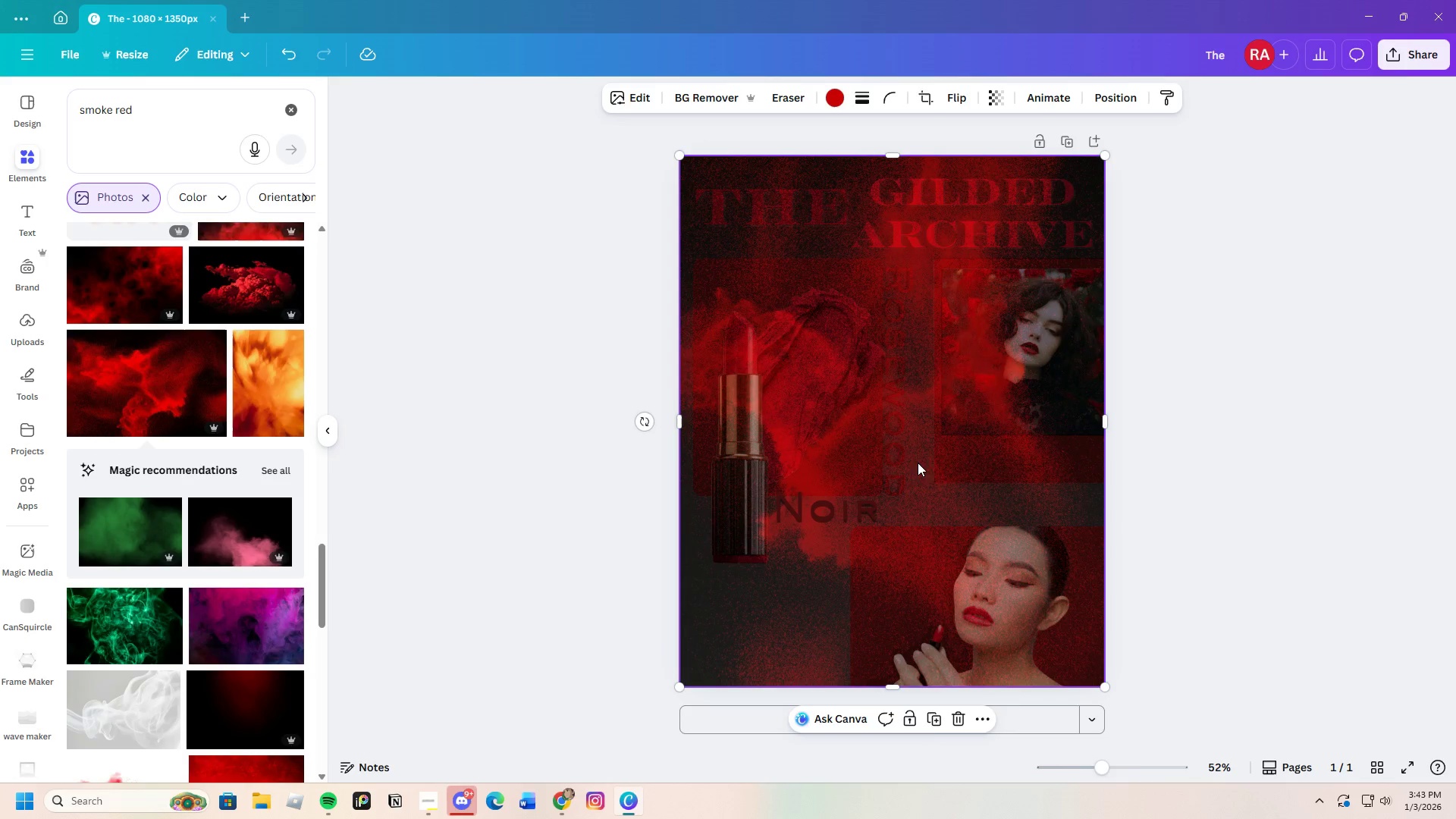 
right_click([916, 462])
 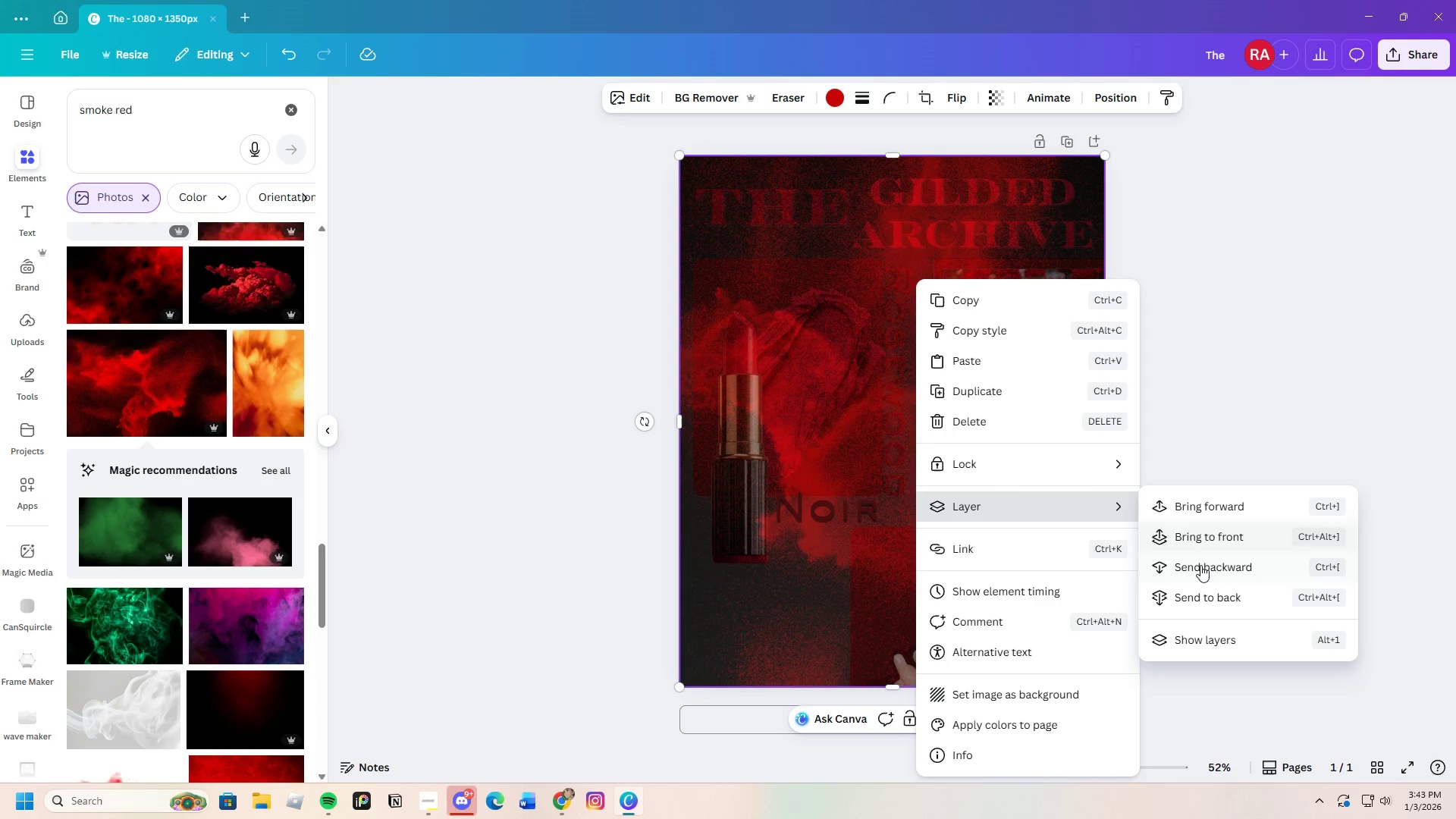 
right_click([900, 442])
 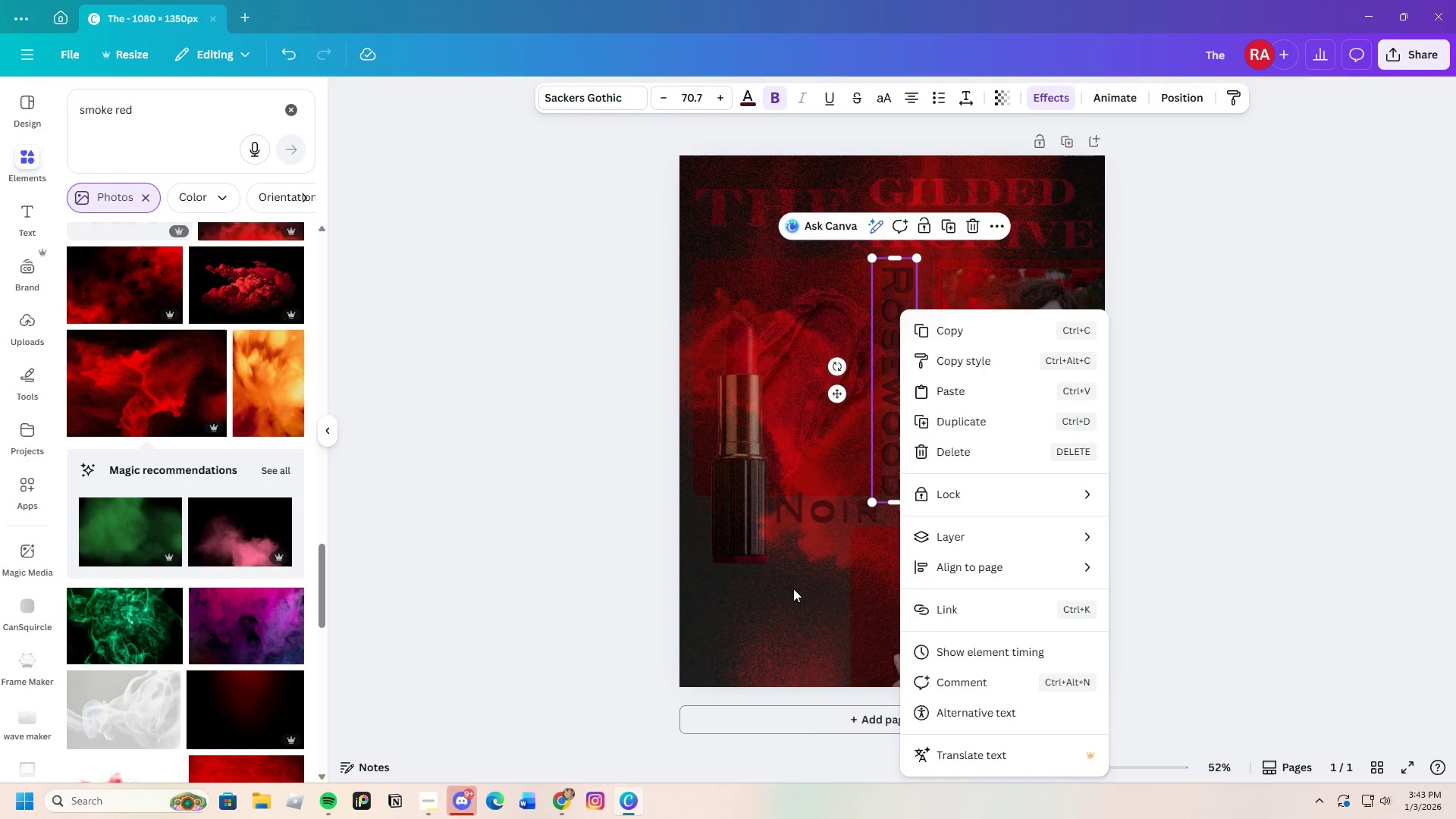 
right_click([797, 583])
 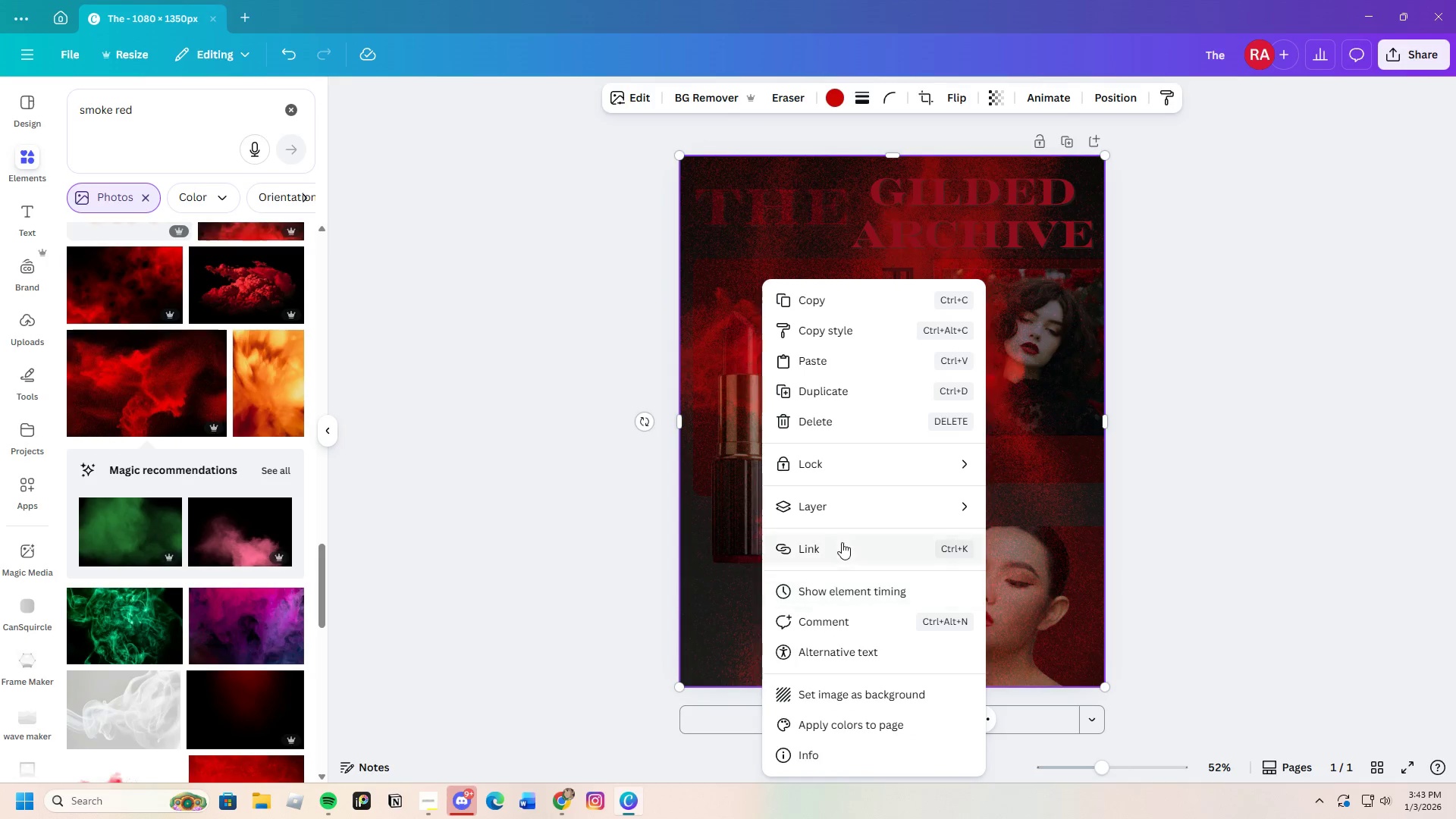 
wait(5.23)
 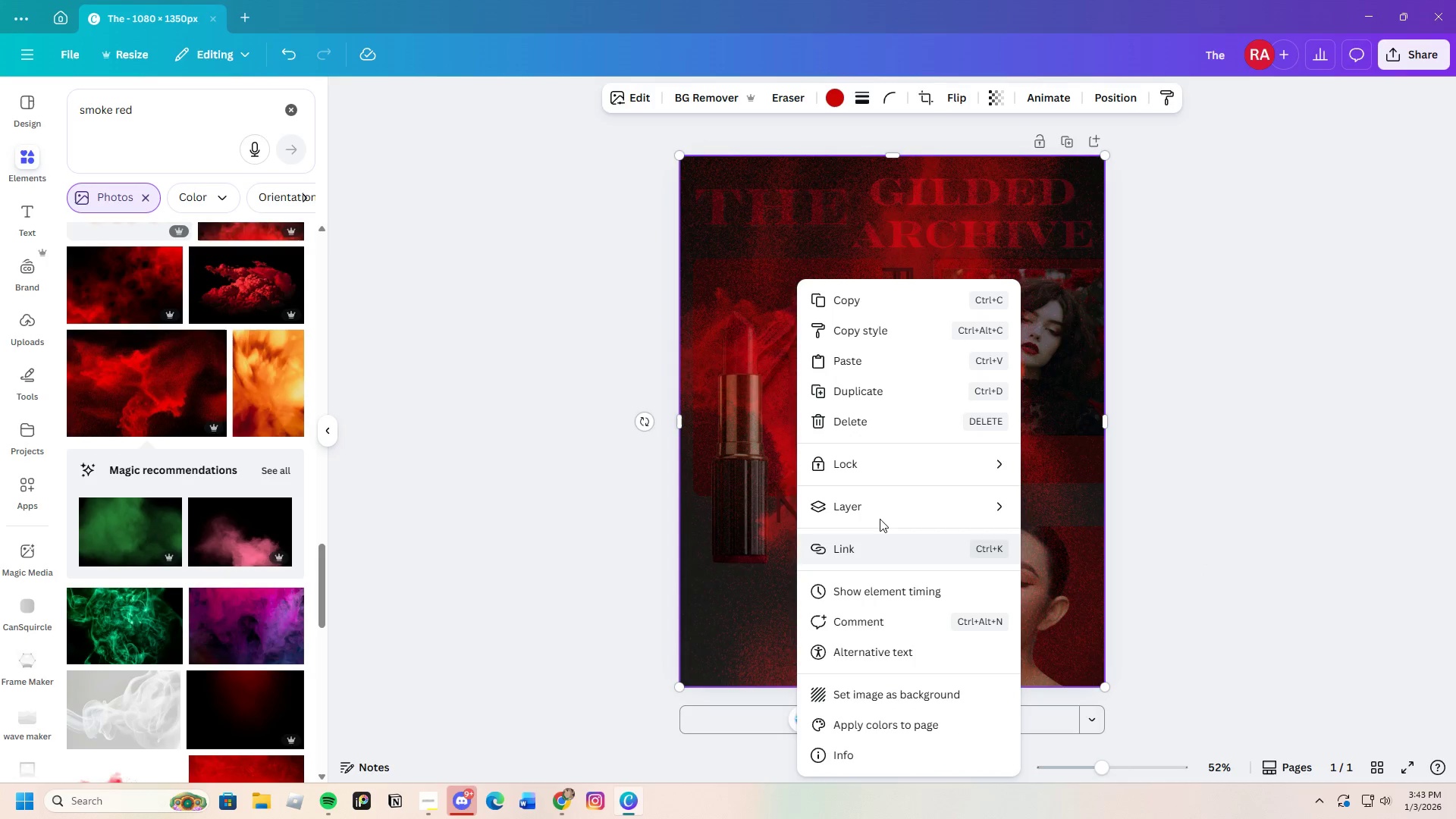 
left_click([1080, 570])
 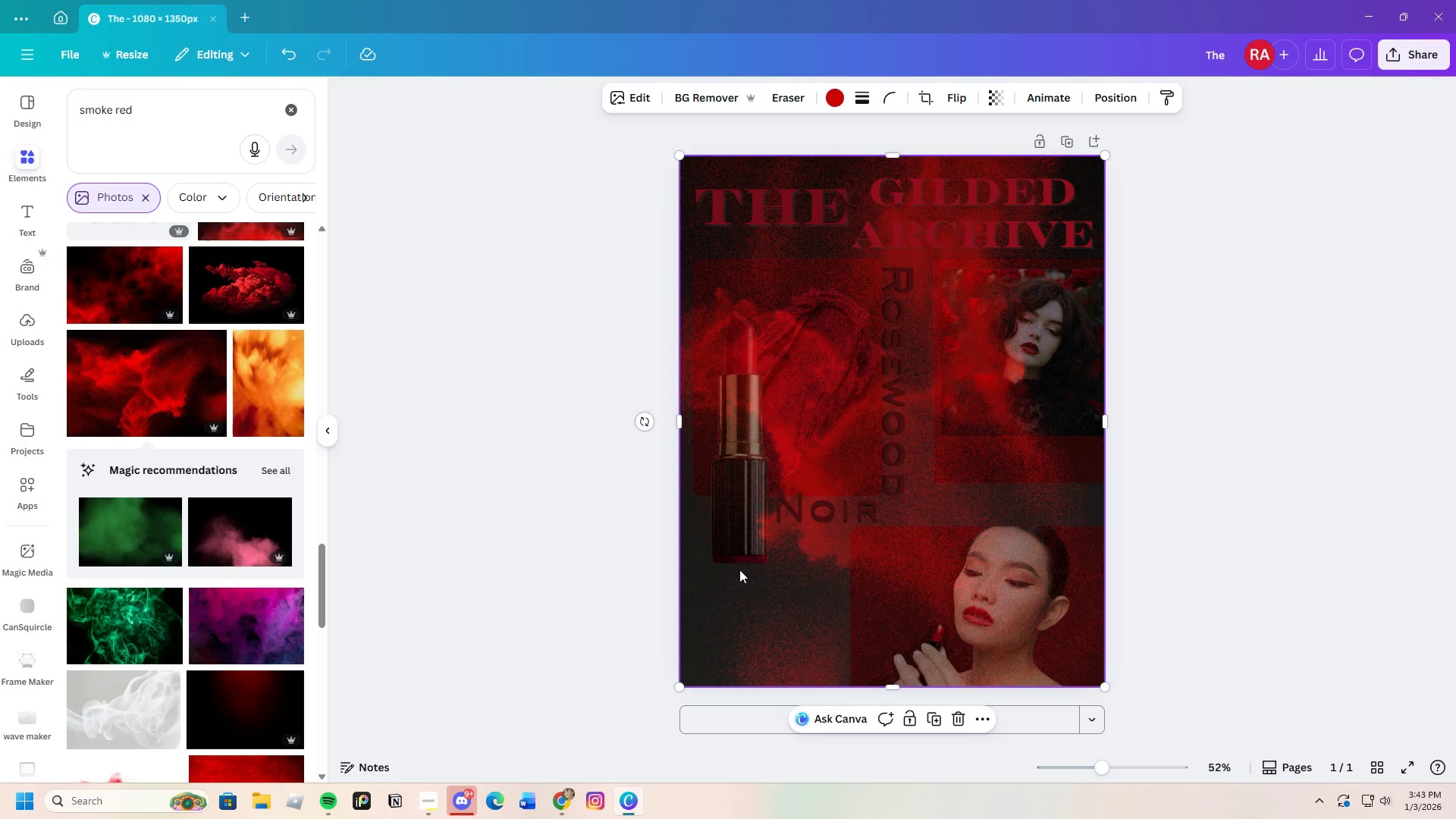 
right_click([733, 571])
 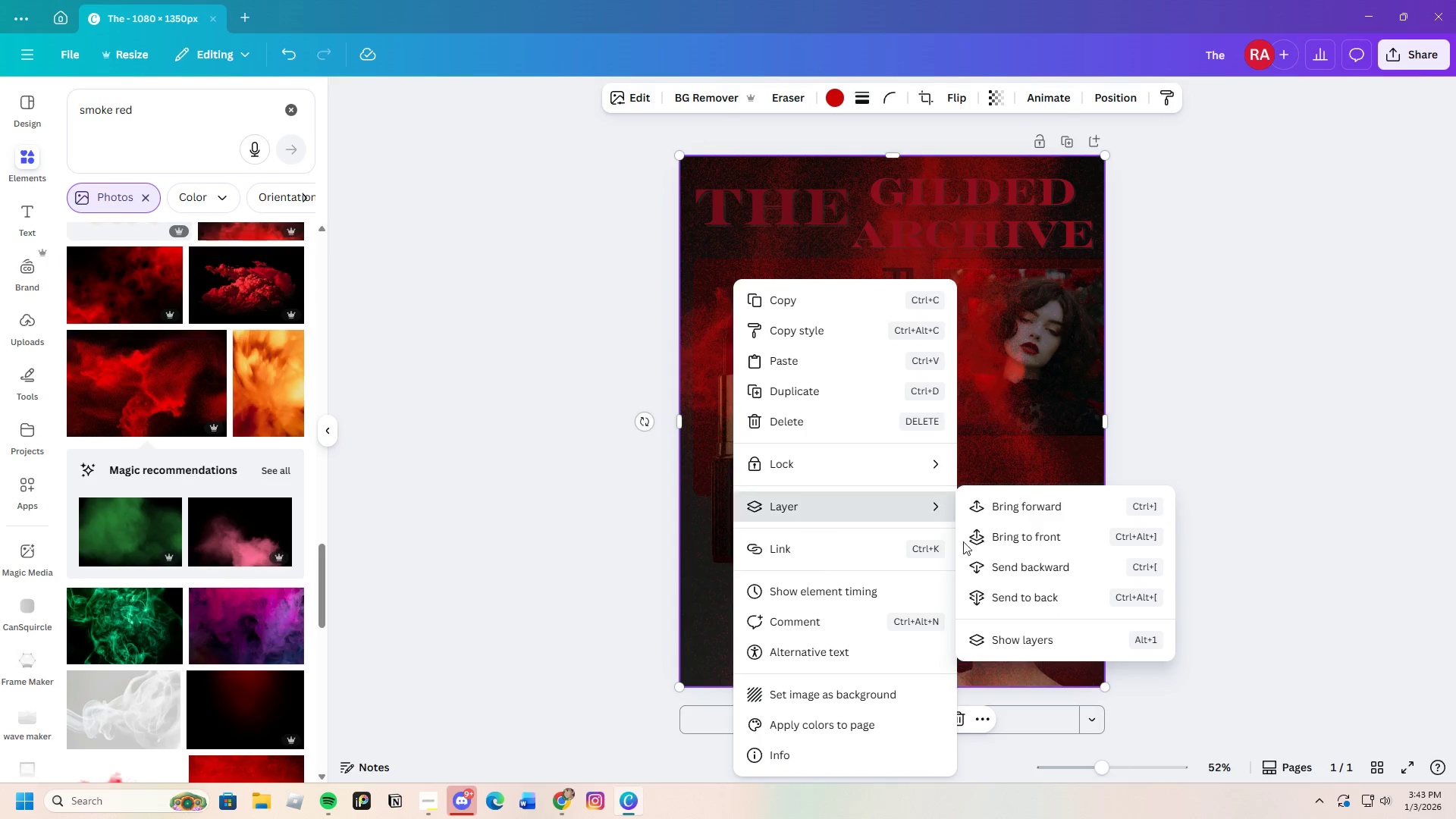 
left_click([1025, 565])
 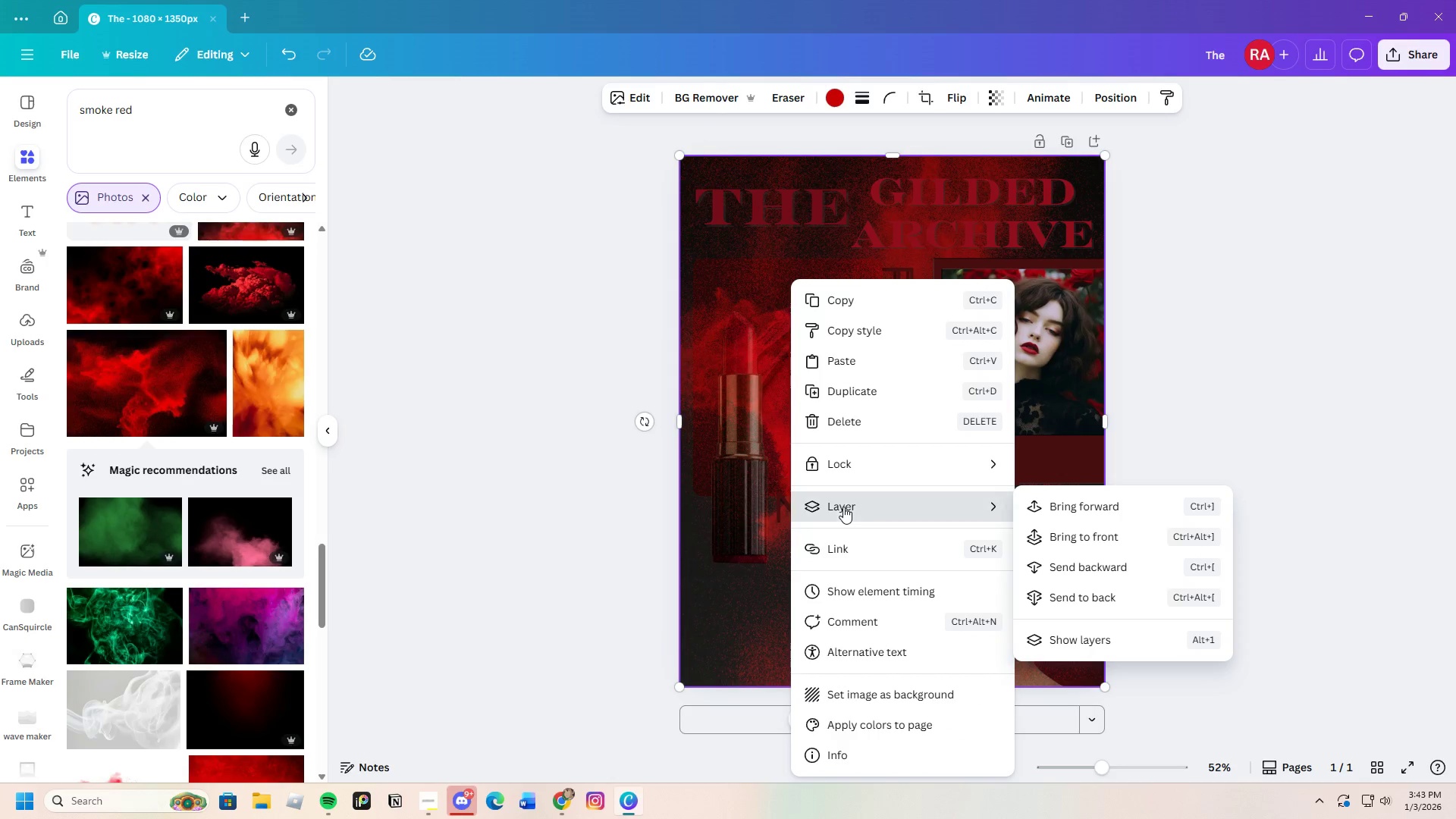 
left_click([1084, 566])
 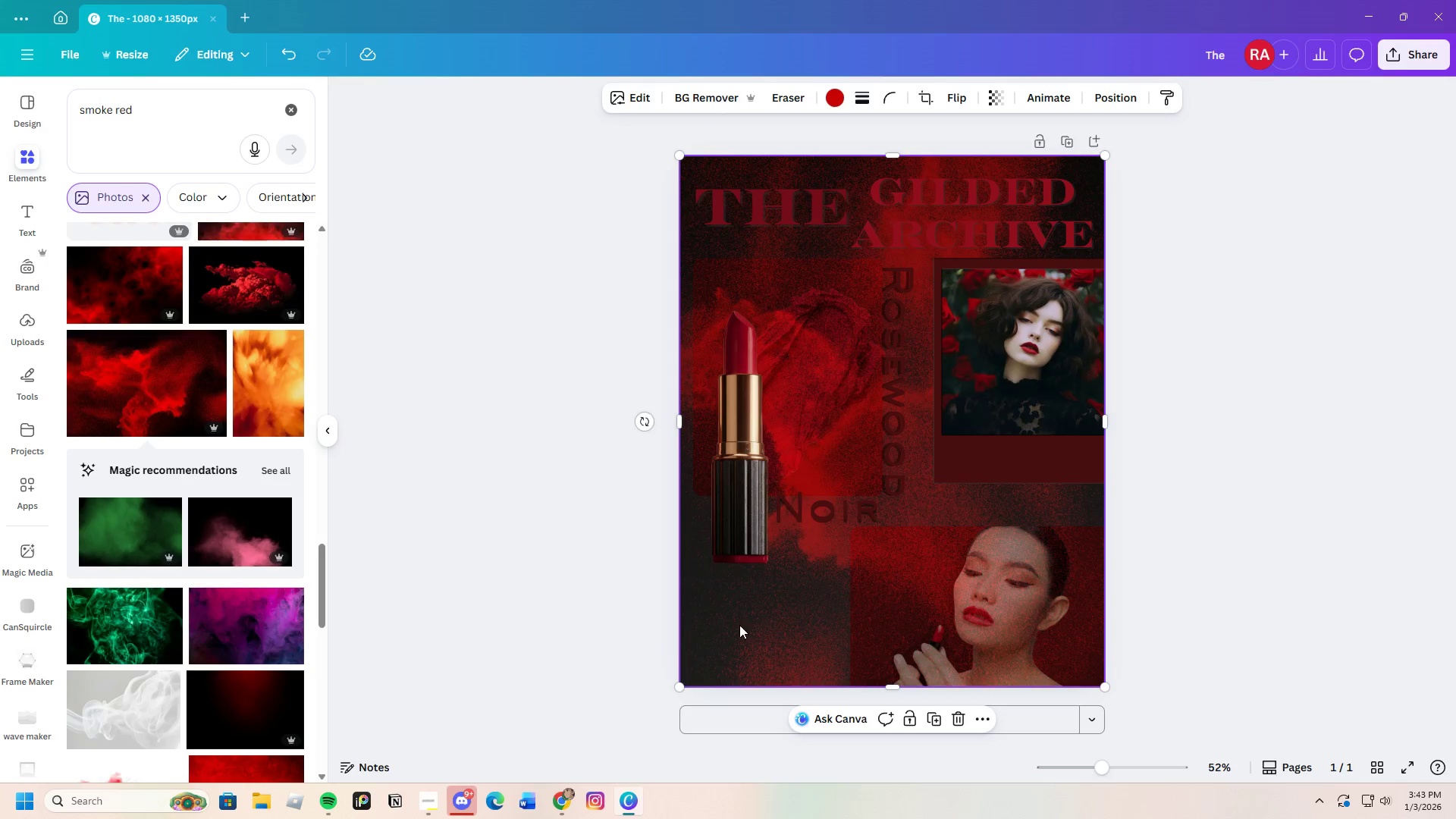 
right_click([729, 610])
 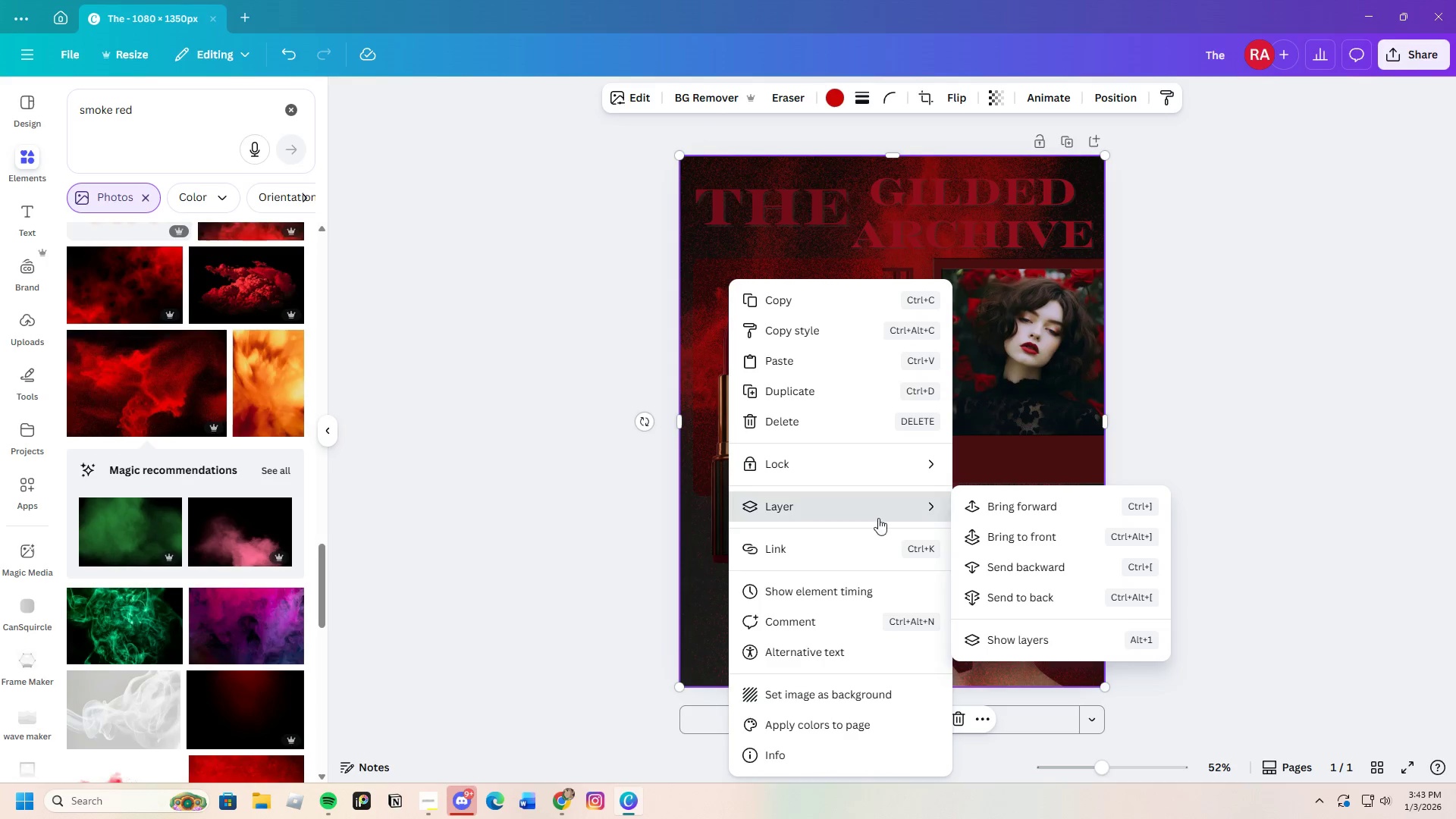 
left_click([1034, 557])
 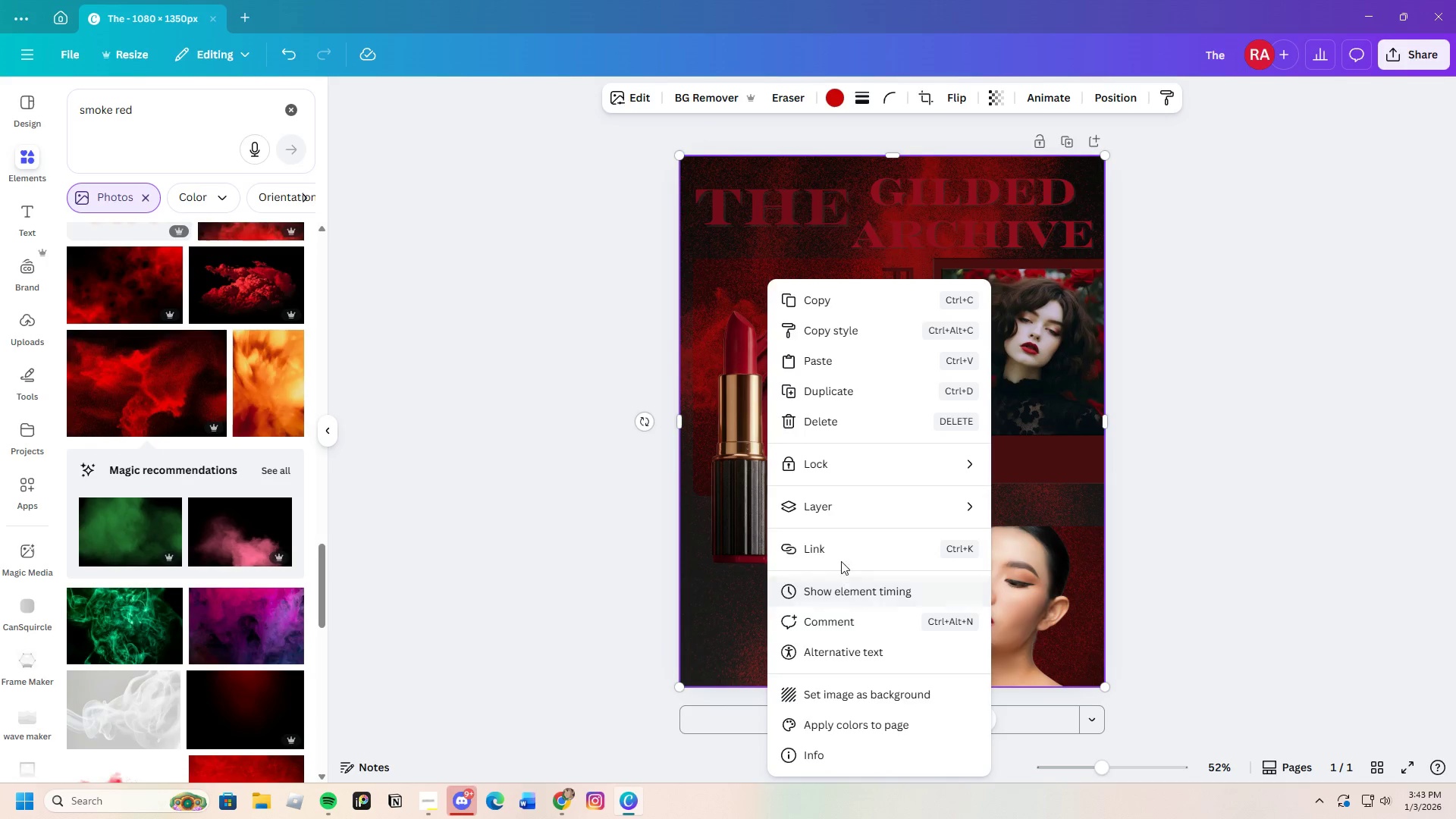 
wait(6.12)
 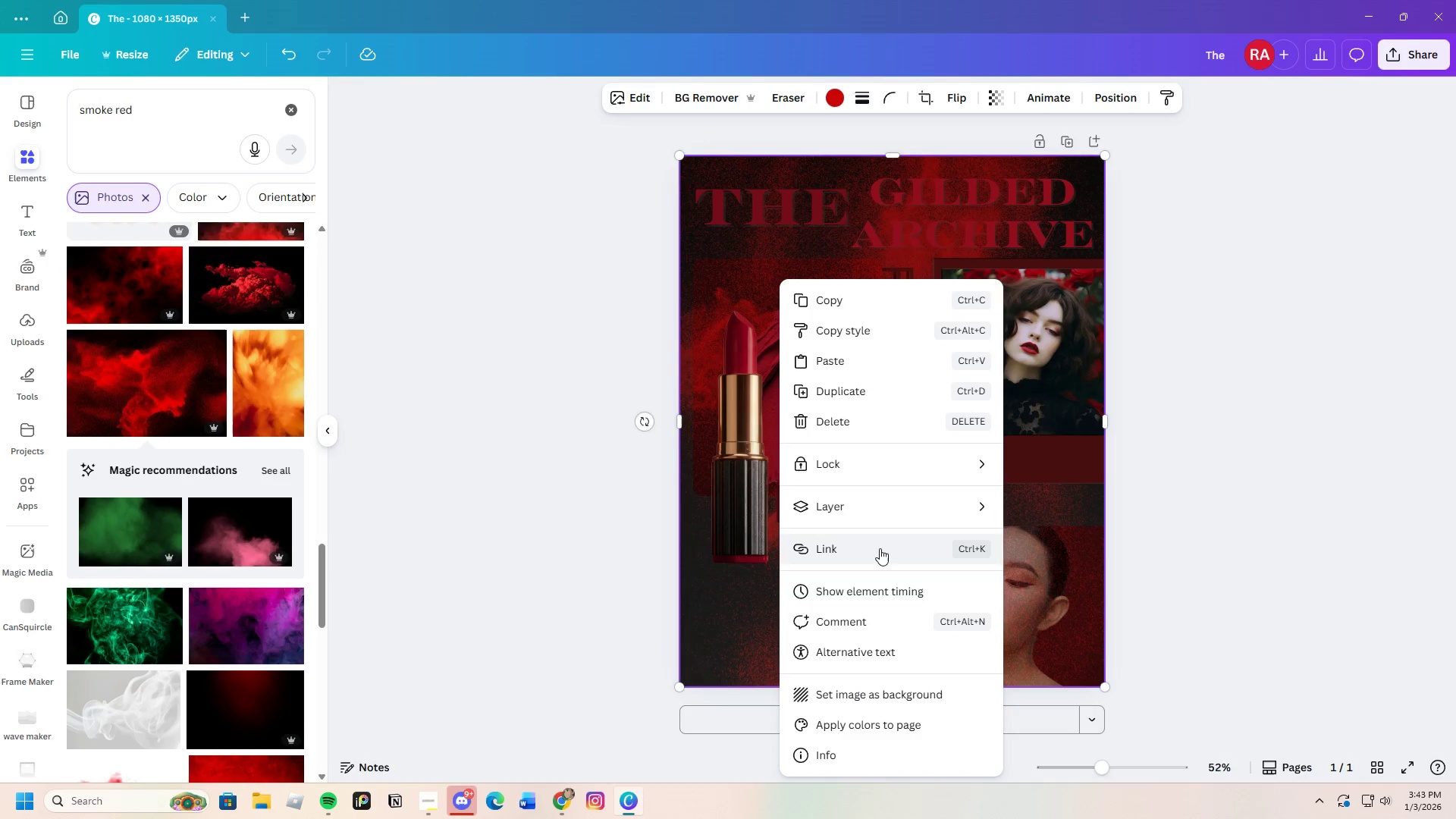 
left_click_drag(start_coordinate=[1066, 567], to_coordinate=[1061, 567])
 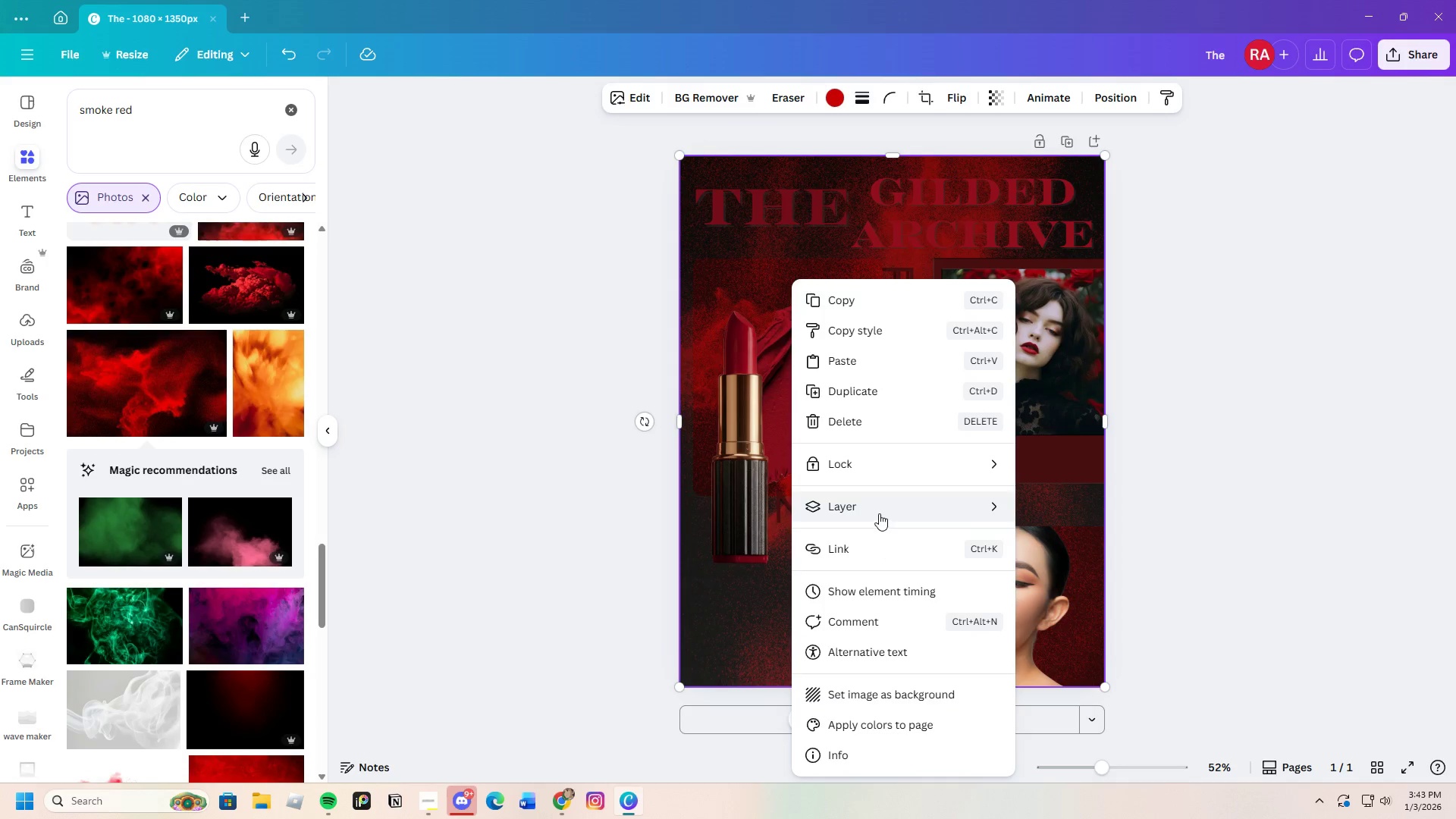 
left_click([1064, 562])
 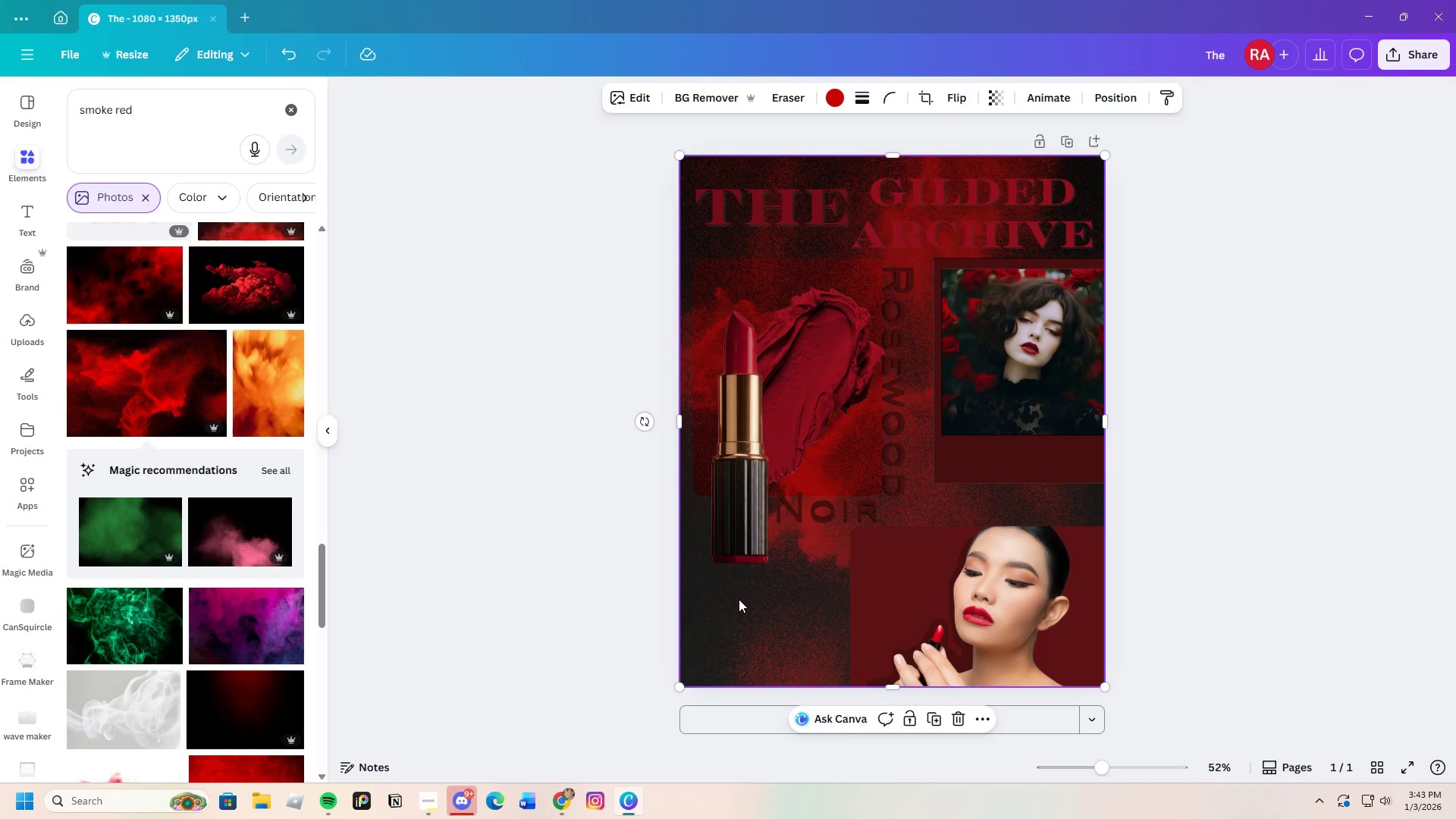 
right_click([739, 599])
 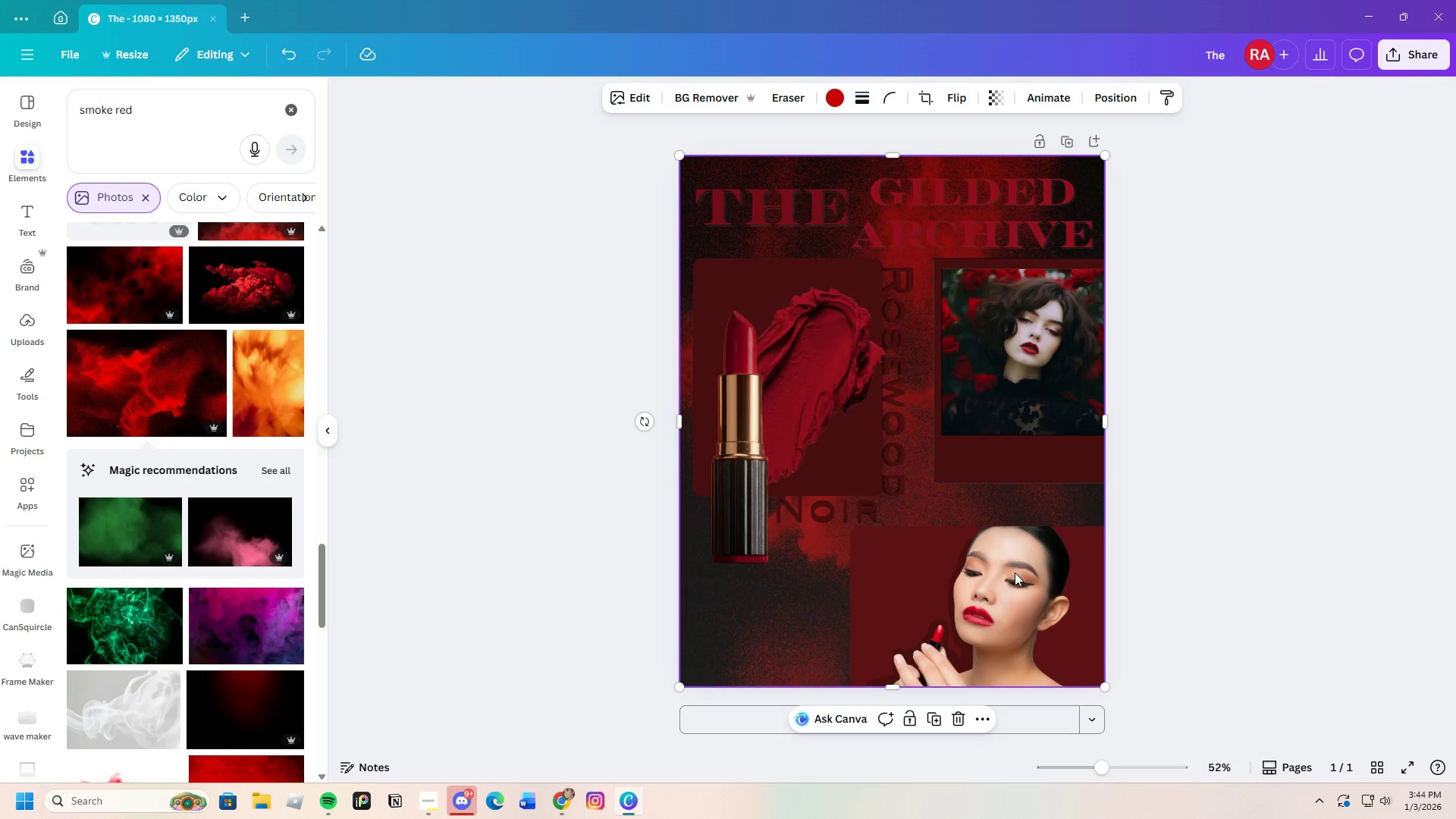 
right_click([737, 639])
 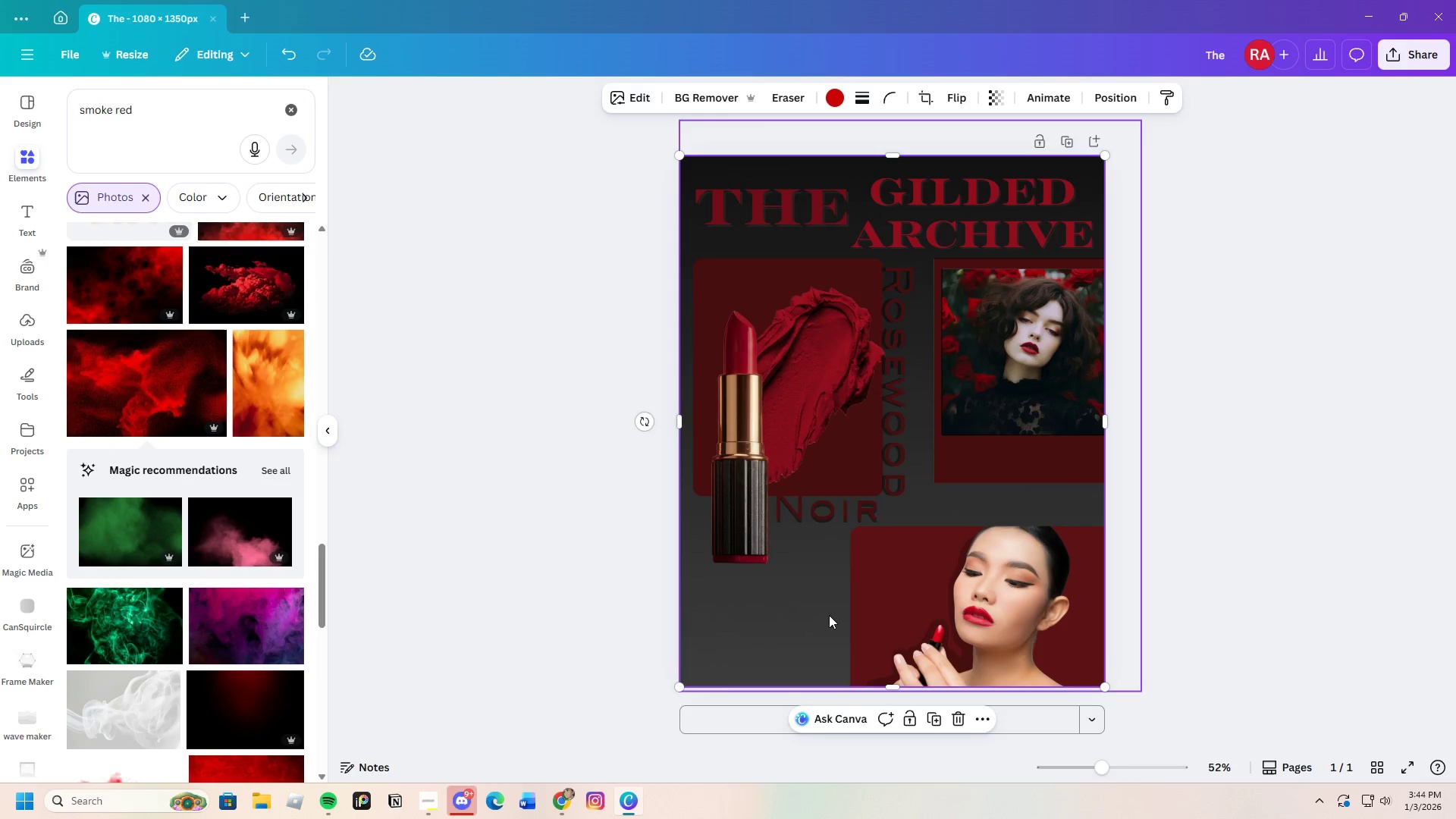 
left_click([294, 52])
 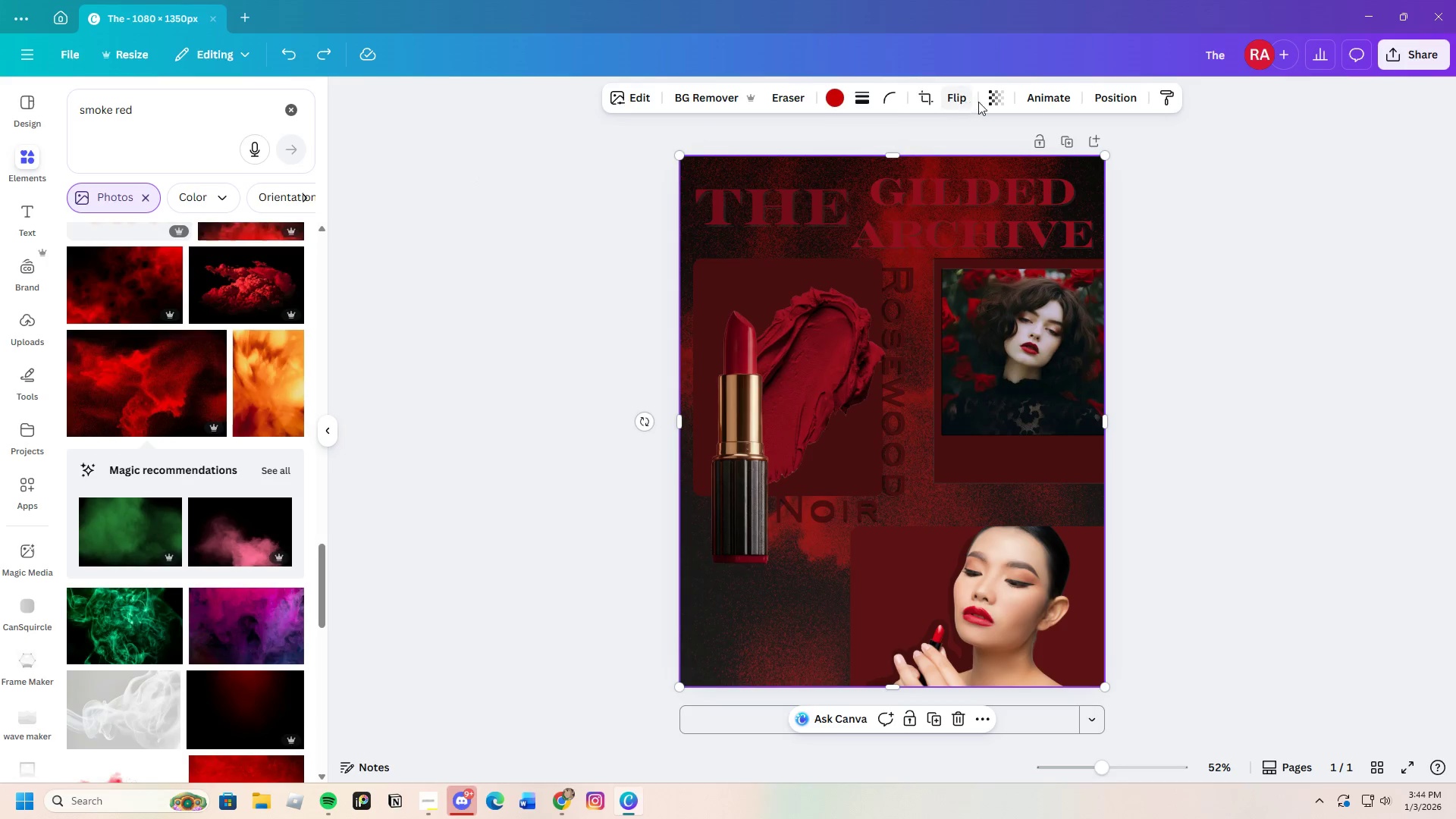 
left_click_drag(start_coordinate=[946, 160], to_coordinate=[929, 174])
 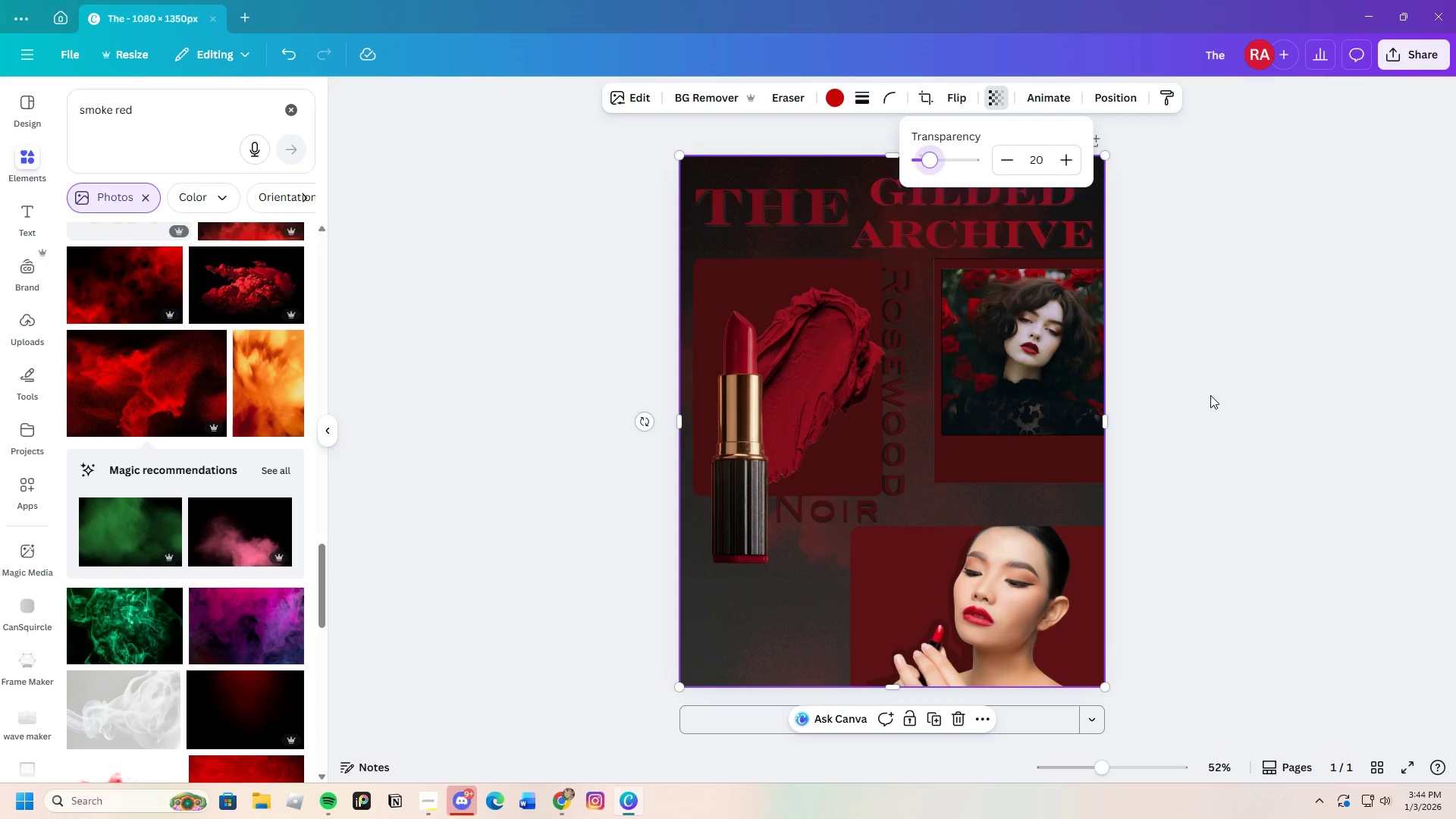 
left_click([1210, 395])
 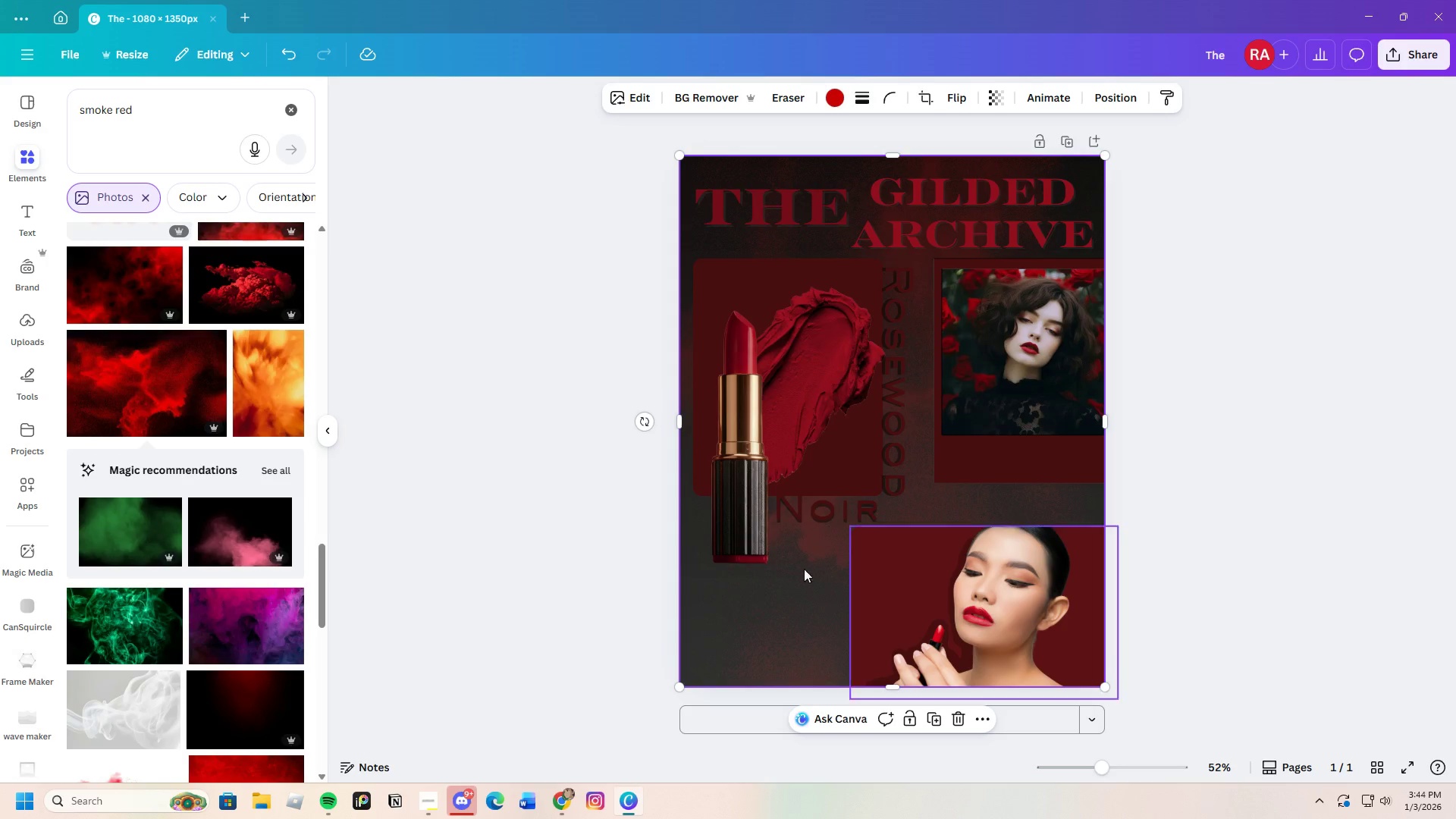 
left_click_drag(start_coordinate=[771, 620], to_coordinate=[837, 550])
 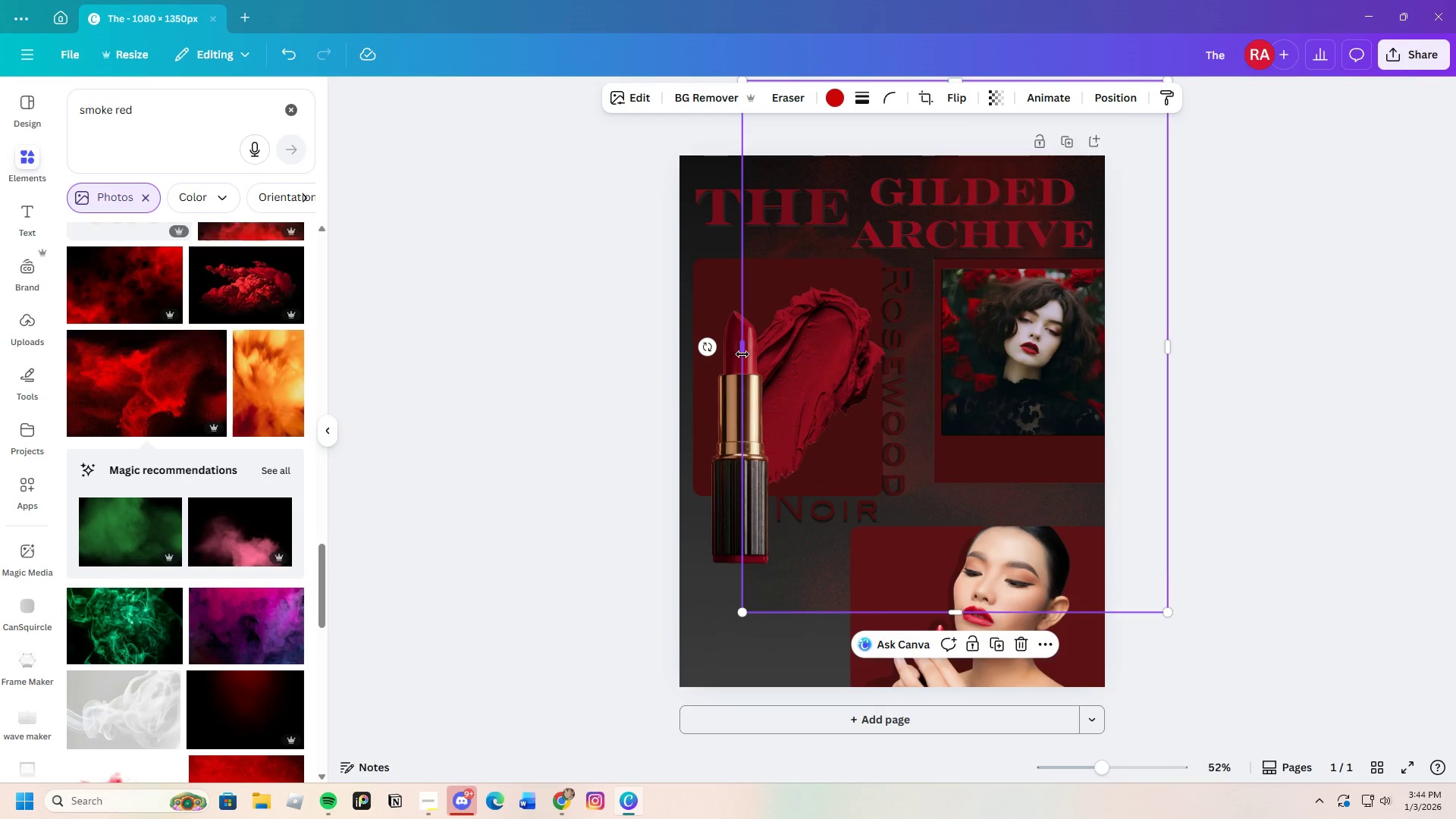 
left_click_drag(start_coordinate=[745, 350], to_coordinate=[661, 350])
 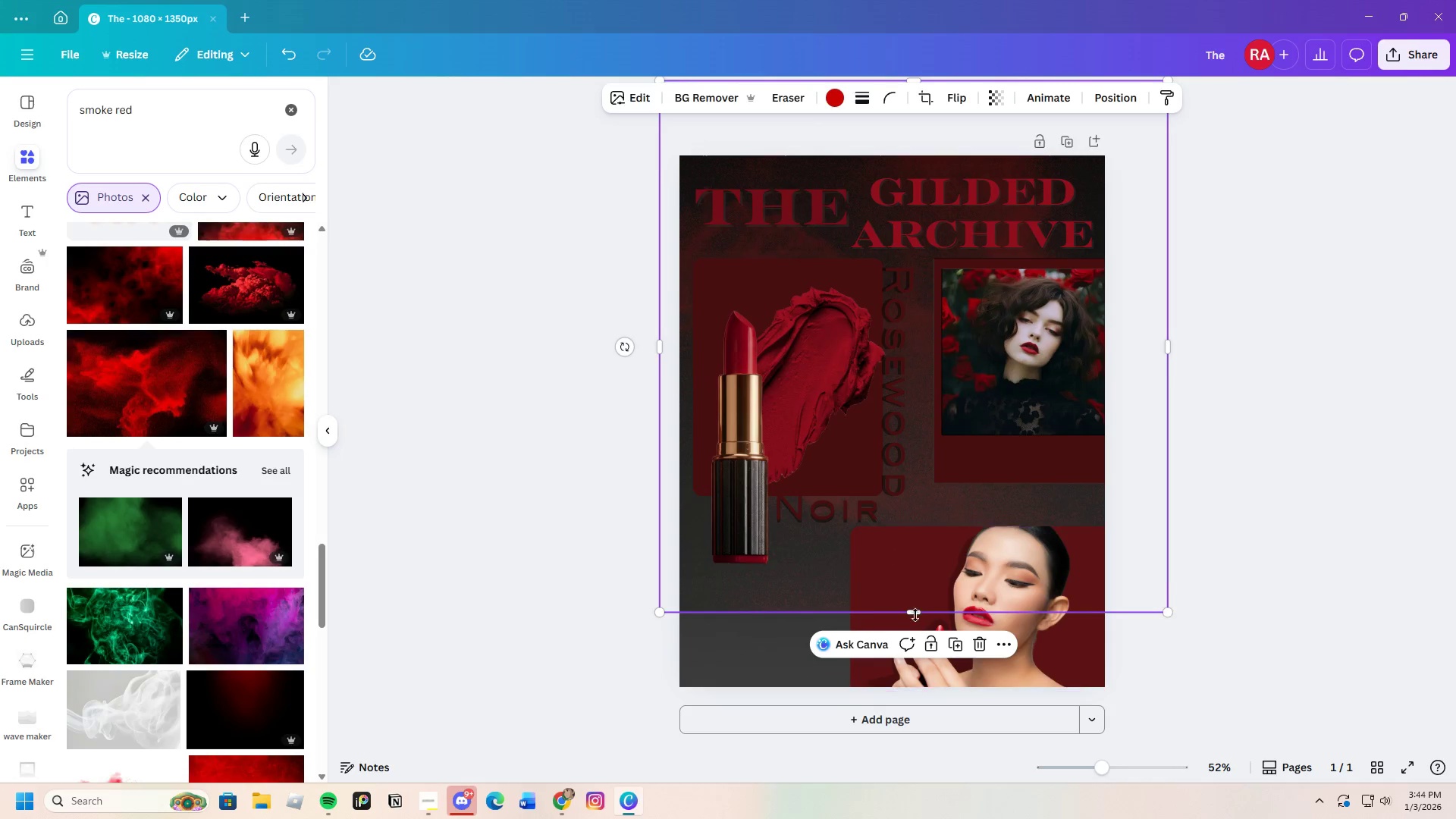 
left_click_drag(start_coordinate=[916, 613], to_coordinate=[939, 698])
 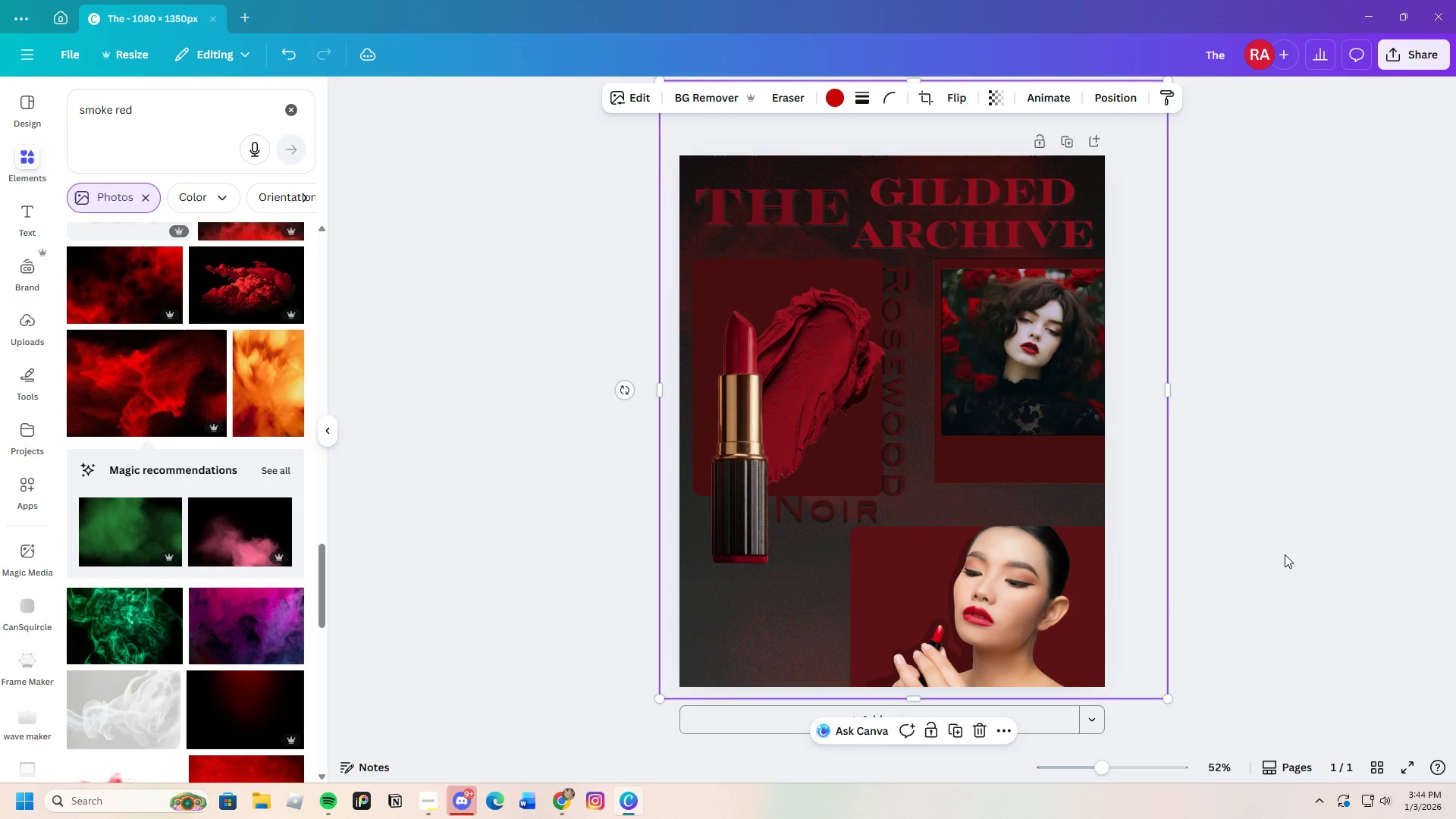 
left_click([1285, 554])
 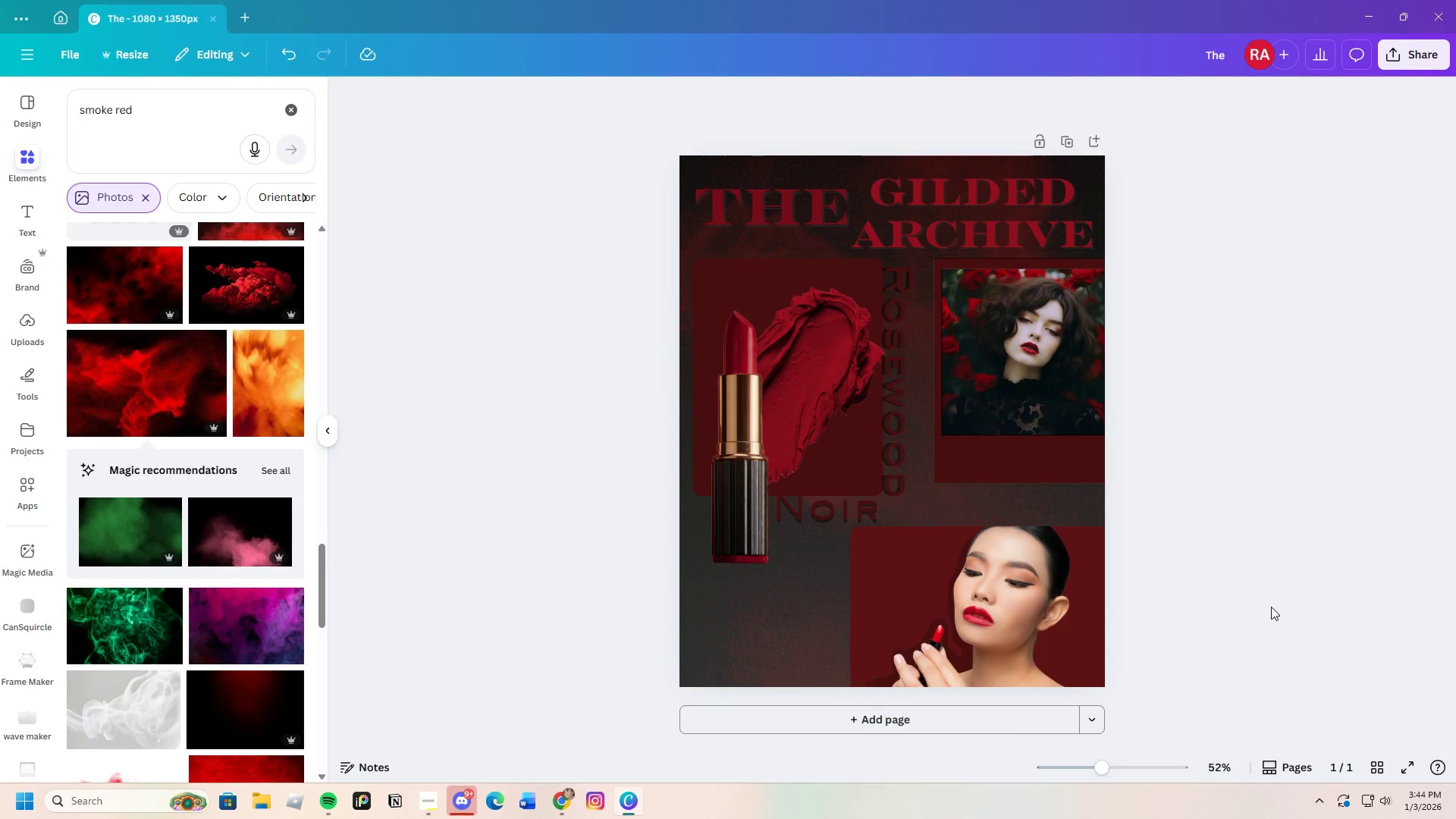 
scroll: coordinate [1229, 569], scroll_direction: up, amount: 2.0
 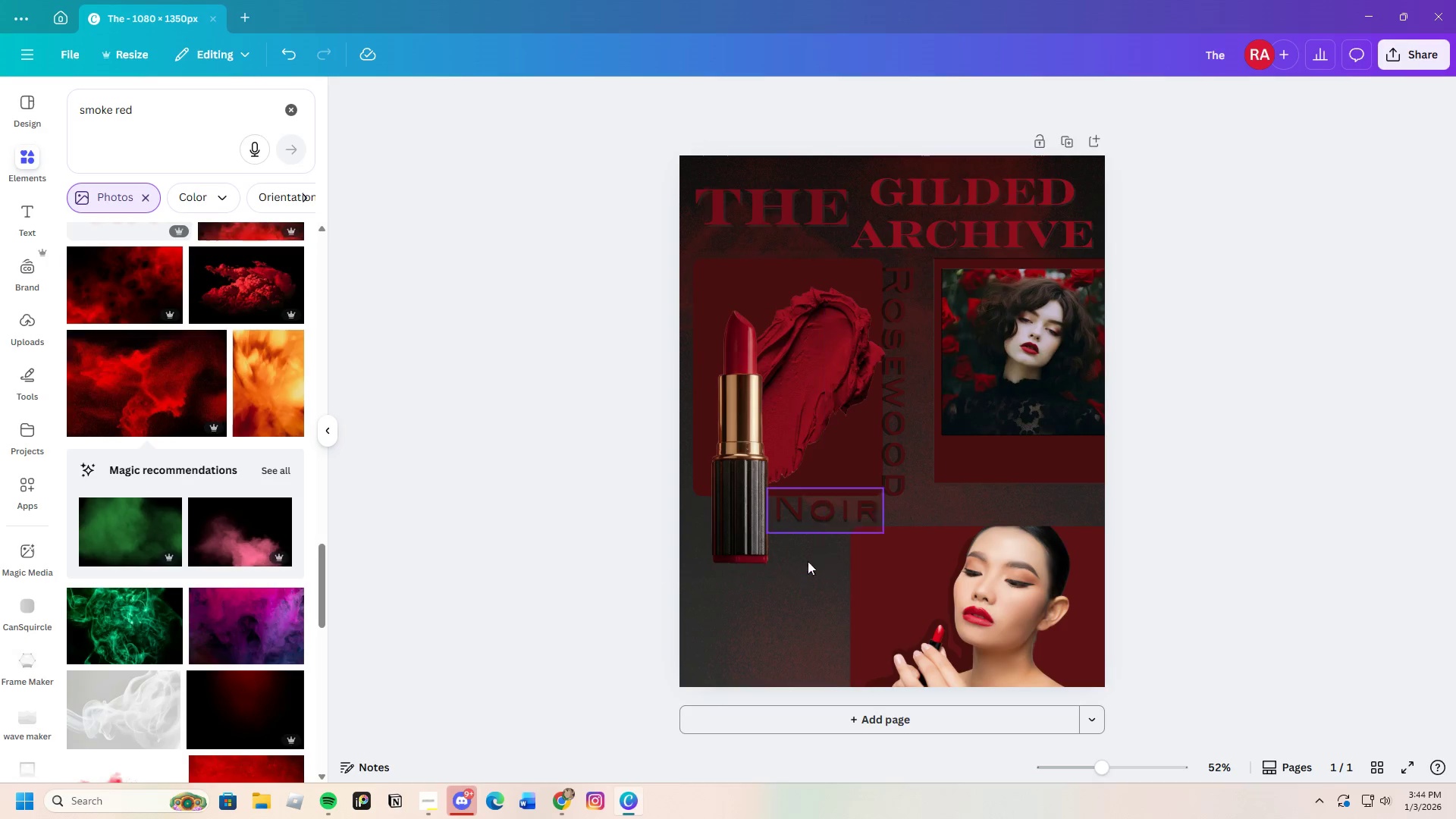 
left_click([774, 634])
 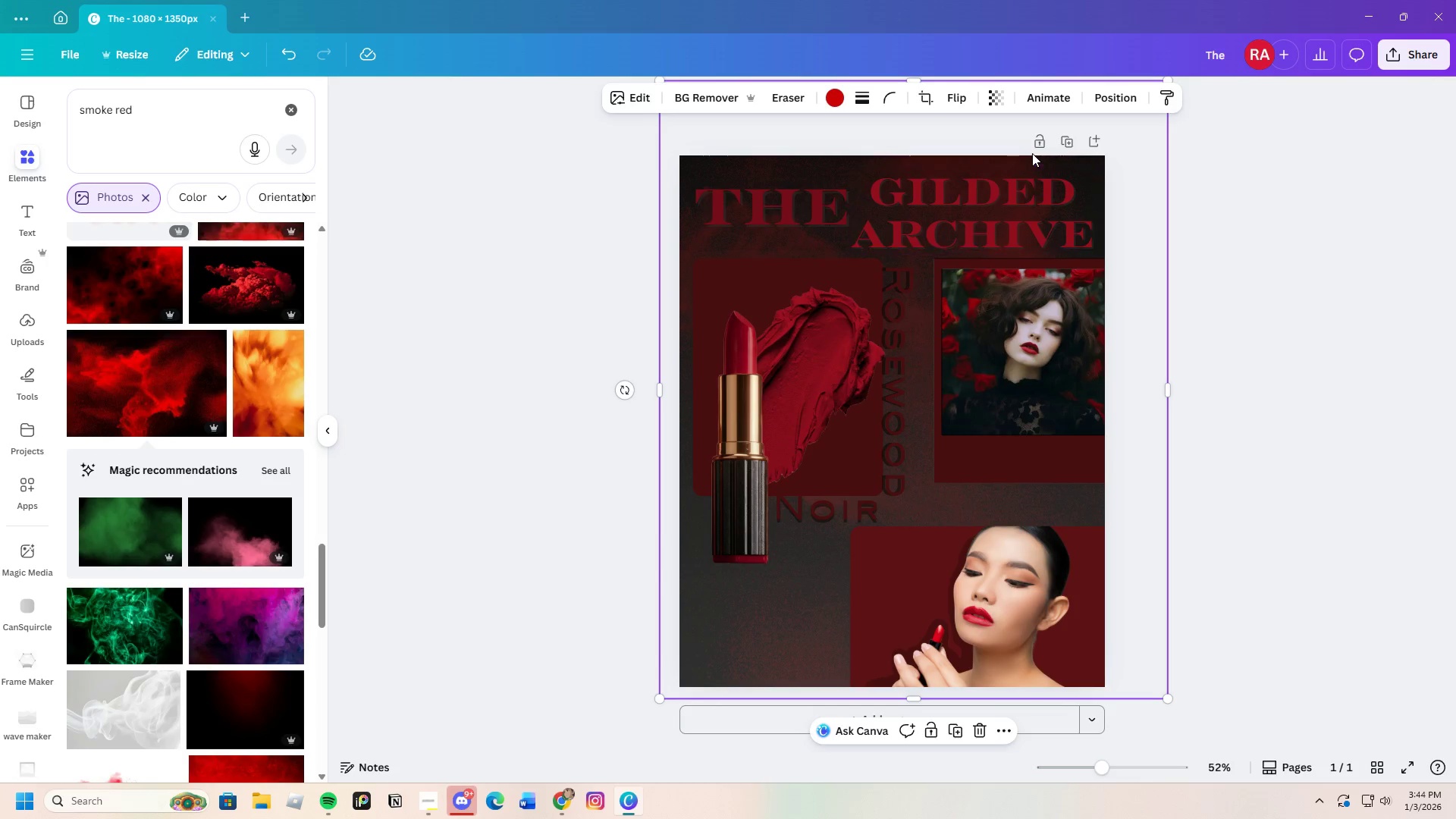 
scroll: coordinate [922, 455], scroll_direction: up, amount: 3.0
 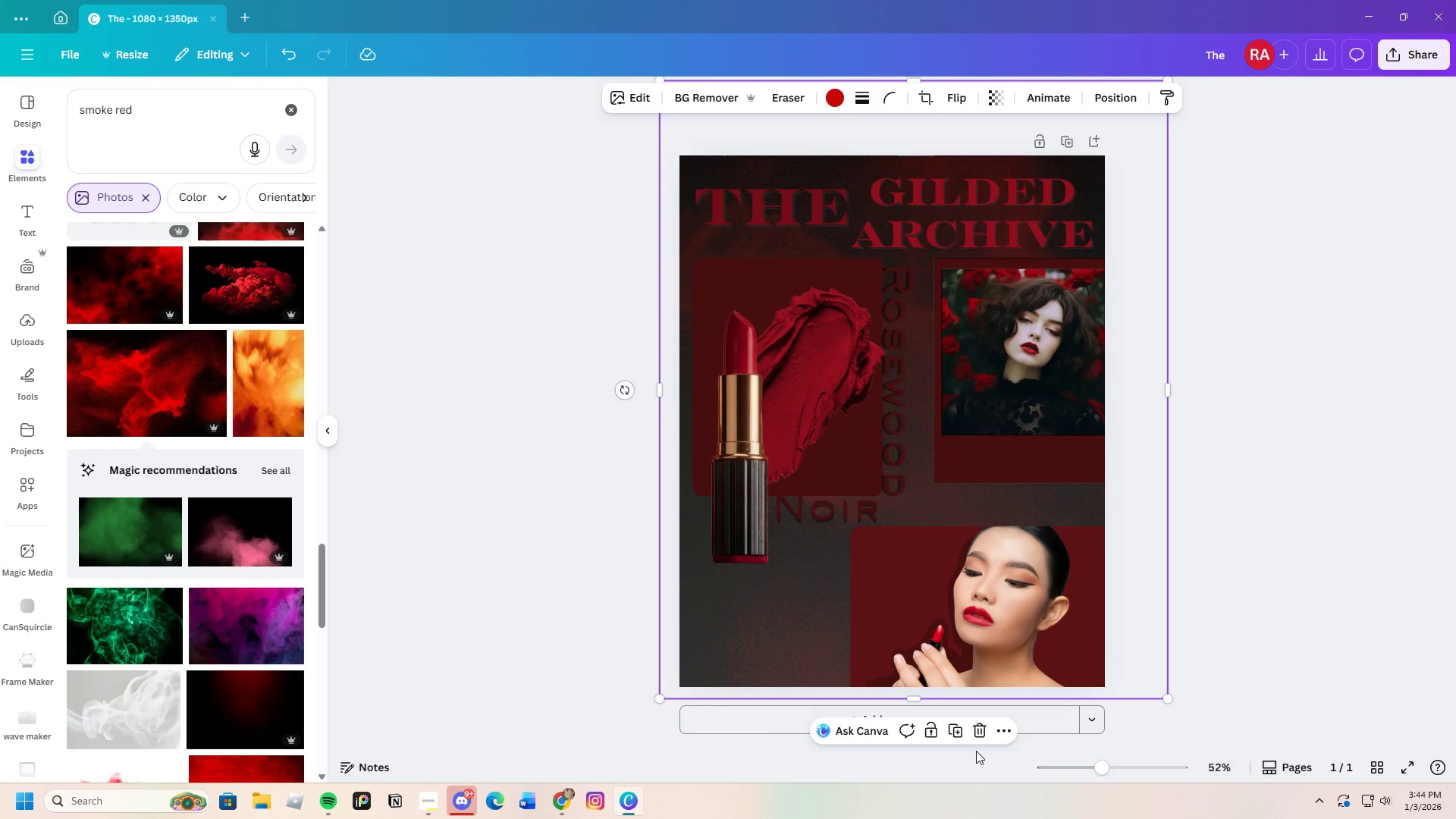 
left_click([974, 735])
 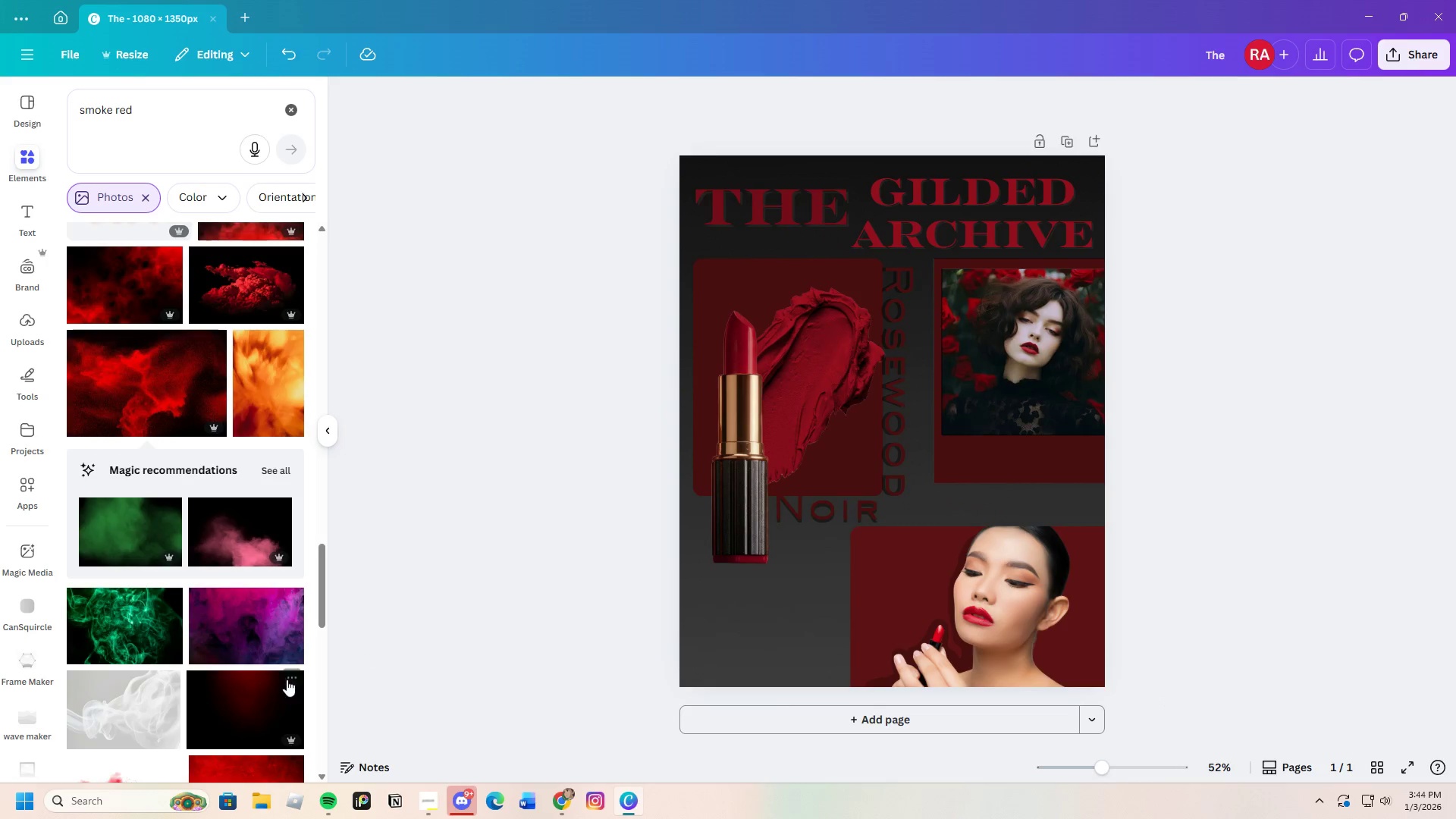 
scroll: coordinate [271, 650], scroll_direction: down, amount: 11.0
 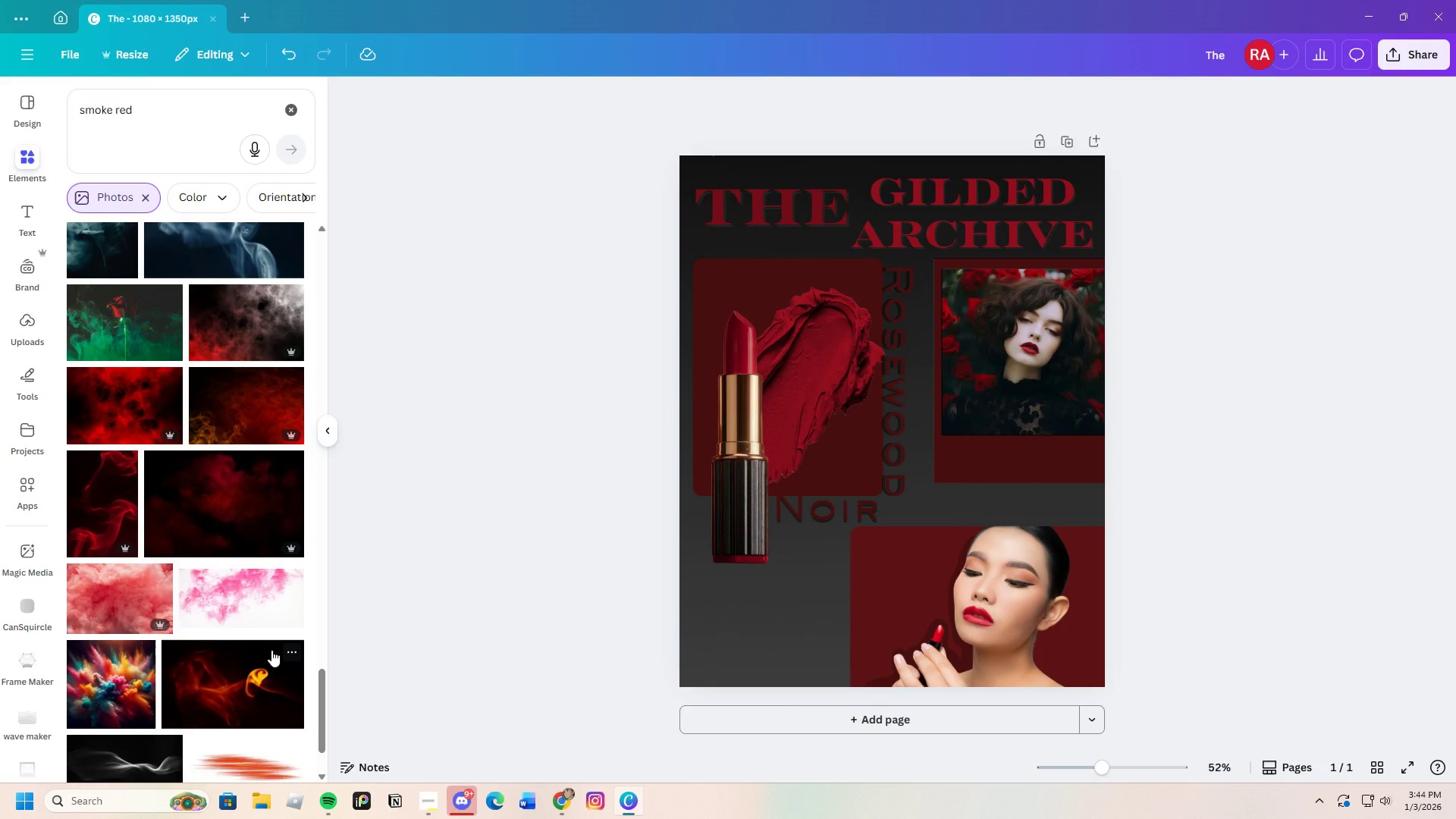 
scroll: coordinate [271, 650], scroll_direction: up, amount: 1.0
 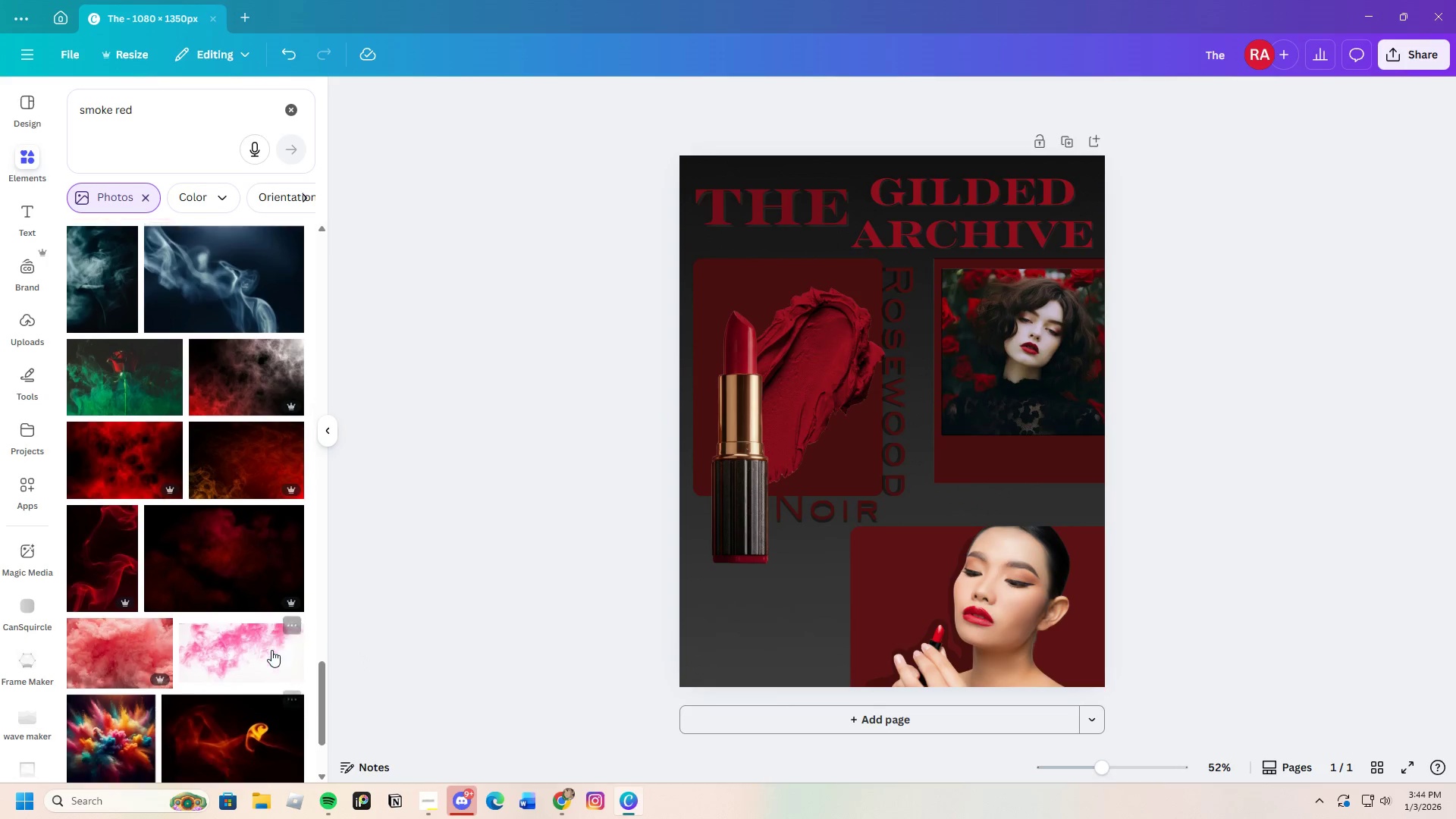 
scroll: coordinate [271, 657], scroll_direction: down, amount: 14.0
 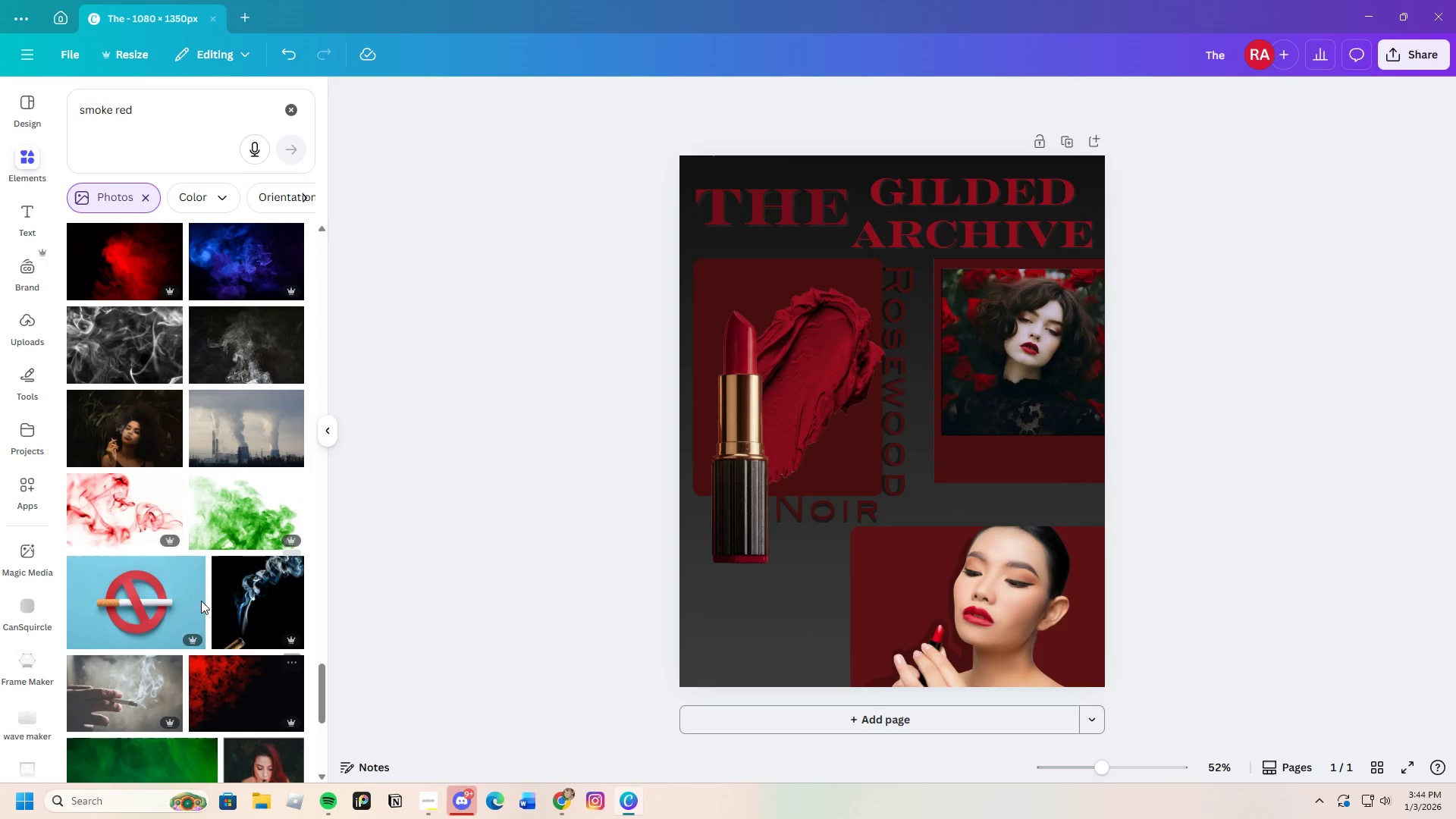 
left_click([121, 506])
 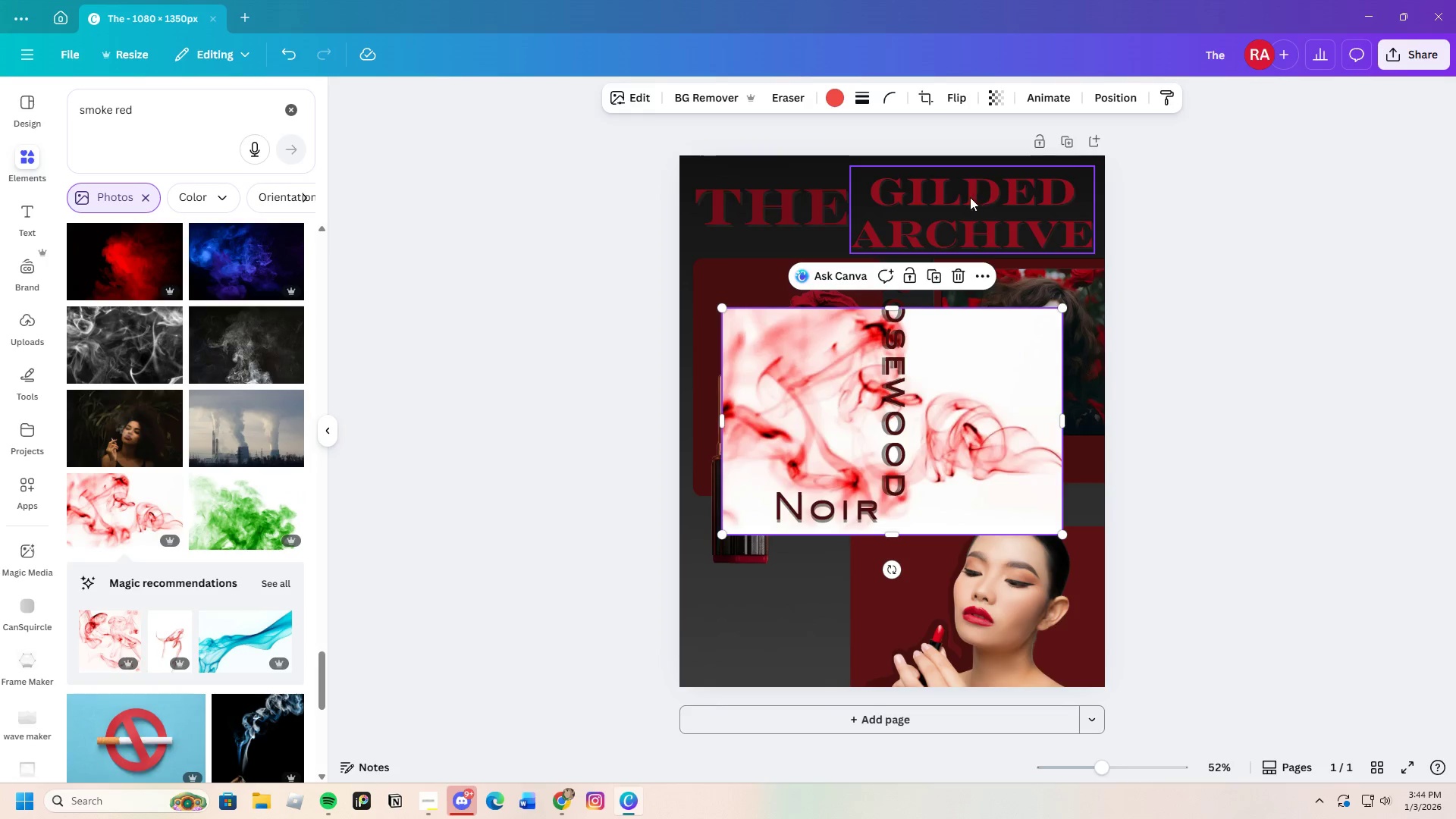 
left_click([958, 280])
 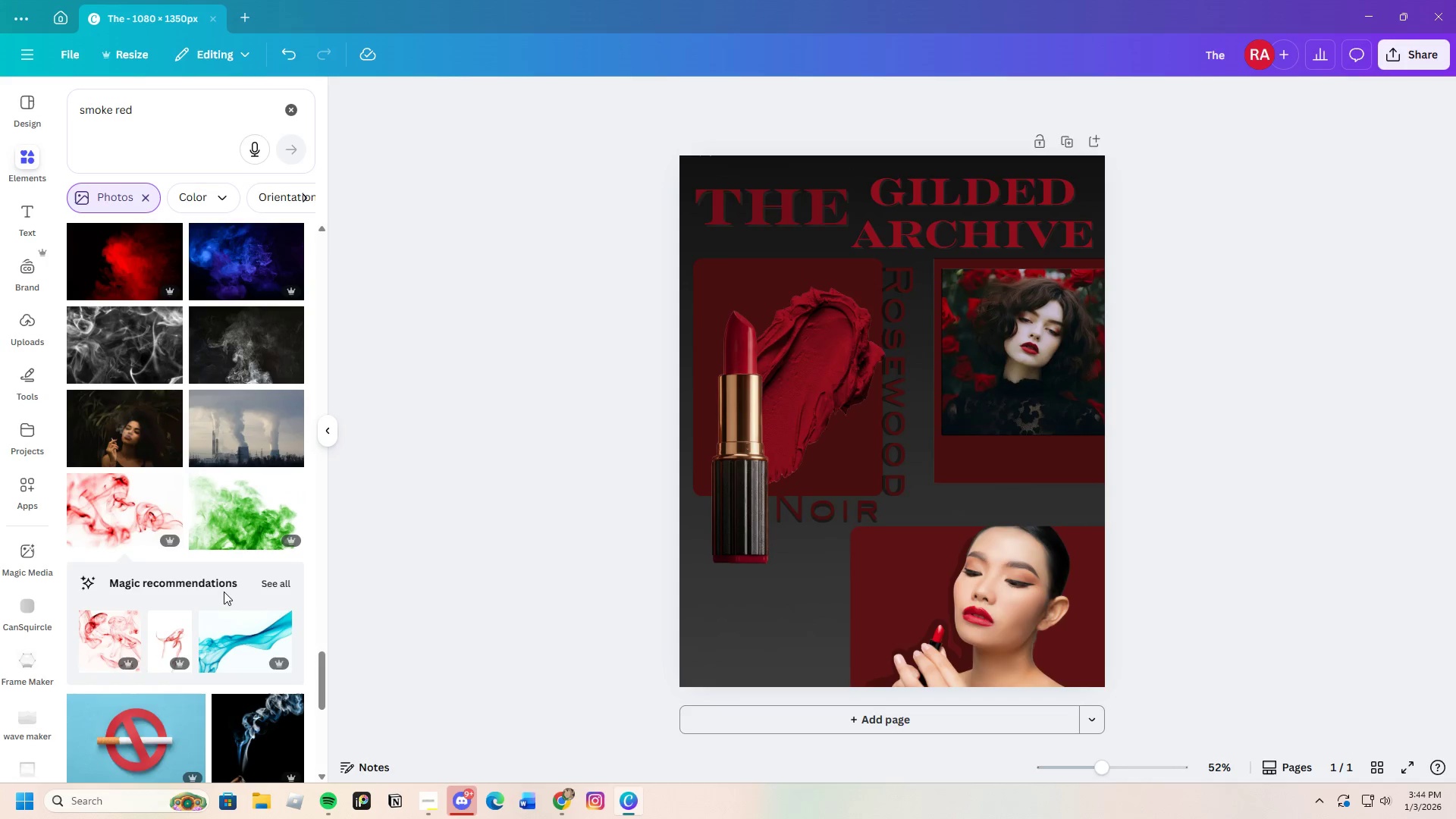 
scroll: coordinate [207, 618], scroll_direction: down, amount: 26.0
 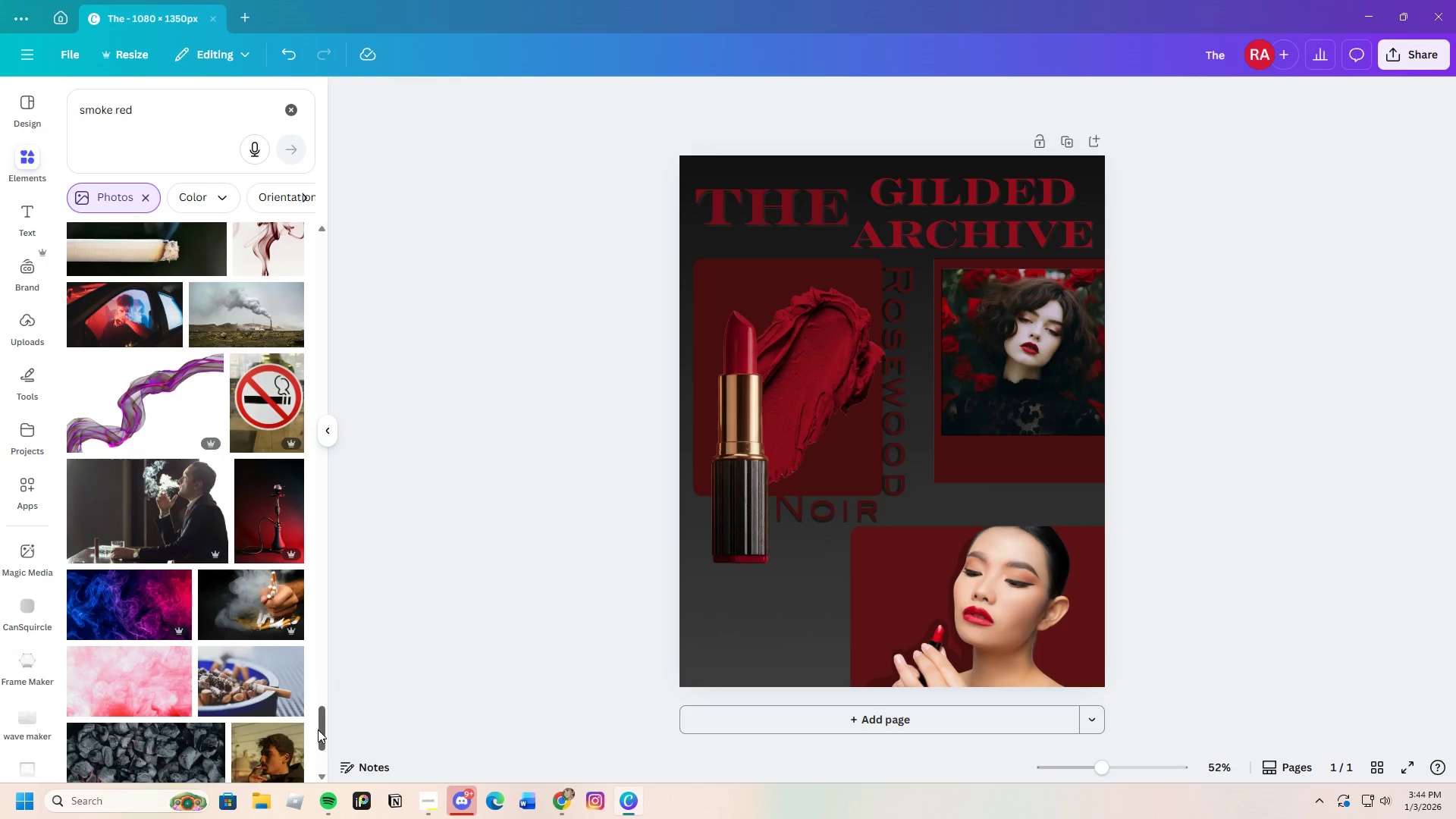 
left_click_drag(start_coordinate=[318, 730], to_coordinate=[378, 199])
 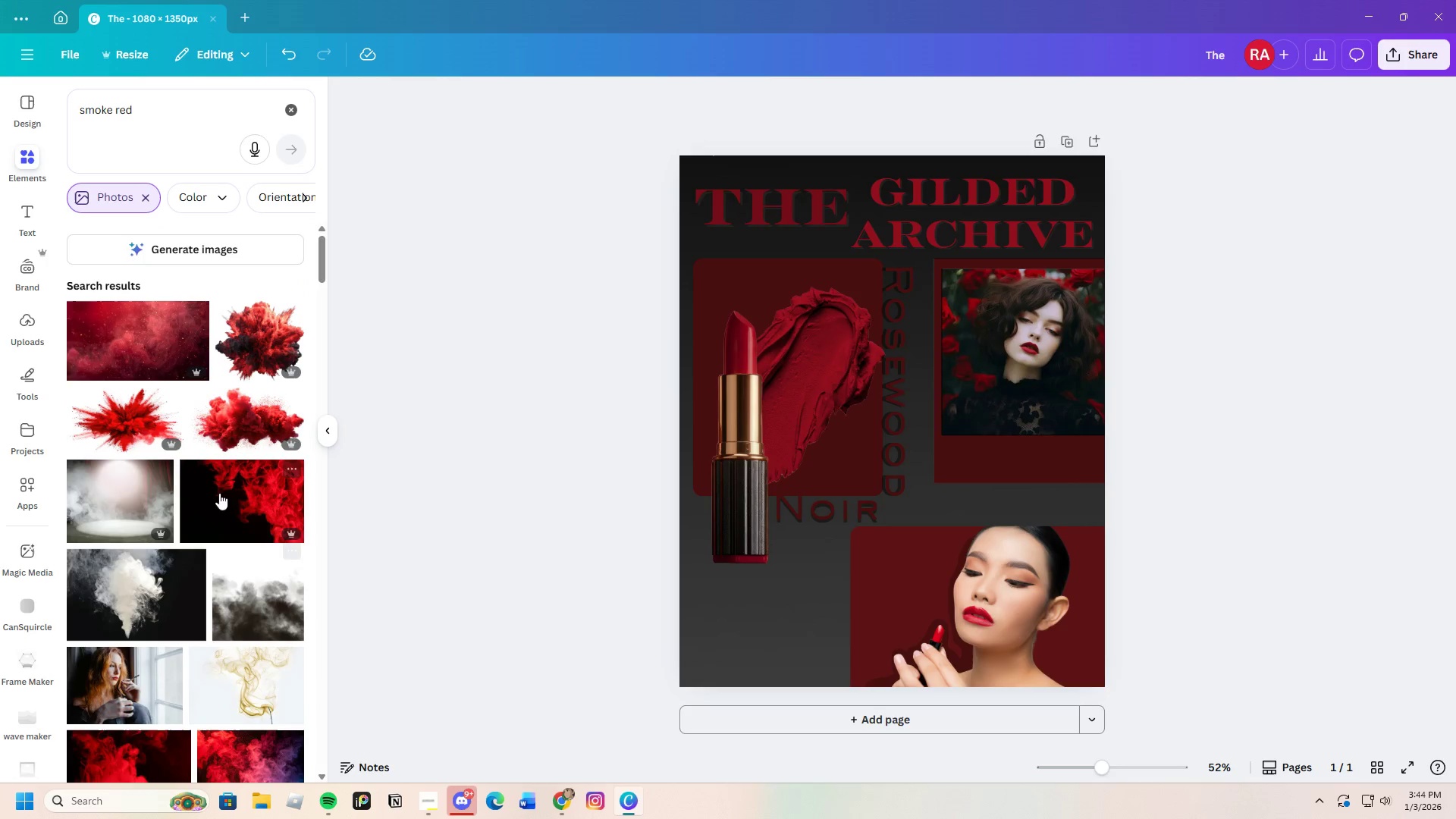 
left_click([227, 419])
 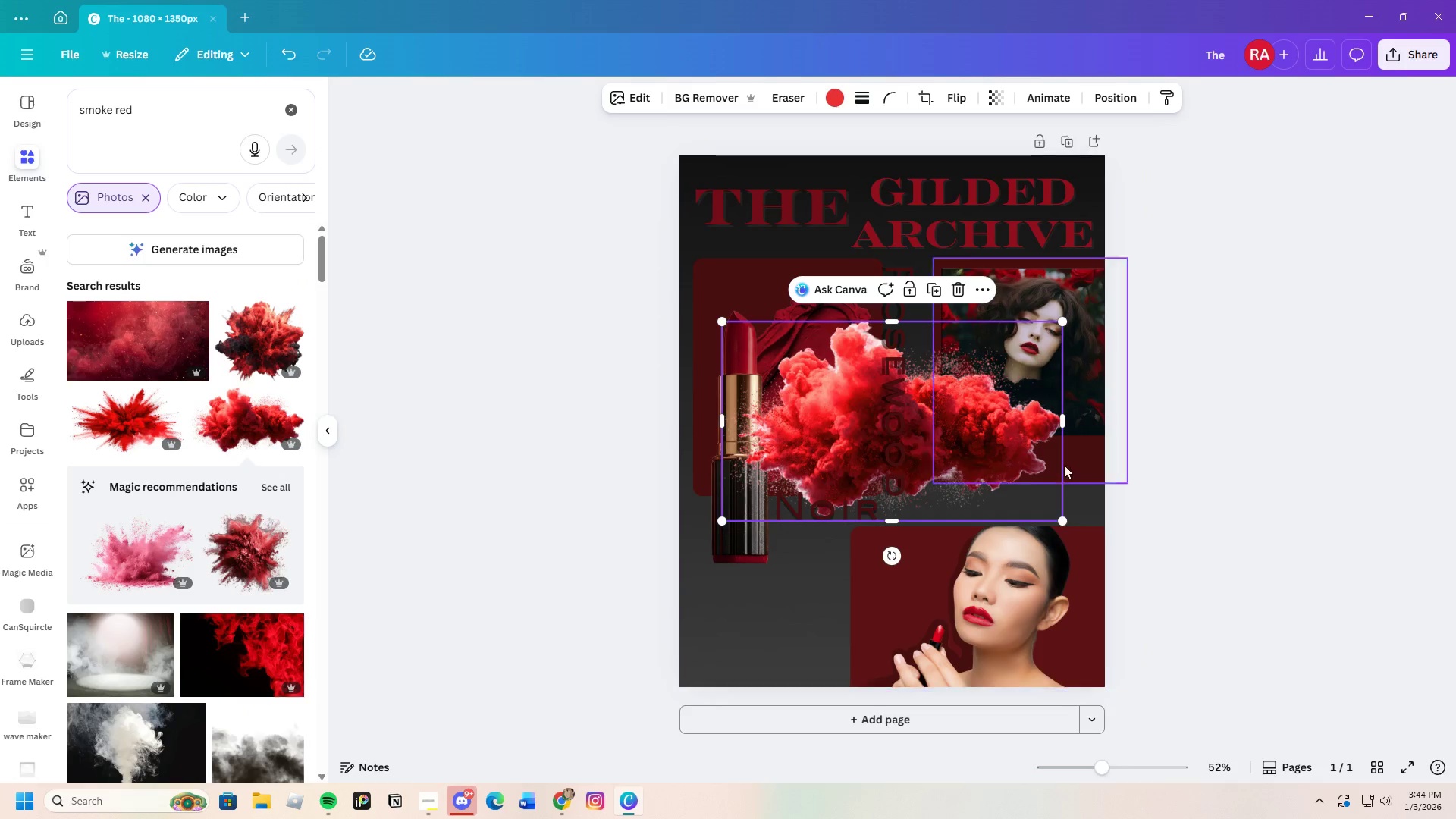 
left_click_drag(start_coordinate=[1003, 440], to_coordinate=[891, 590])
 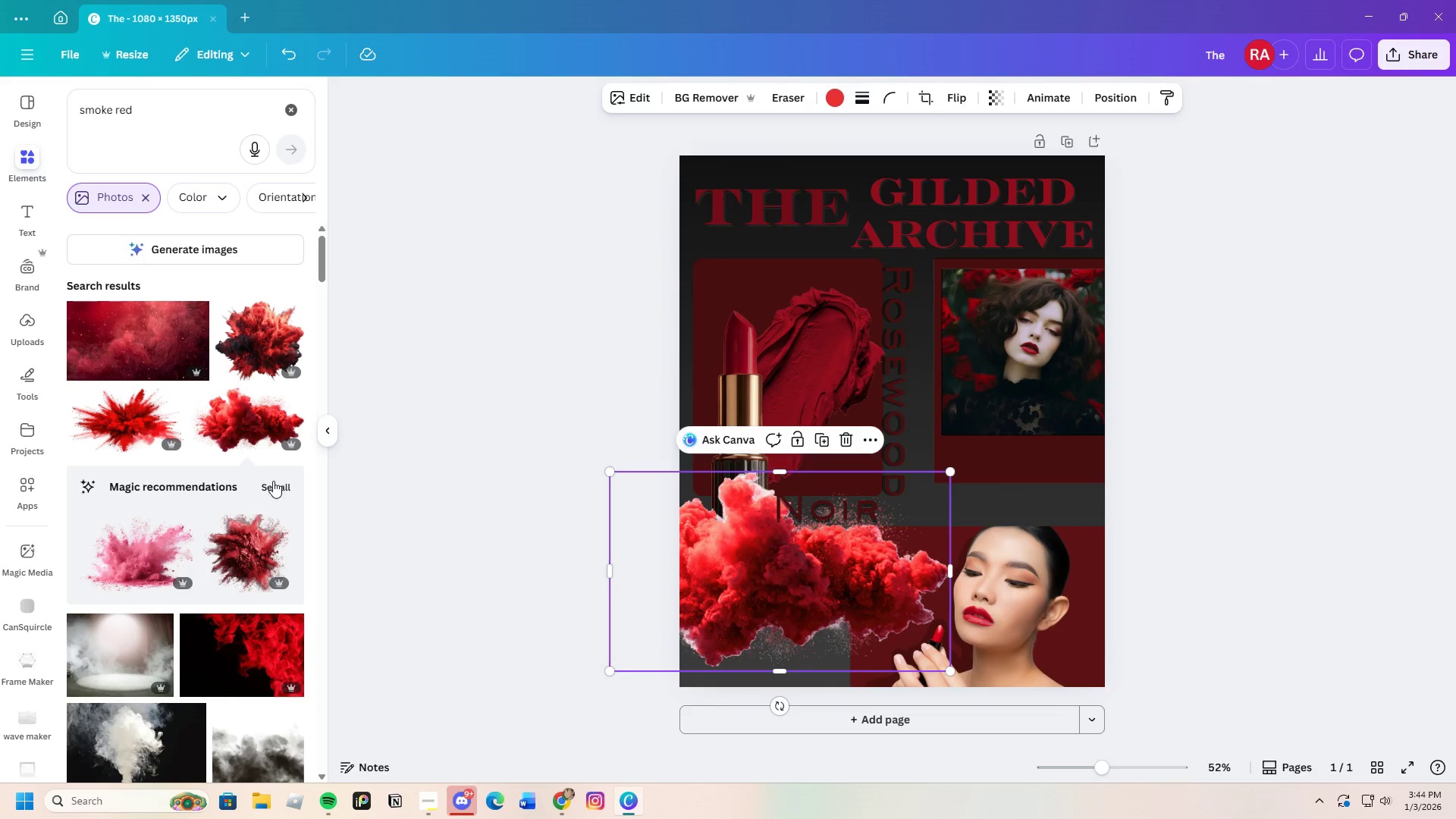 
left_click([272, 481])
 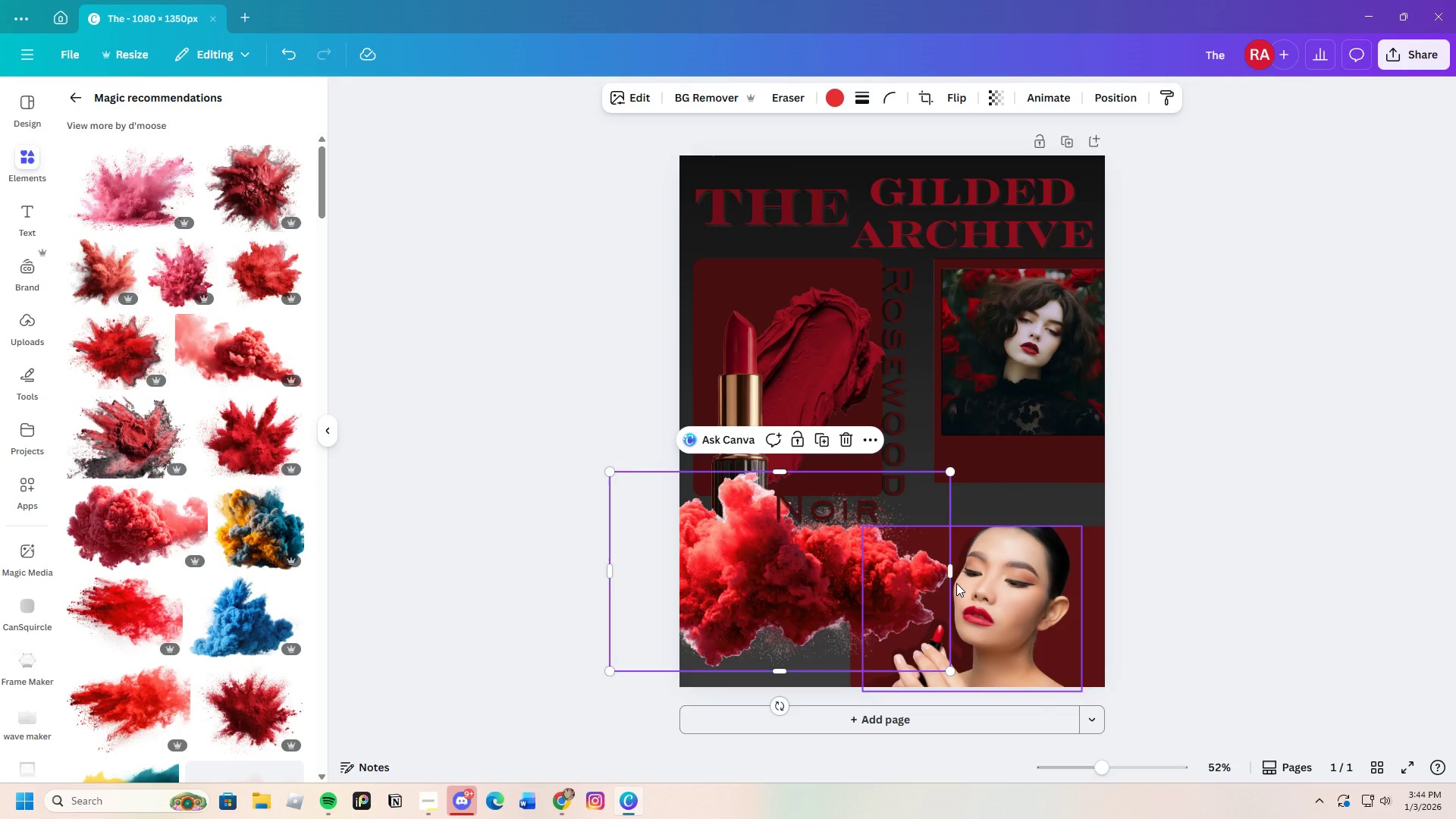 
left_click_drag(start_coordinate=[833, 590], to_coordinate=[884, 540])
 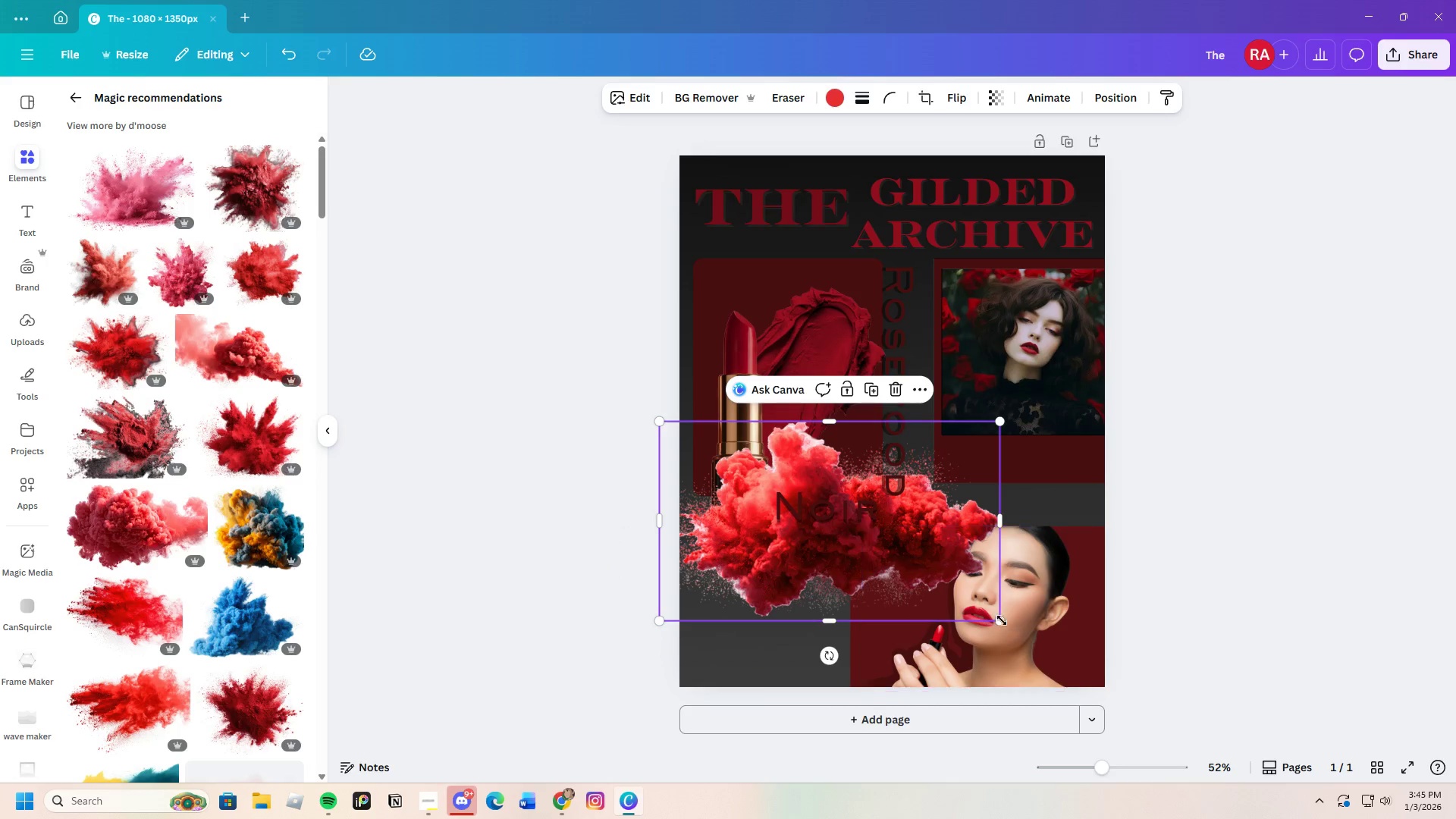 
left_click_drag(start_coordinate=[999, 620], to_coordinate=[1101, 617])
 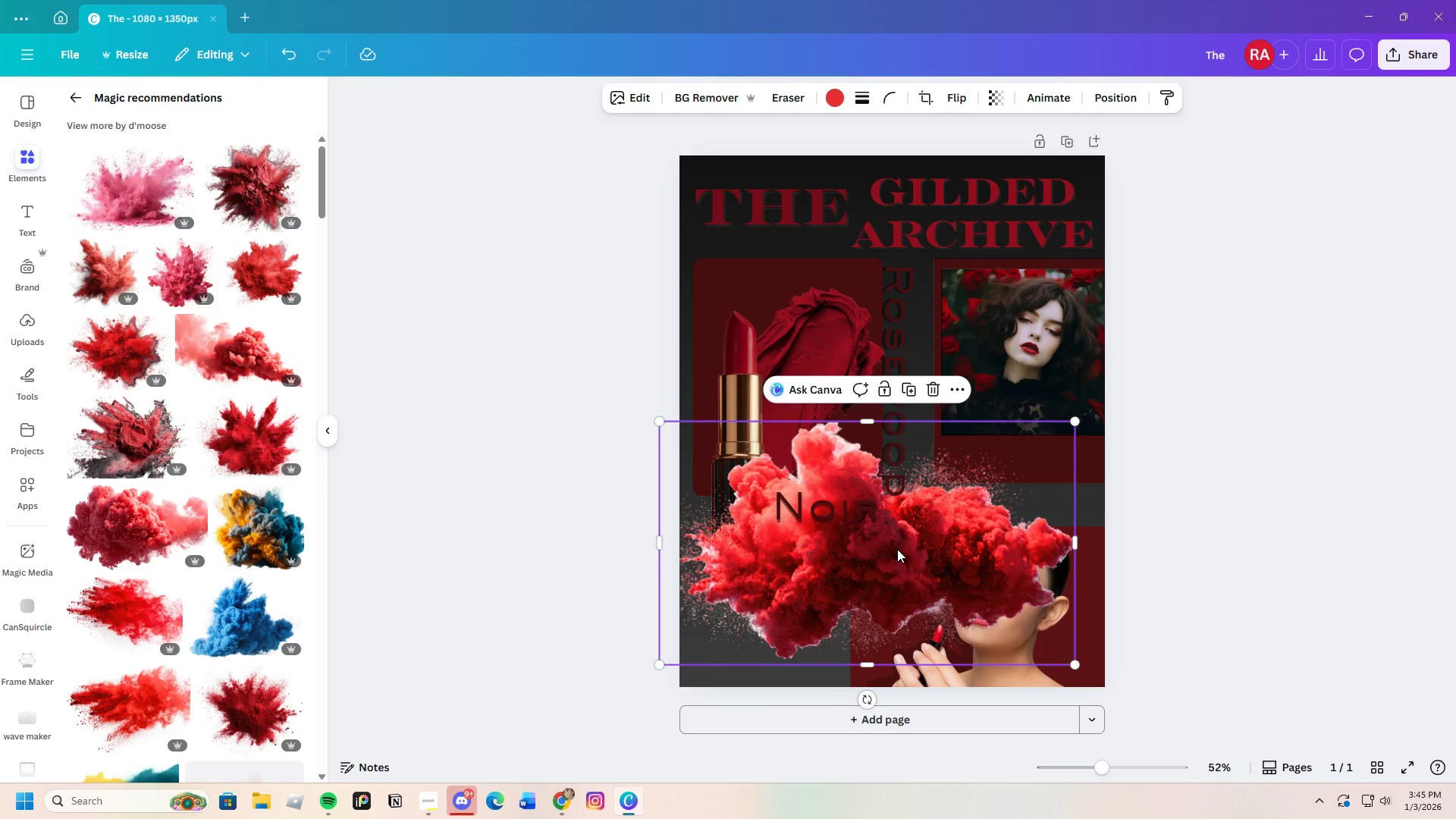 
left_click_drag(start_coordinate=[899, 549], to_coordinate=[797, 657])
 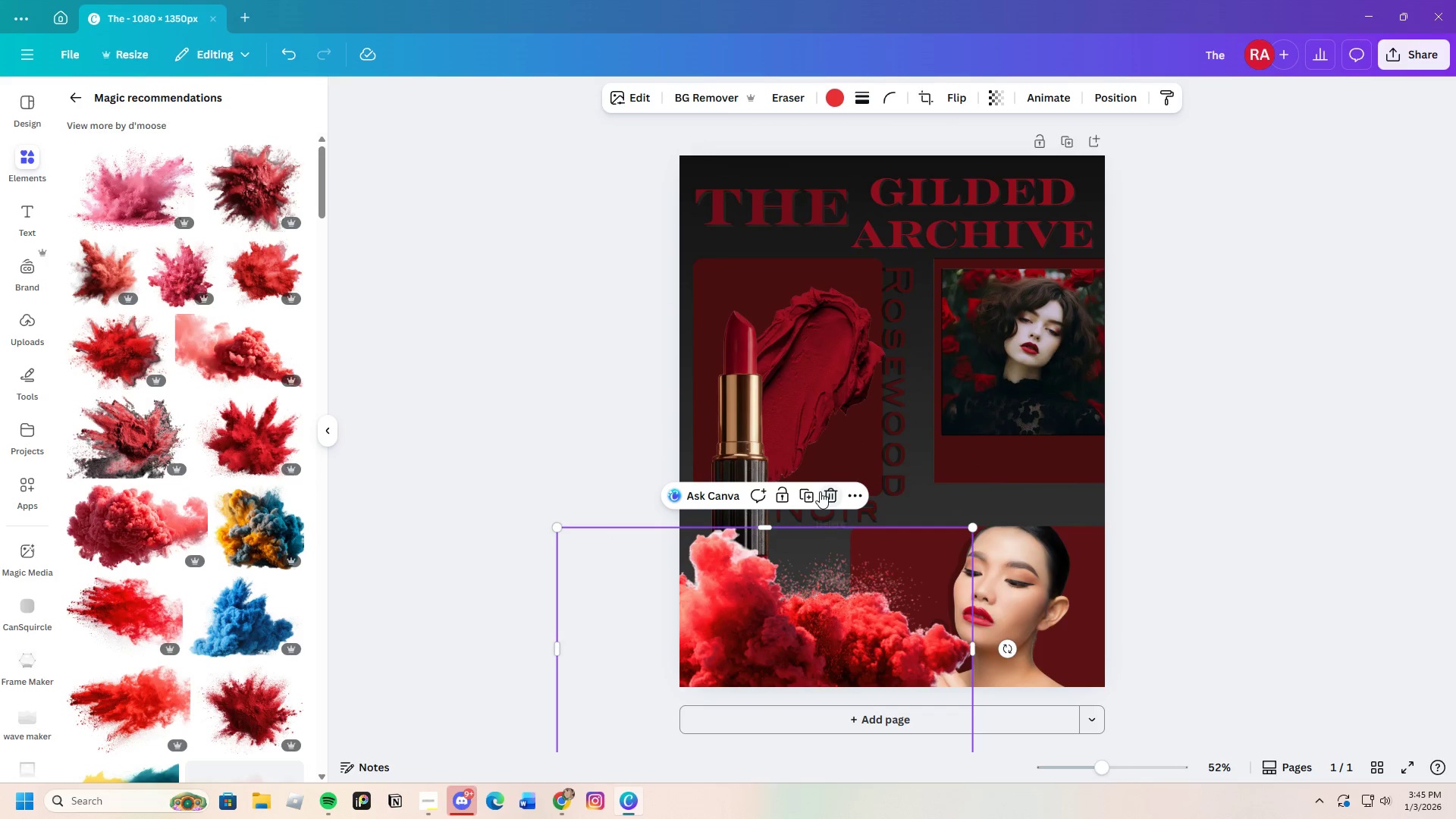 
left_click([827, 491])
 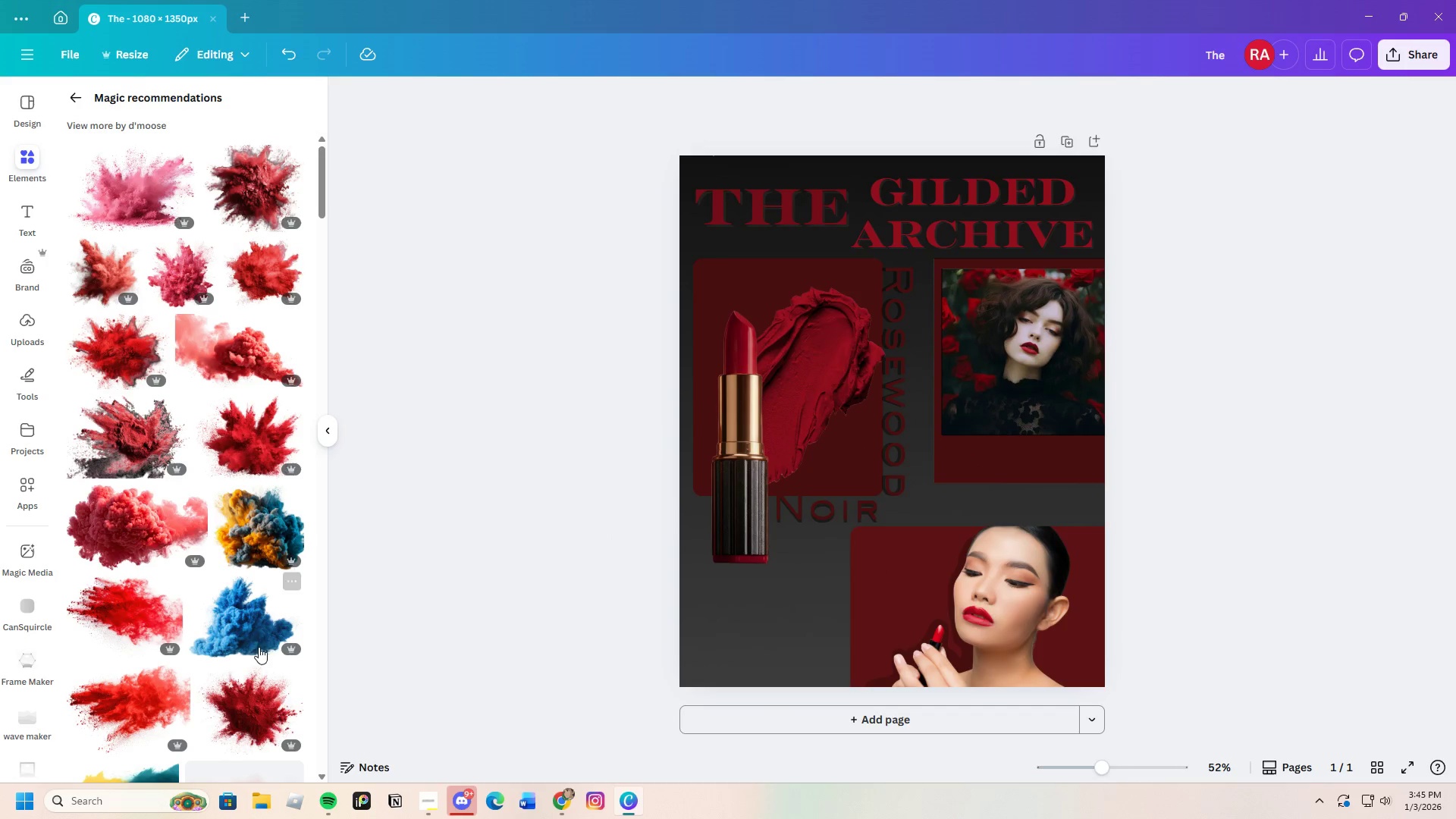 
scroll: coordinate [217, 646], scroll_direction: down, amount: 10.0
 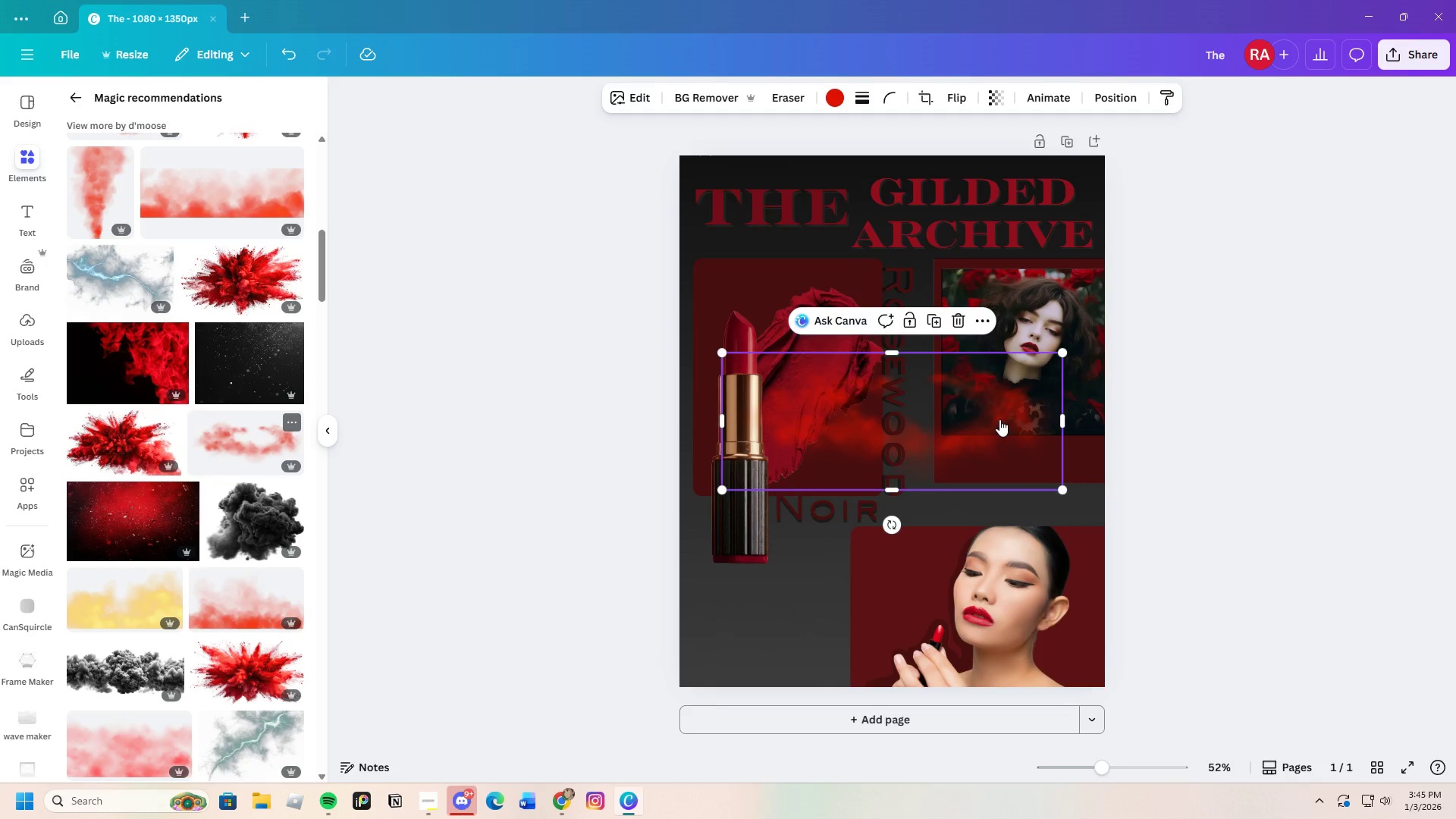 
left_click_drag(start_coordinate=[990, 424], to_coordinate=[874, 568])
 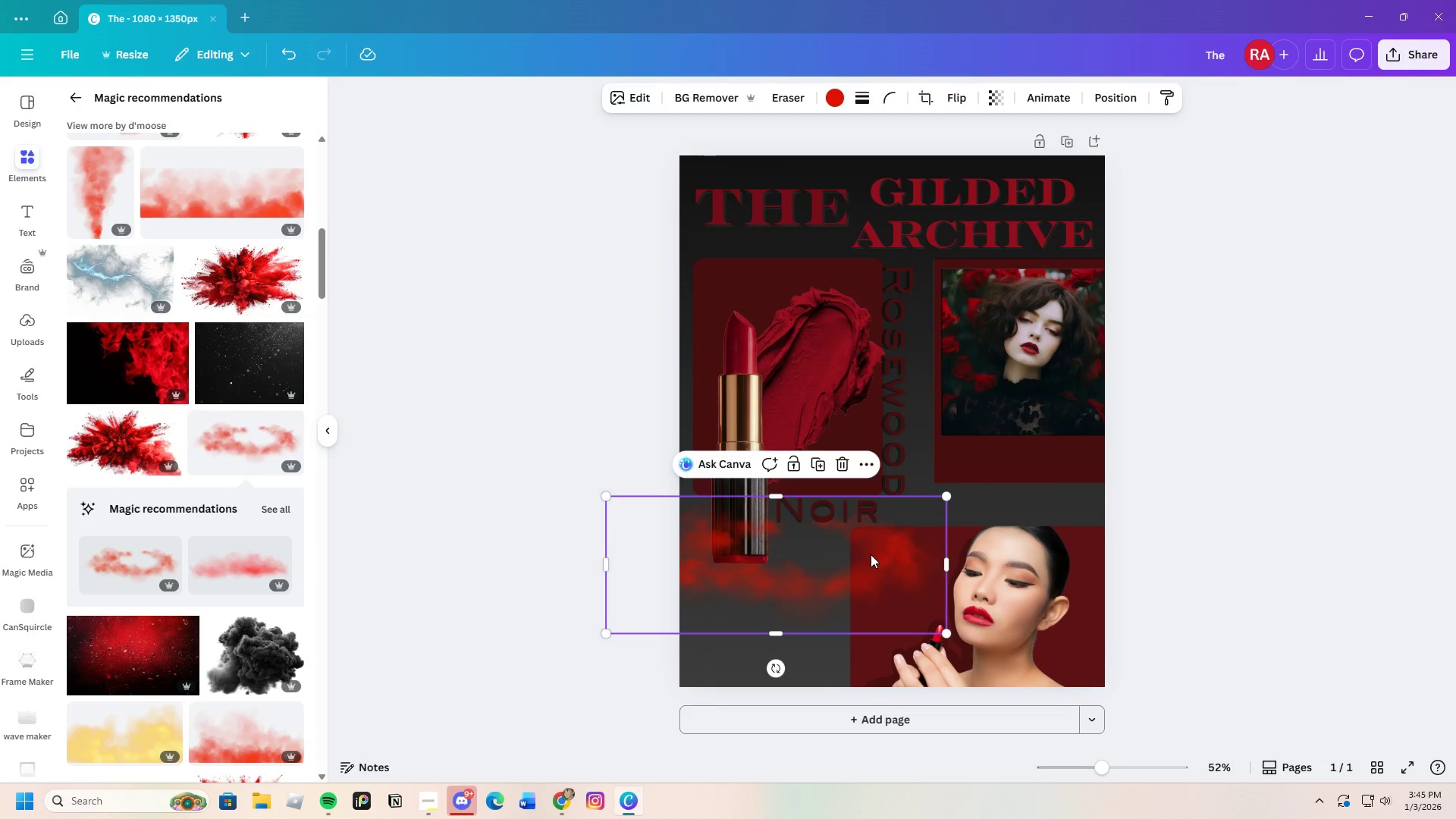 
left_click_drag(start_coordinate=[871, 554], to_coordinate=[1080, 491])
 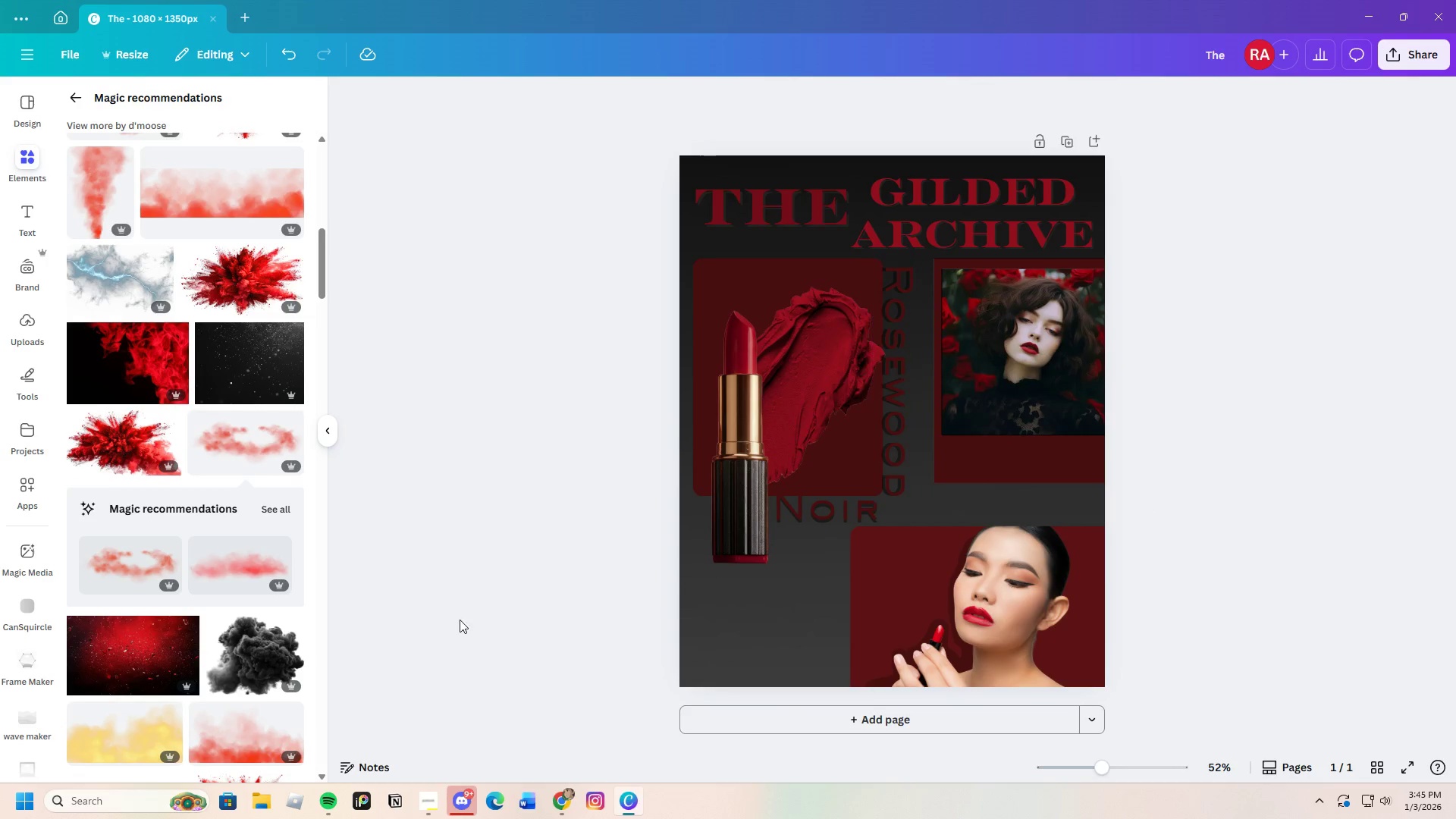 
scroll: coordinate [217, 657], scroll_direction: down, amount: 13.0
 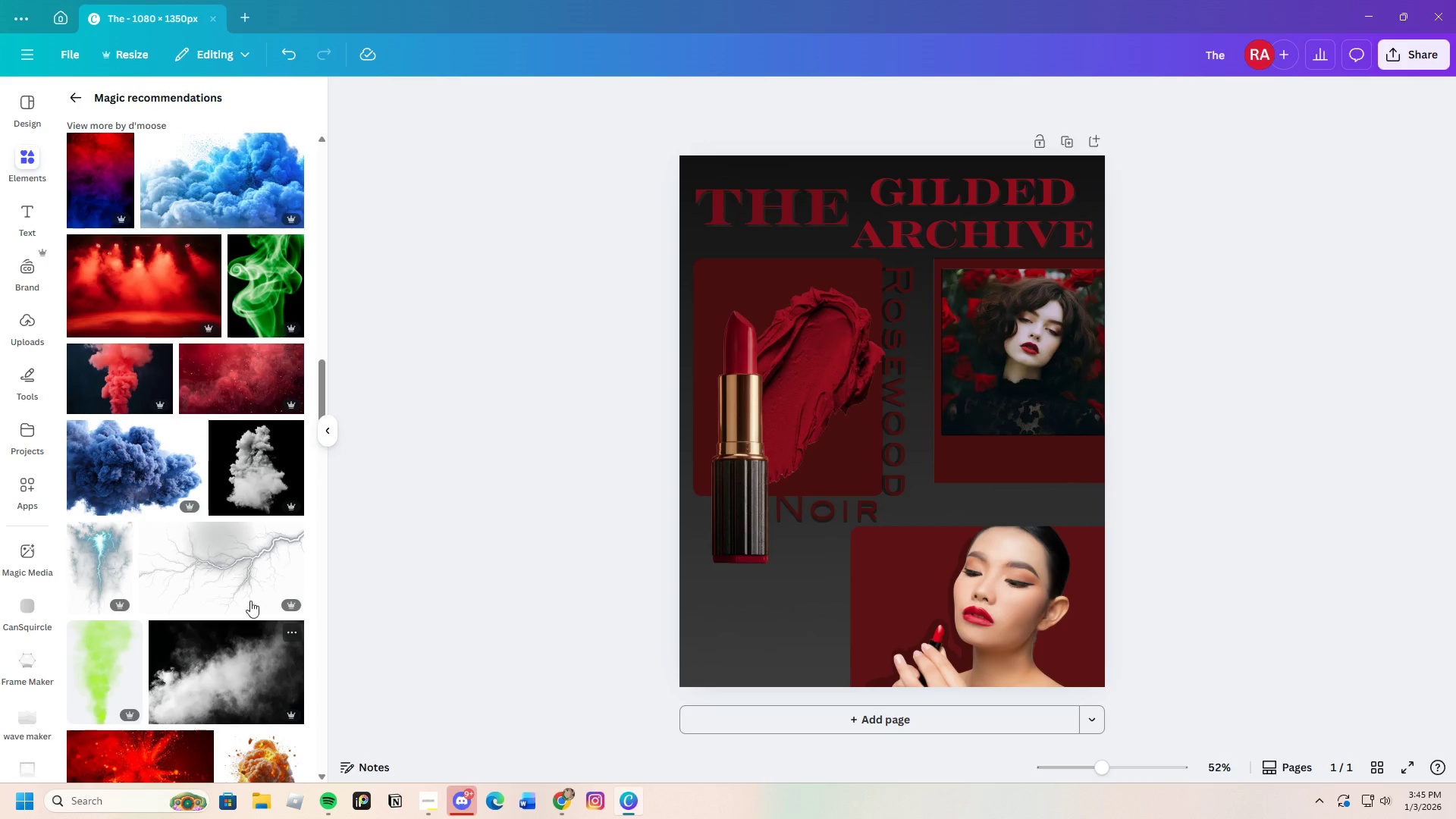 
left_click([115, 382])
 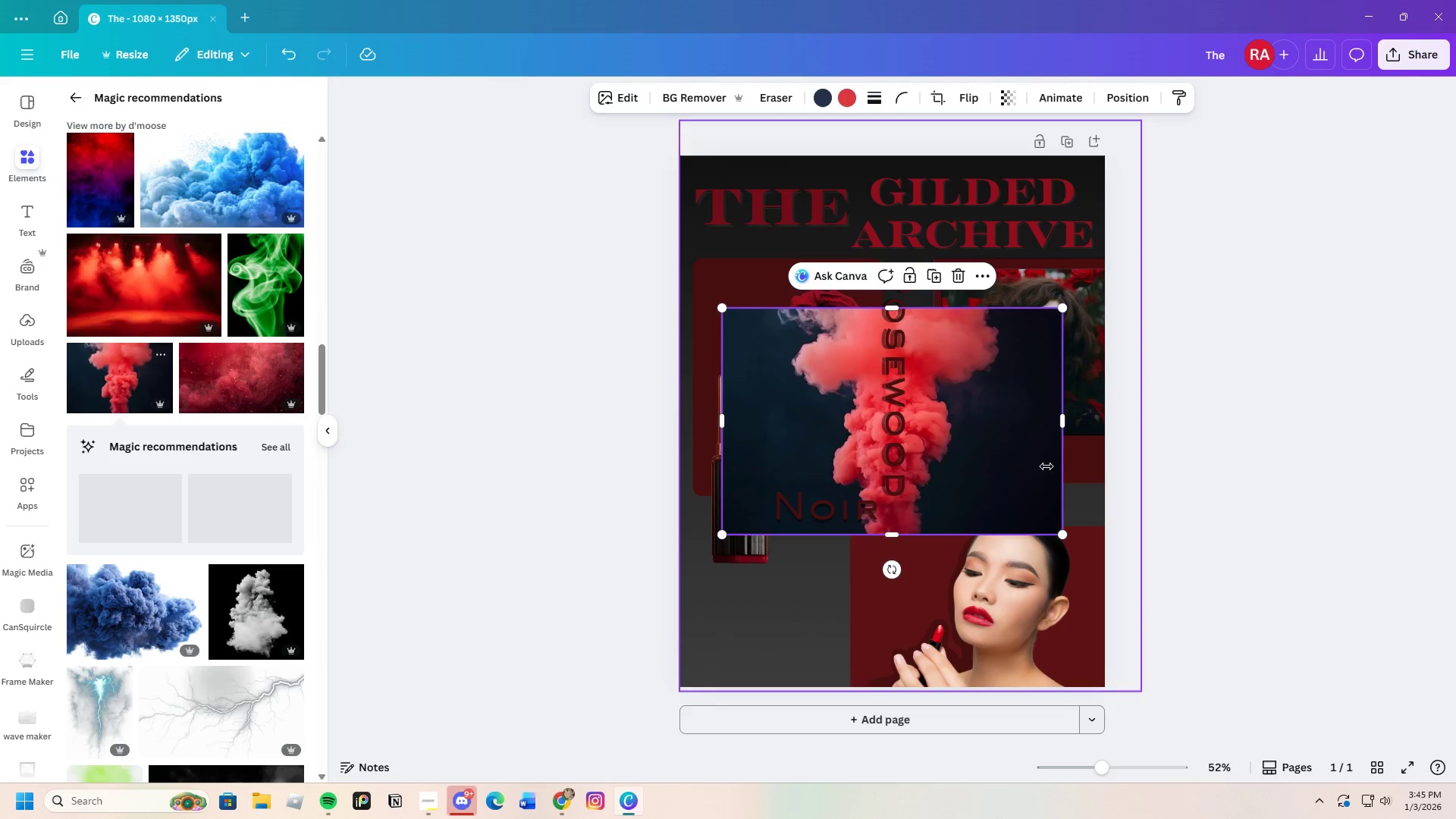 
left_click_drag(start_coordinate=[986, 441], to_coordinate=[864, 535])
 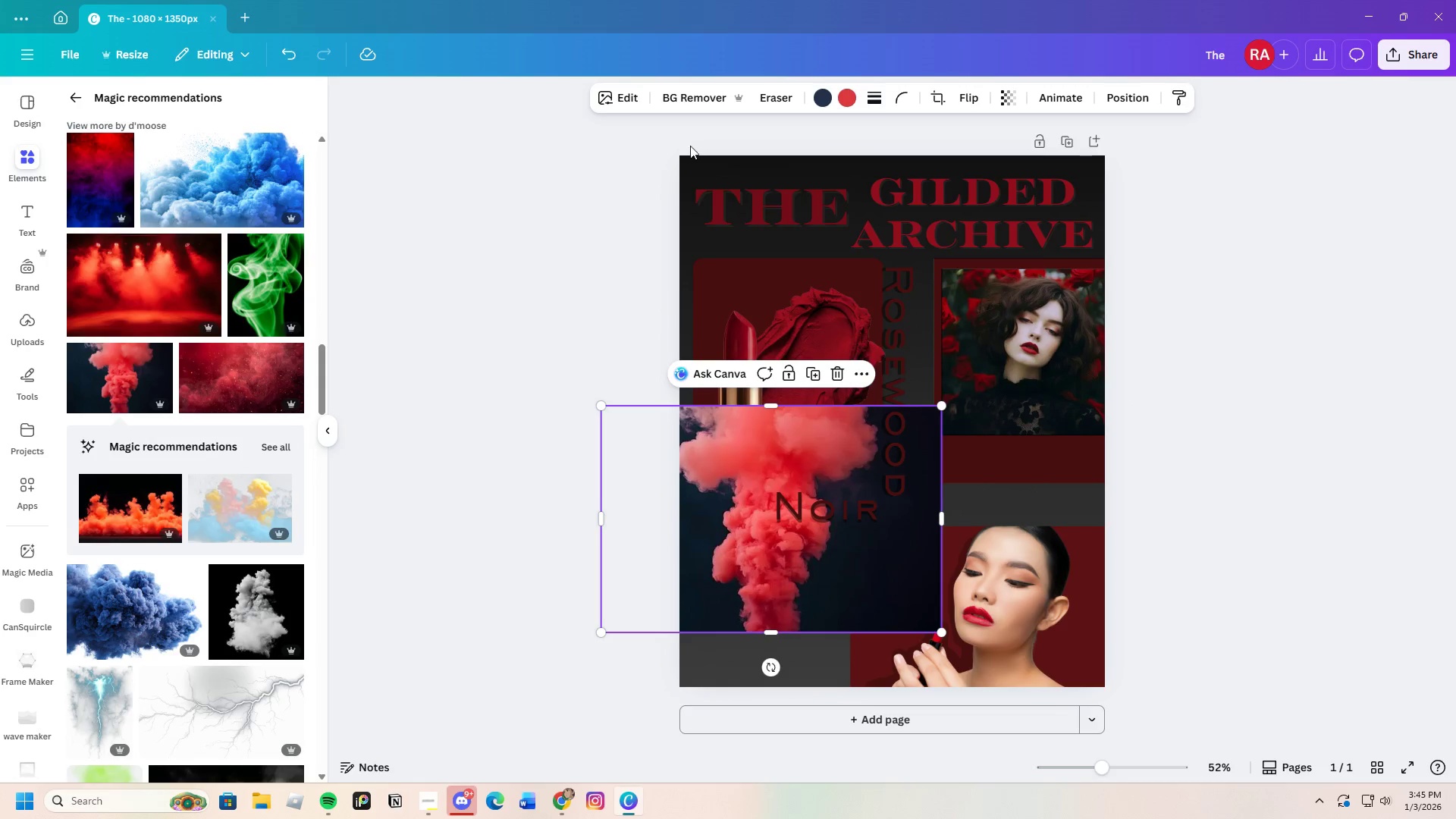 
left_click([677, 92])
 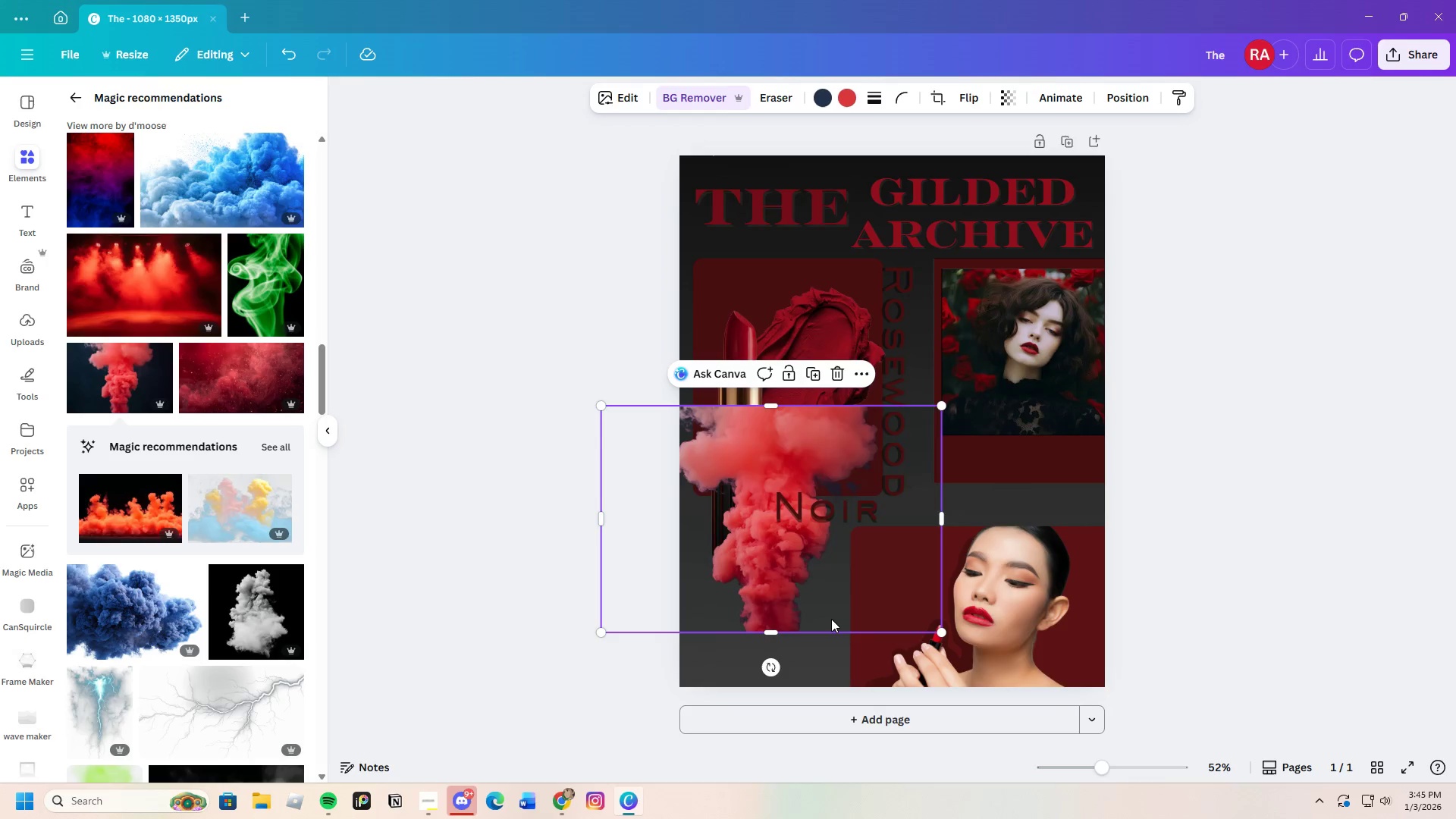 
left_click_drag(start_coordinate=[764, 582], to_coordinate=[736, 464])
 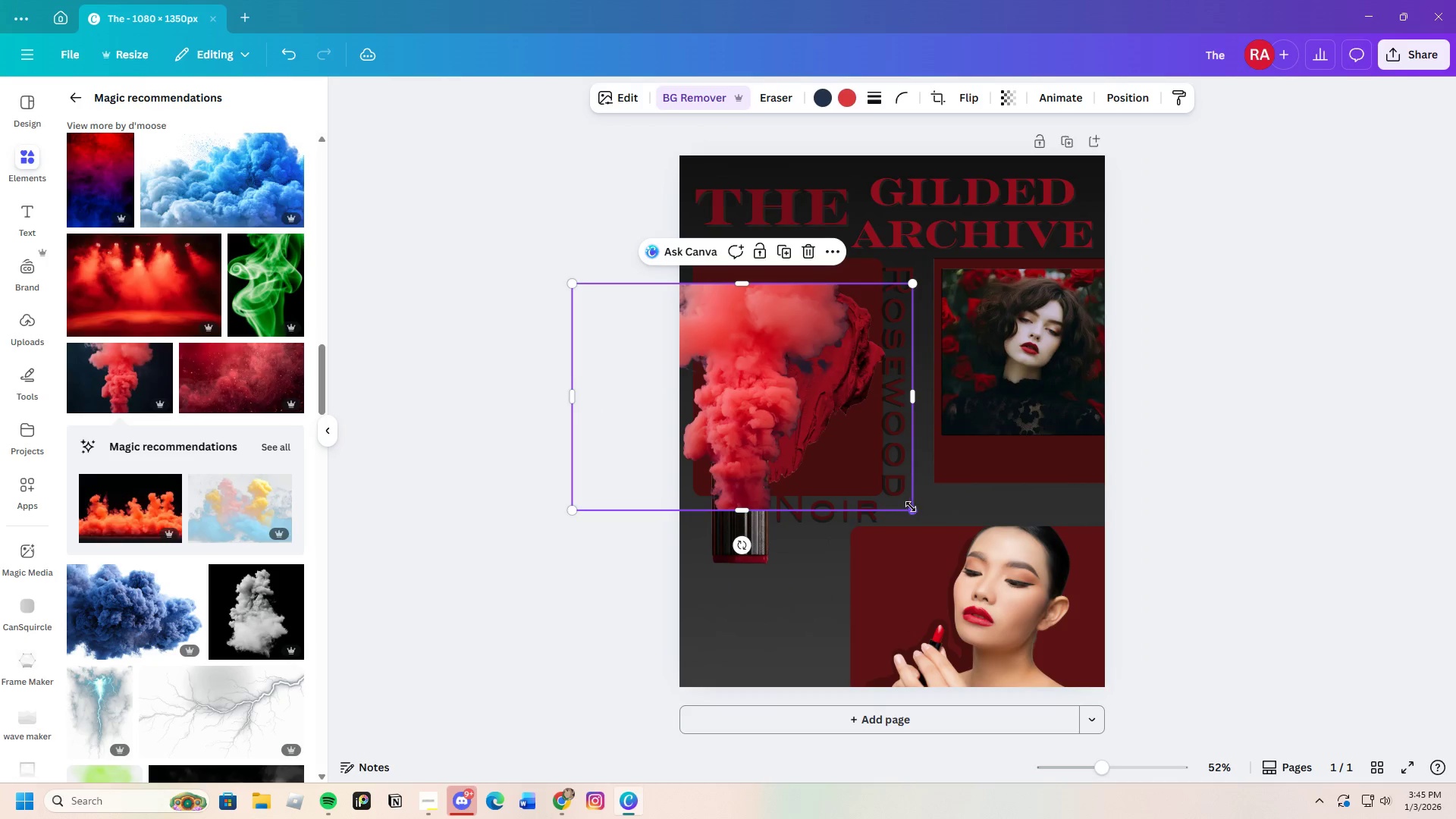 
left_click_drag(start_coordinate=[912, 507], to_coordinate=[1097, 721])
 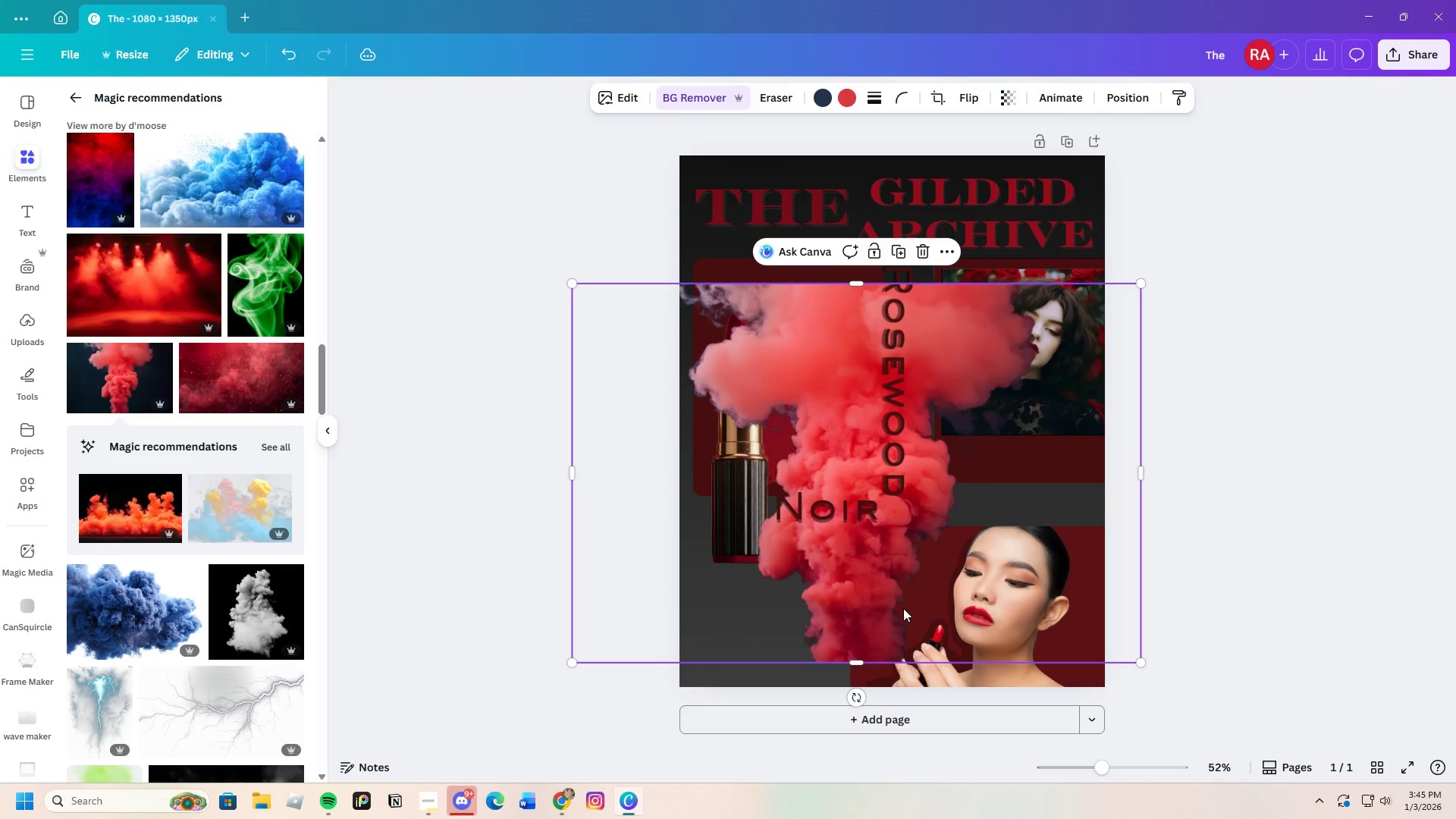 
left_click_drag(start_coordinate=[903, 608], to_coordinate=[690, 603])
 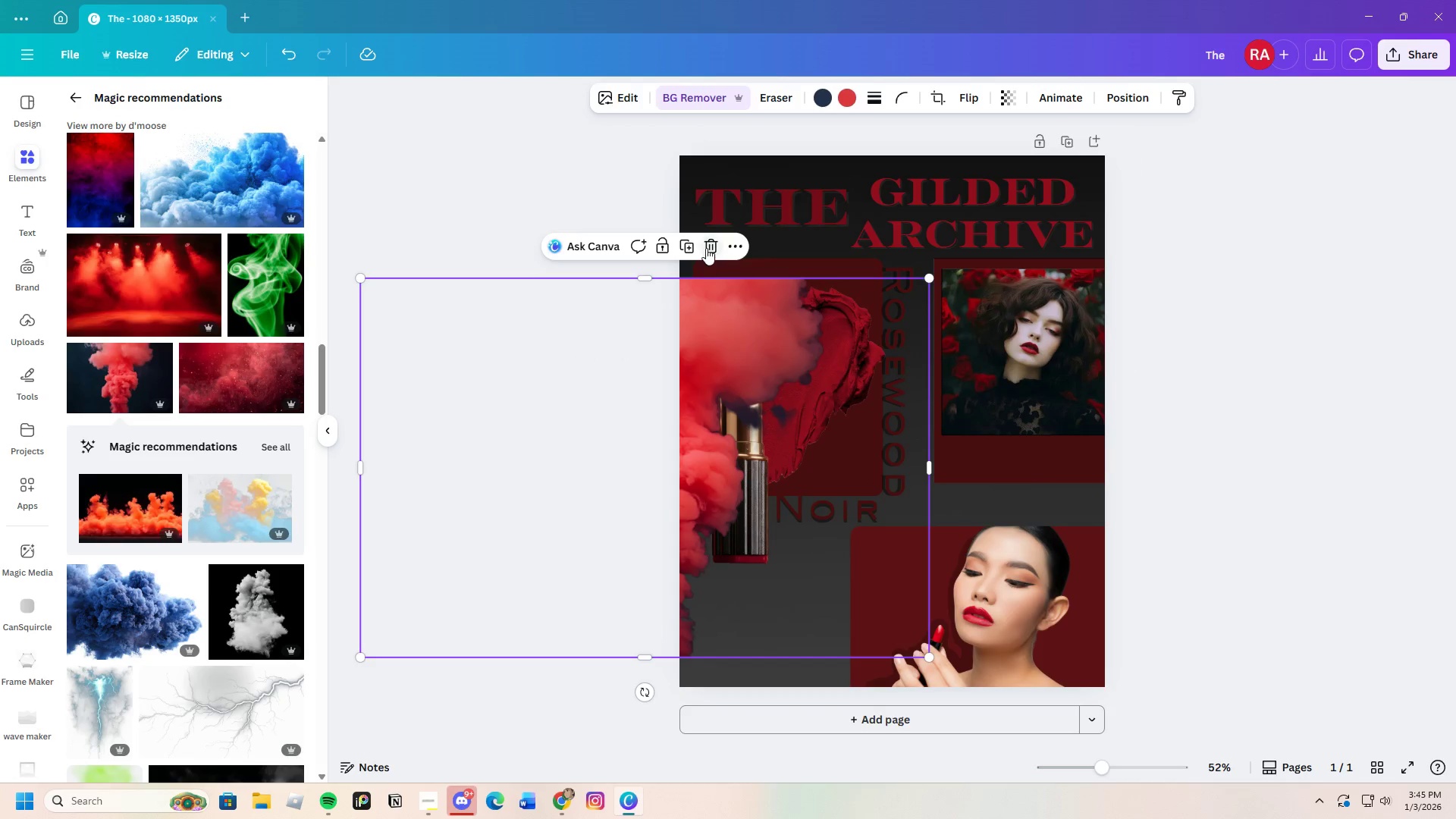 
left_click([706, 243])
 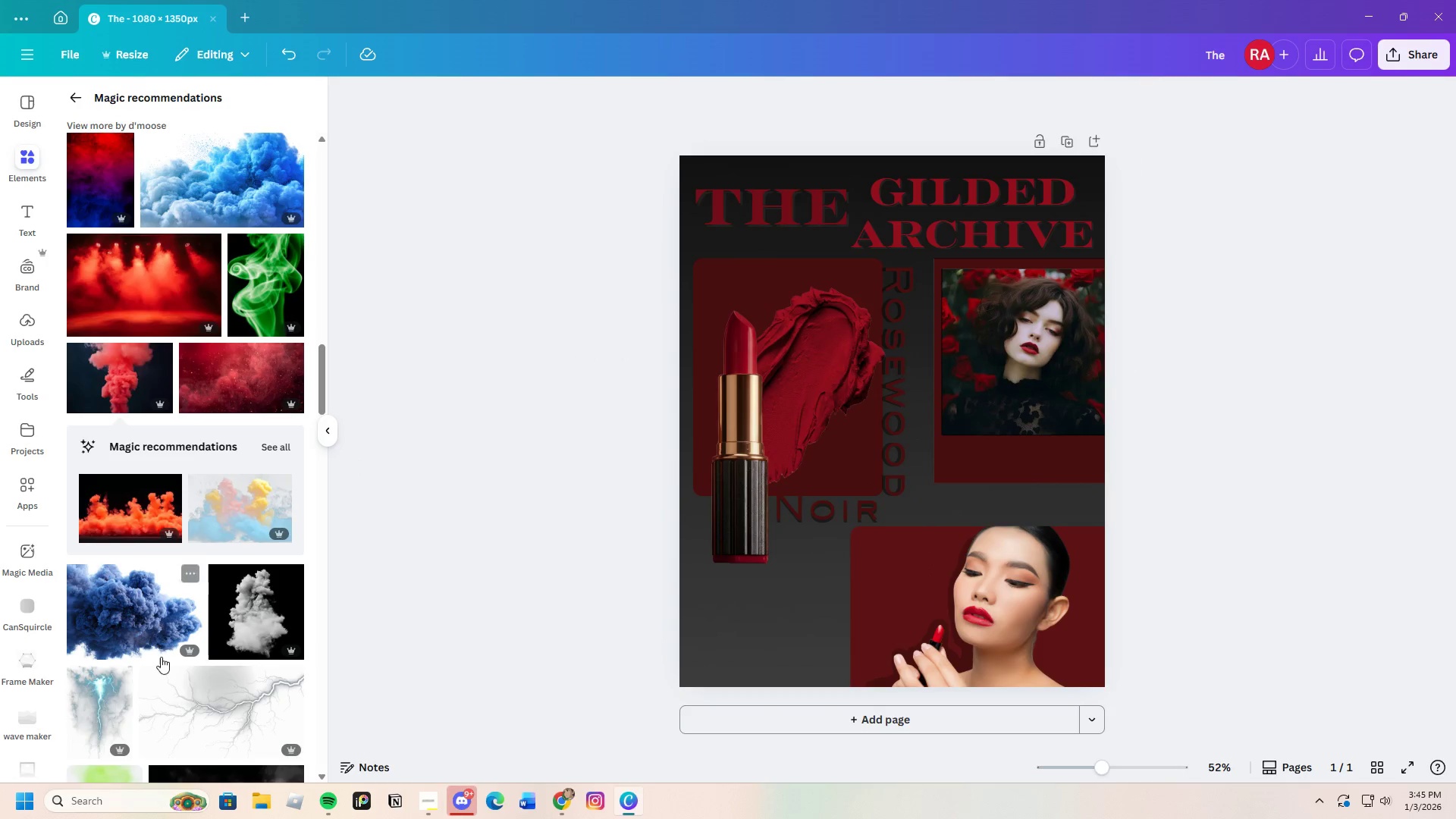 
scroll: coordinate [229, 645], scroll_direction: down, amount: 26.0
 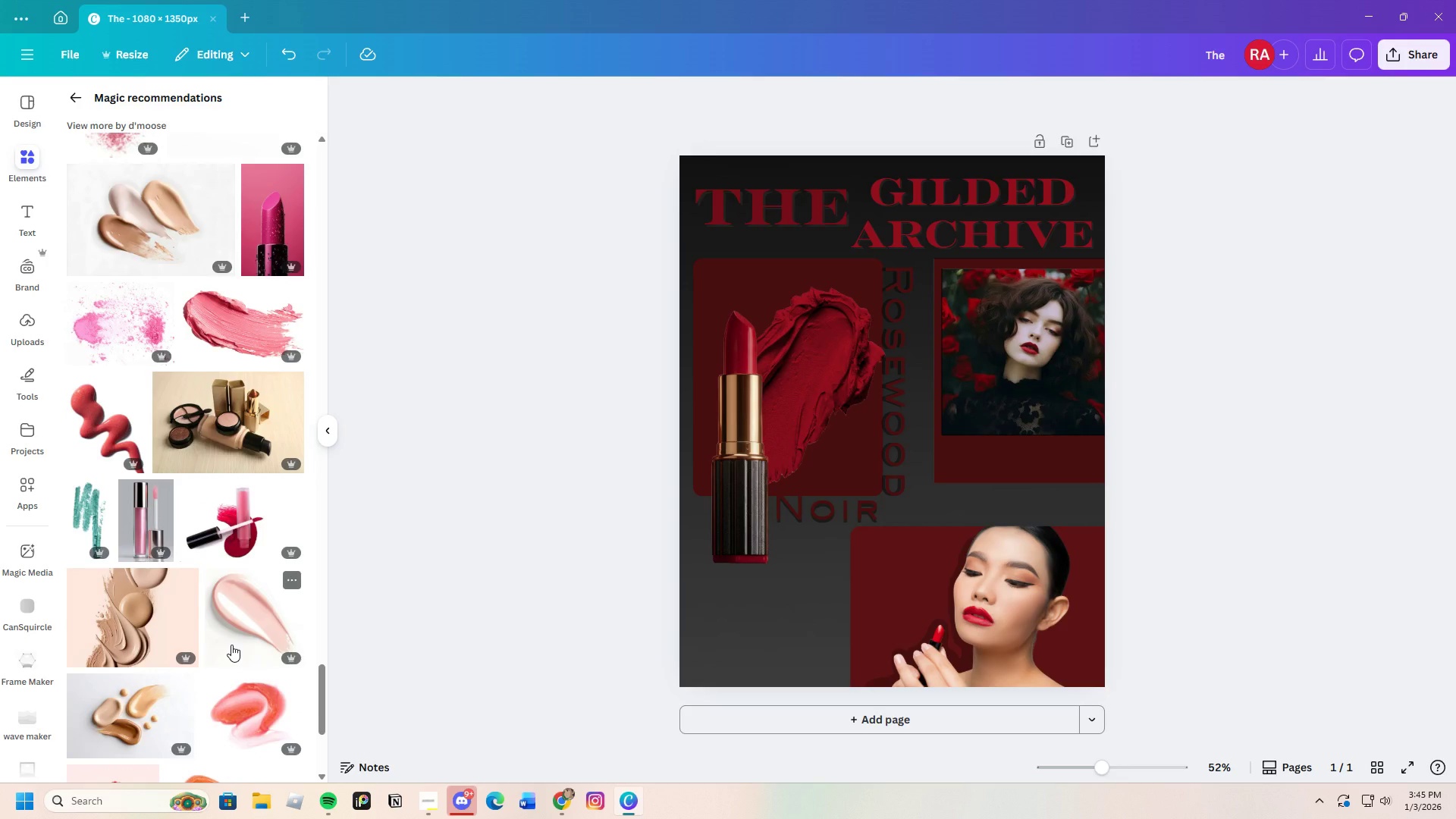 
scroll: coordinate [271, 644], scroll_direction: down, amount: 7.0
 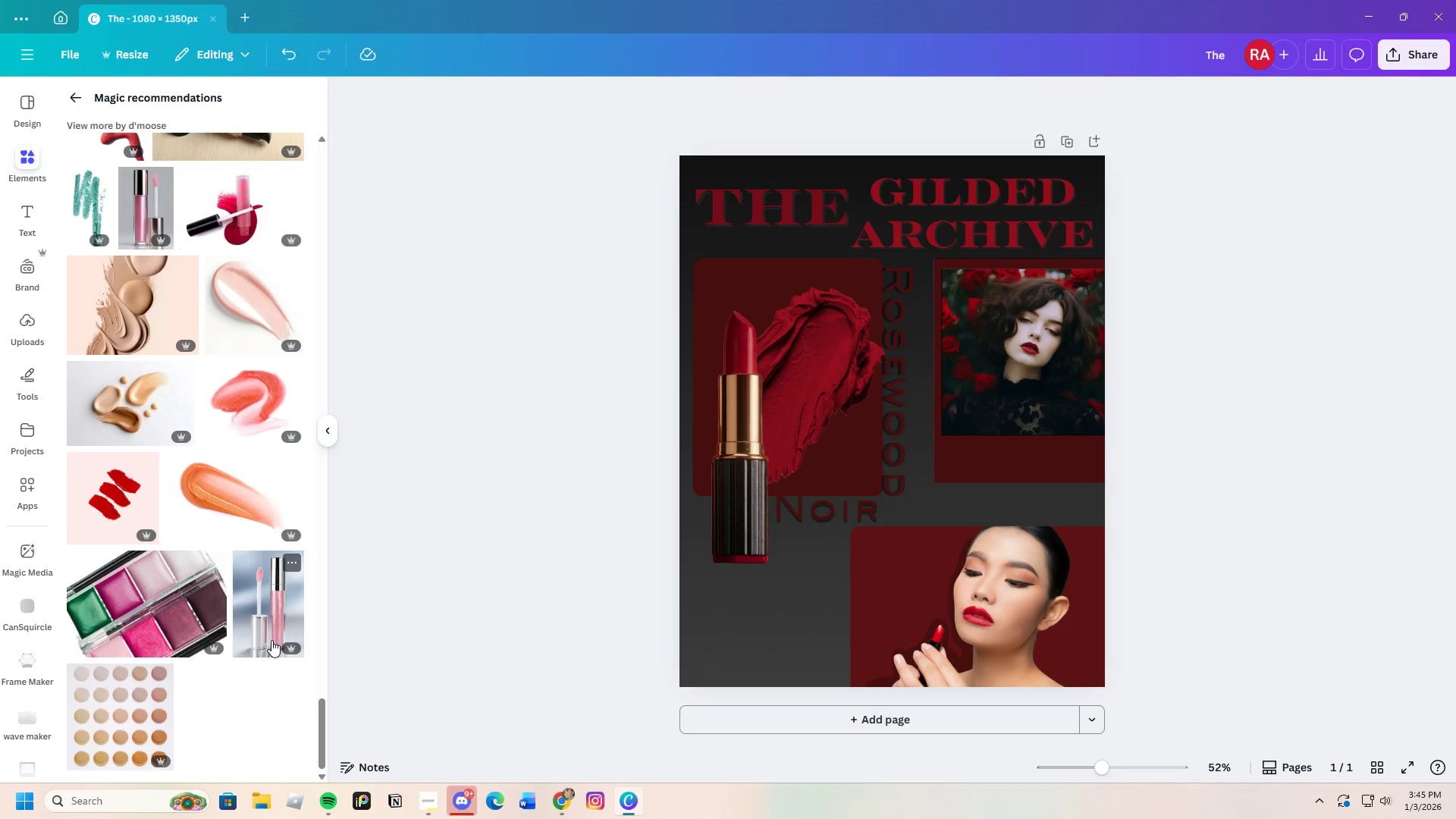 
scroll: coordinate [263, 526], scroll_direction: up, amount: 50.0
 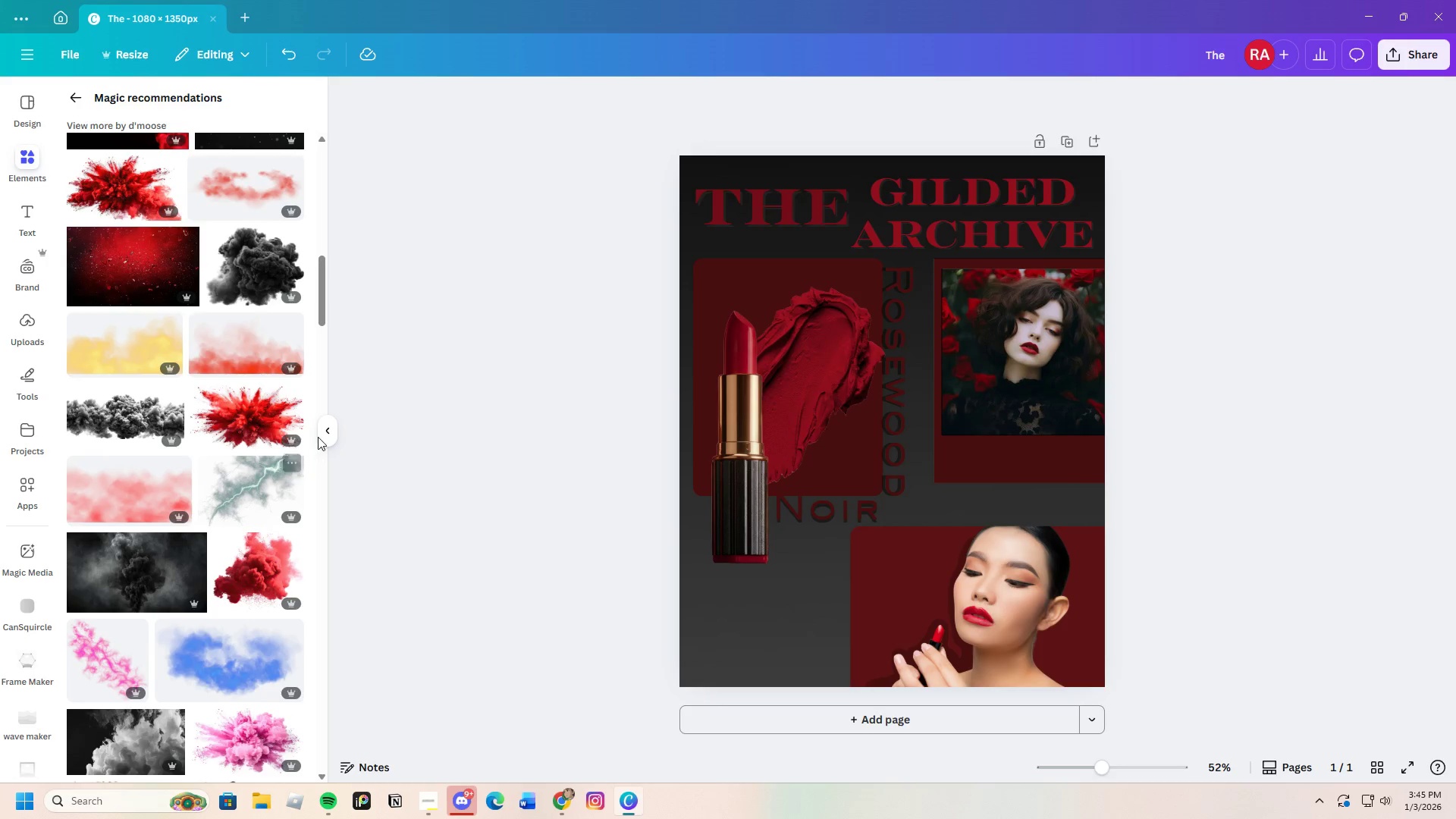 
scroll: coordinate [182, 457], scroll_direction: up, amount: 5.0
 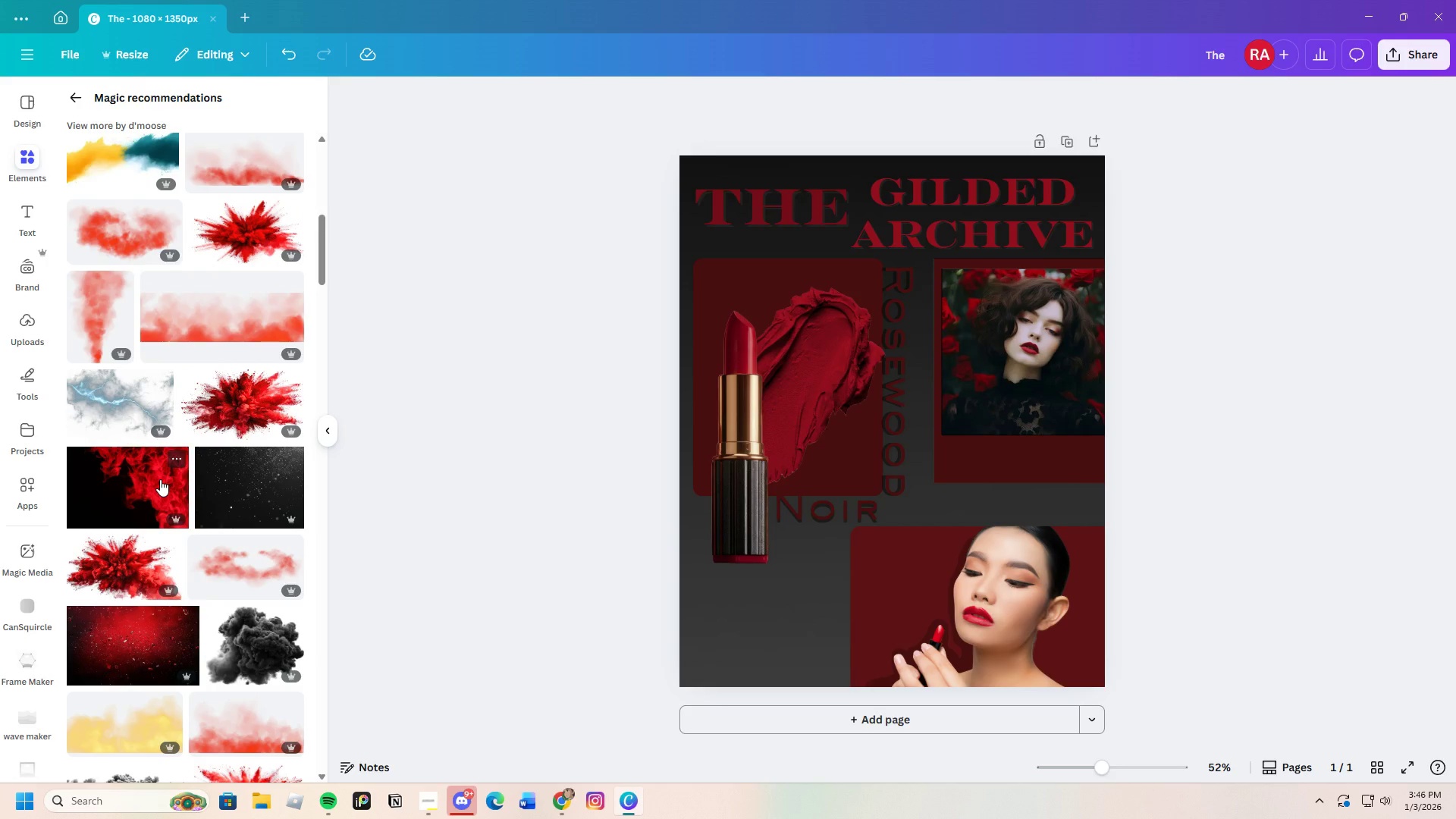 
left_click([160, 479])
 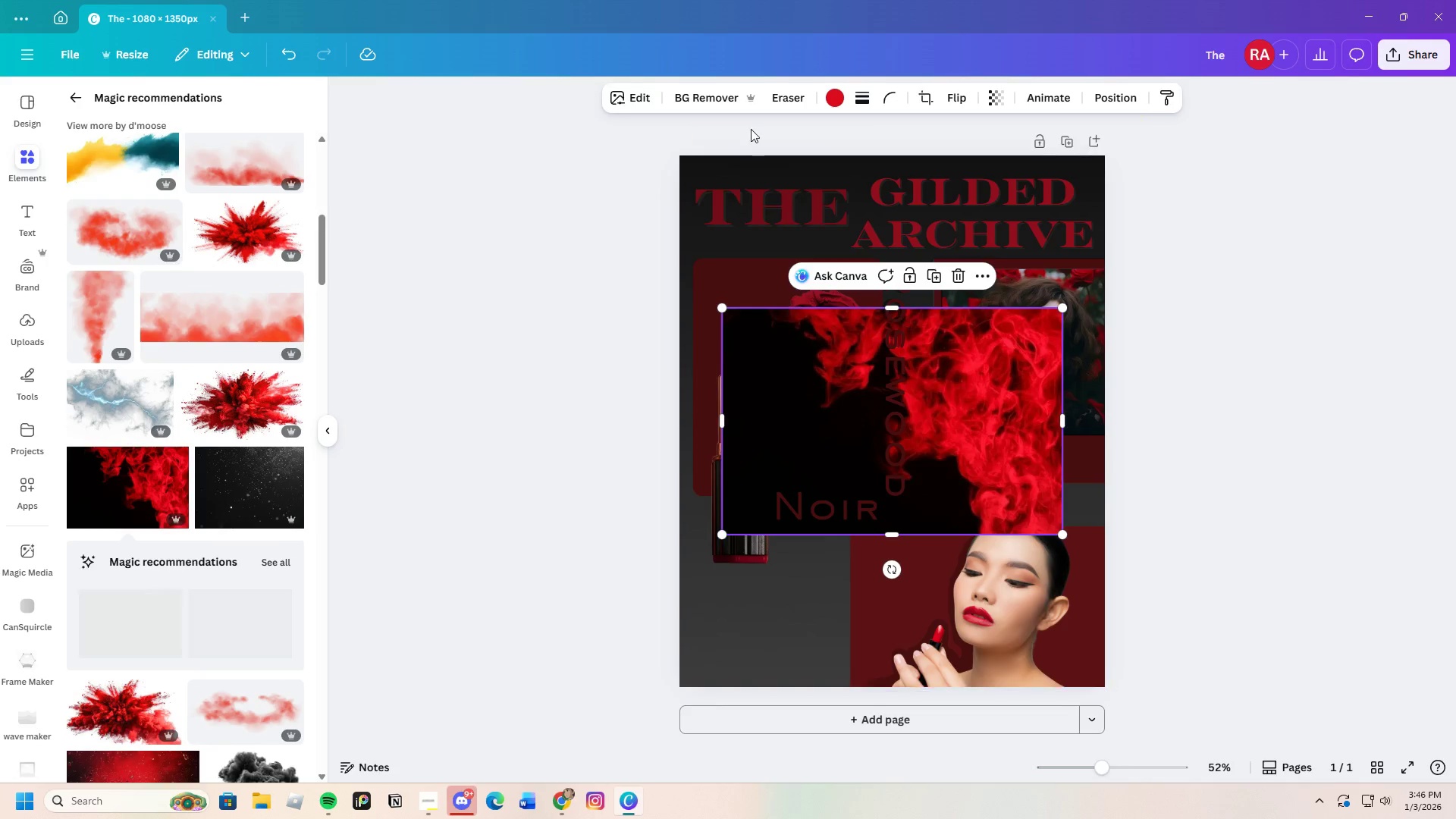 
left_click([719, 99])
 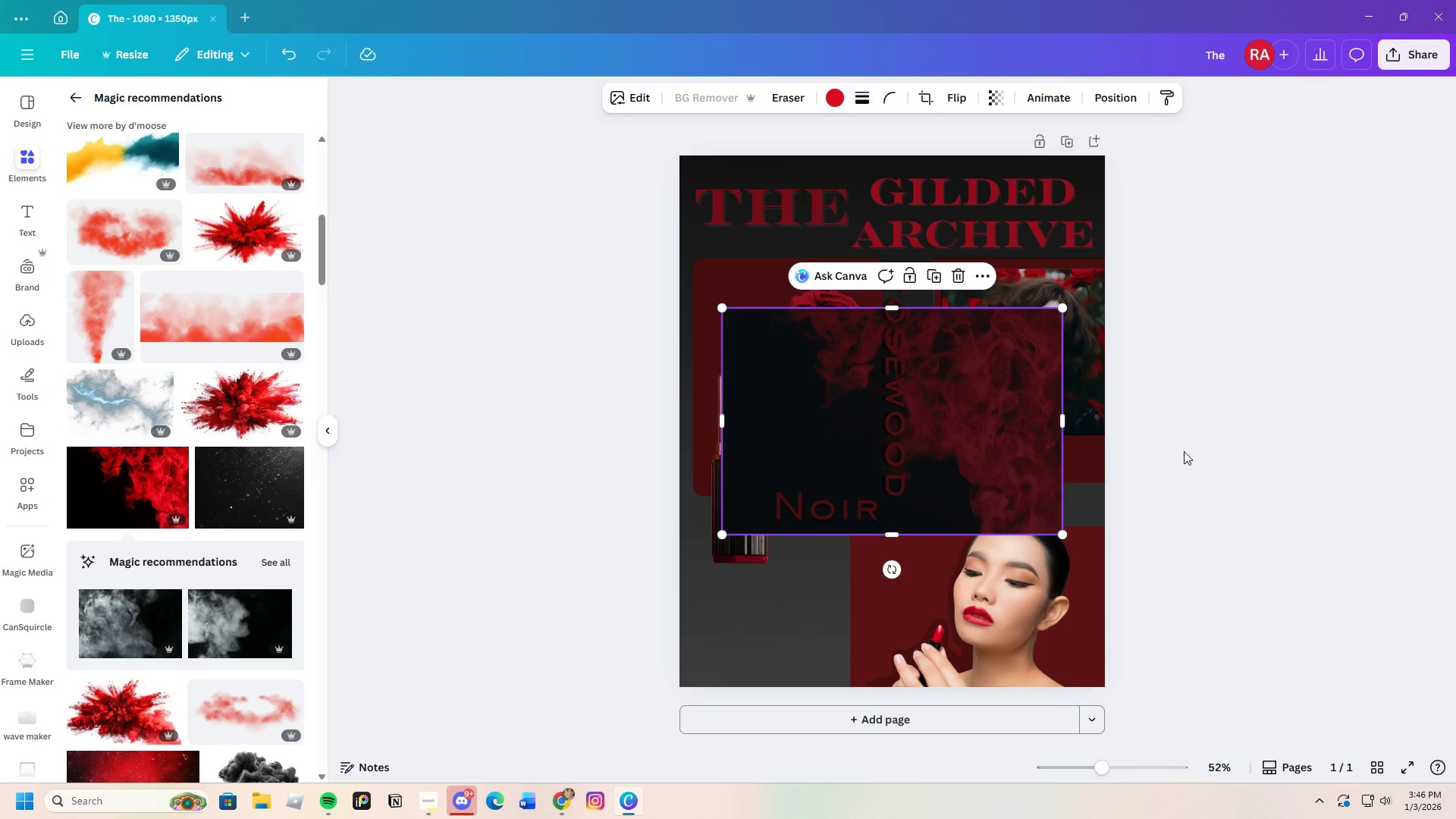 
left_click_drag(start_coordinate=[987, 466], to_coordinate=[805, 337])
 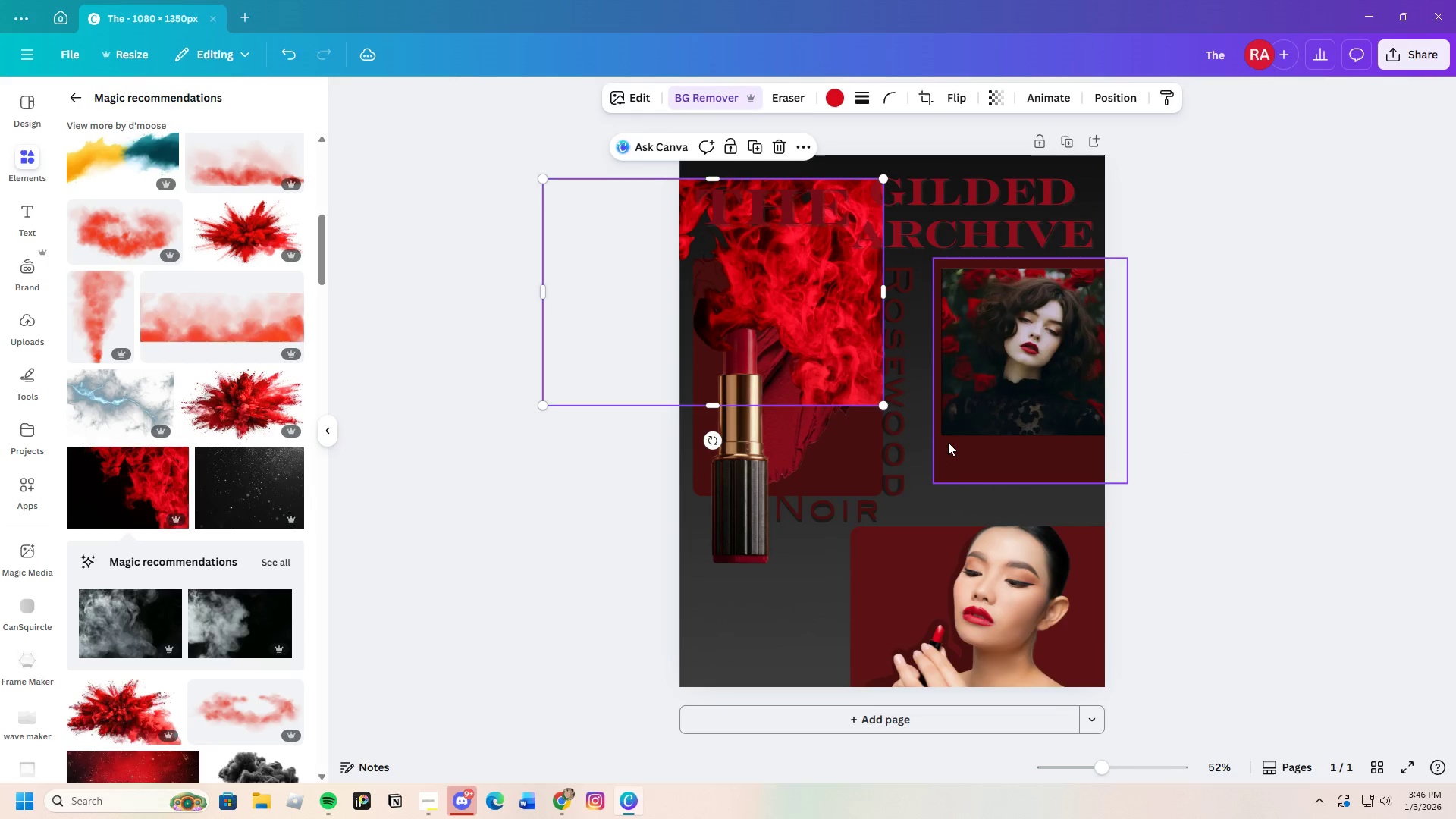 
left_click([951, 448])
 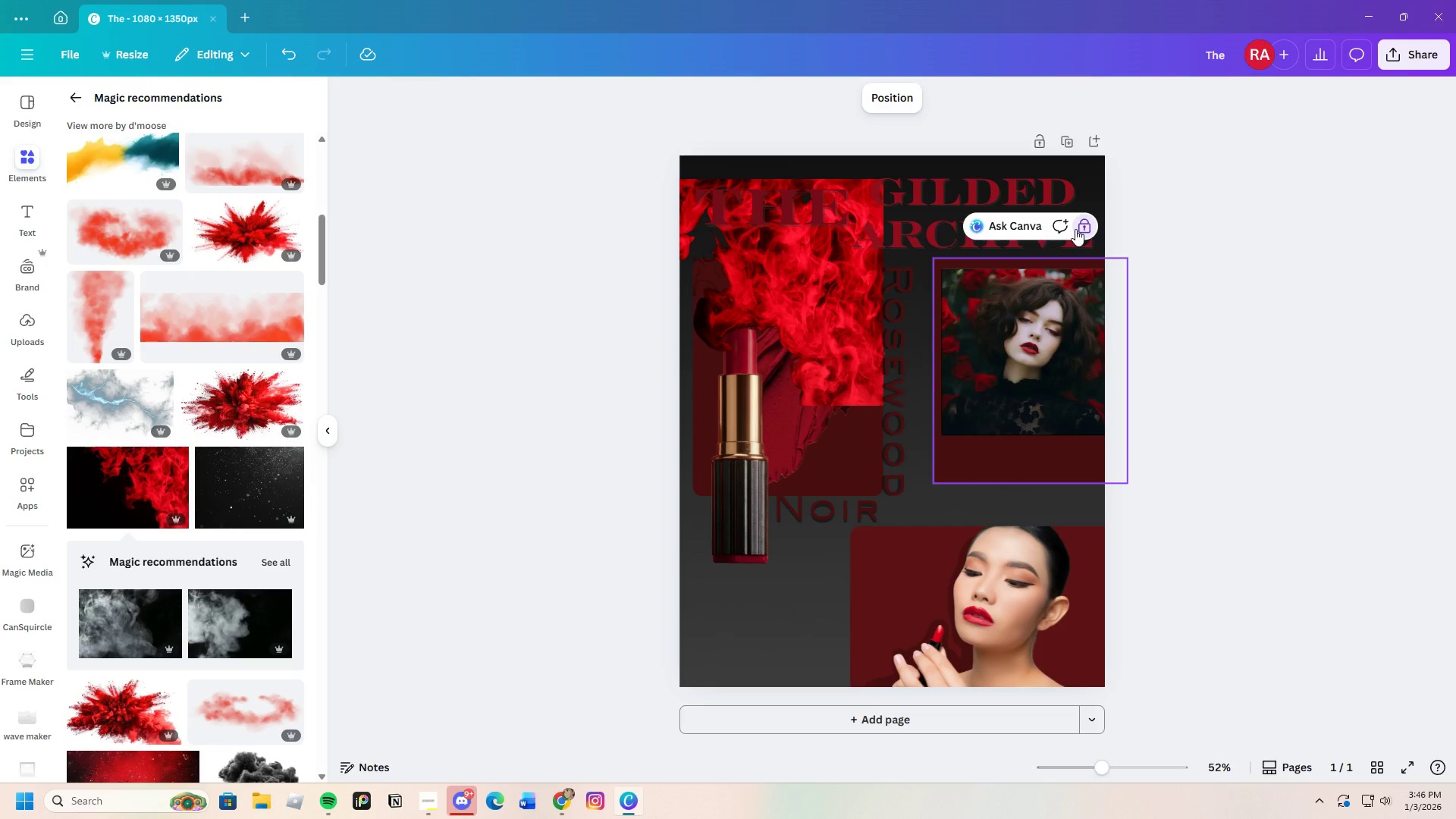 
left_click([1262, 327])
 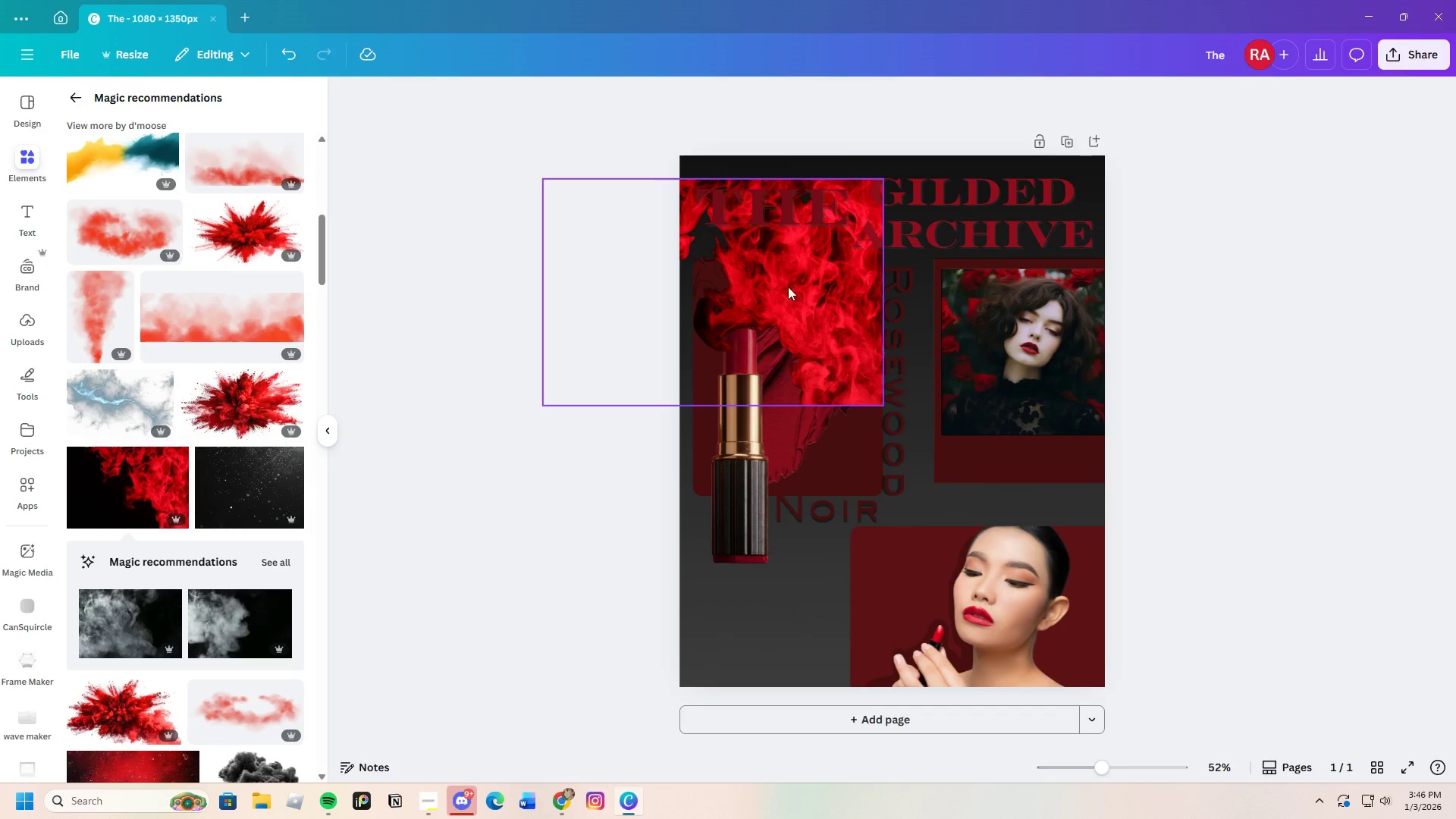 
left_click_drag(start_coordinate=[789, 285], to_coordinate=[1020, 255])
 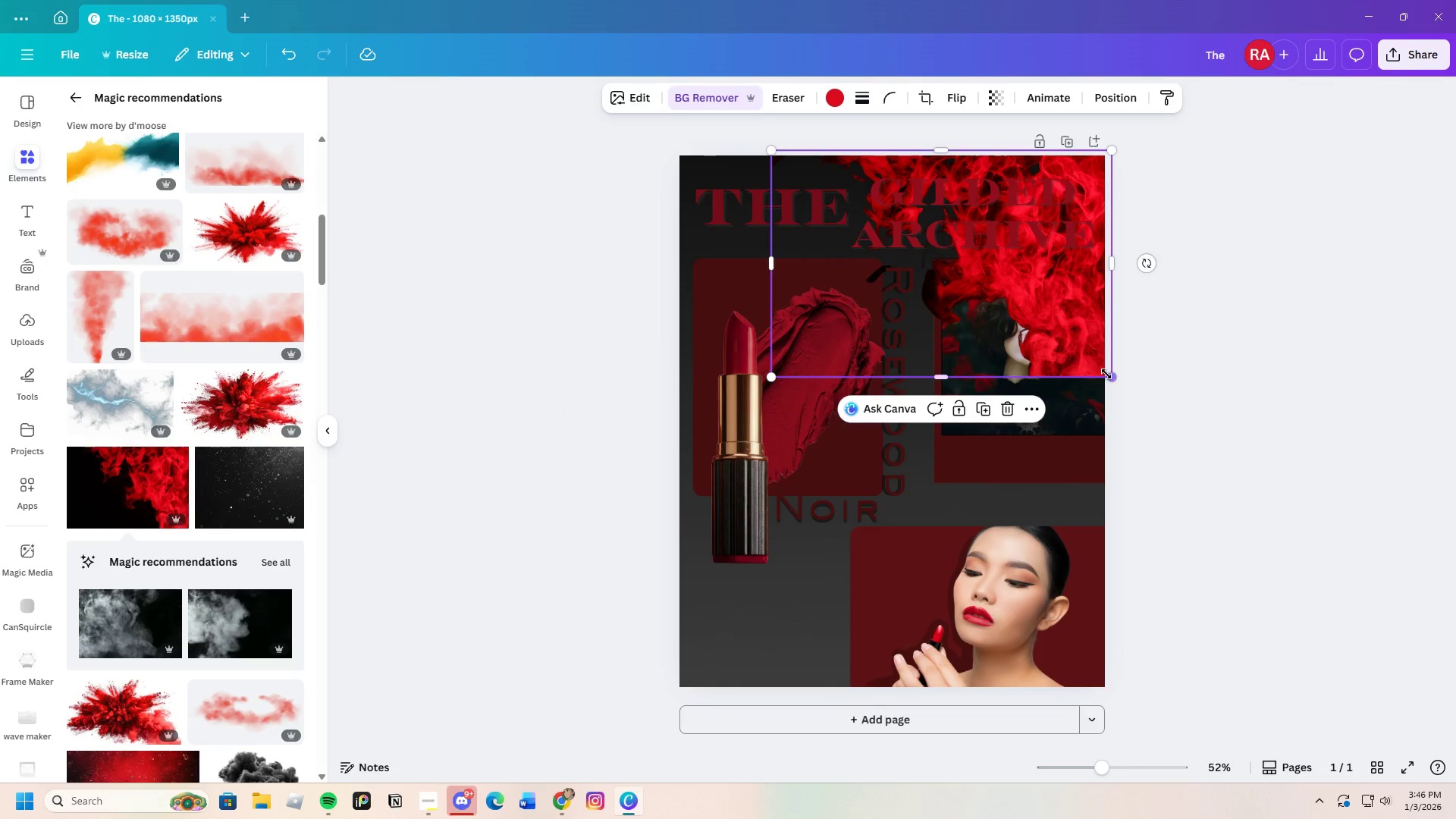 
left_click_drag(start_coordinate=[1114, 374], to_coordinate=[1150, 403])
 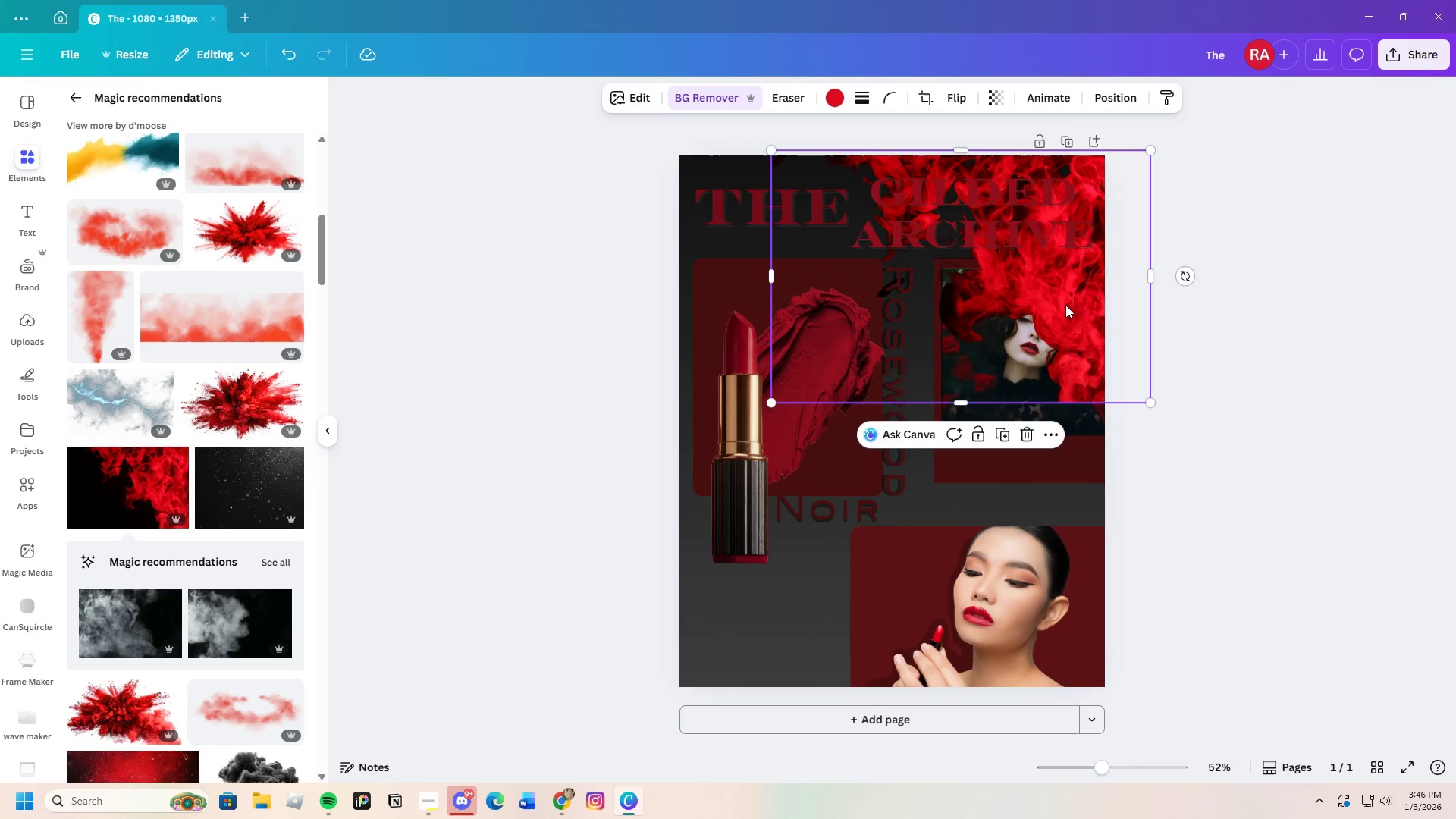 
left_click_drag(start_coordinate=[1065, 305], to_coordinate=[1087, 337])
 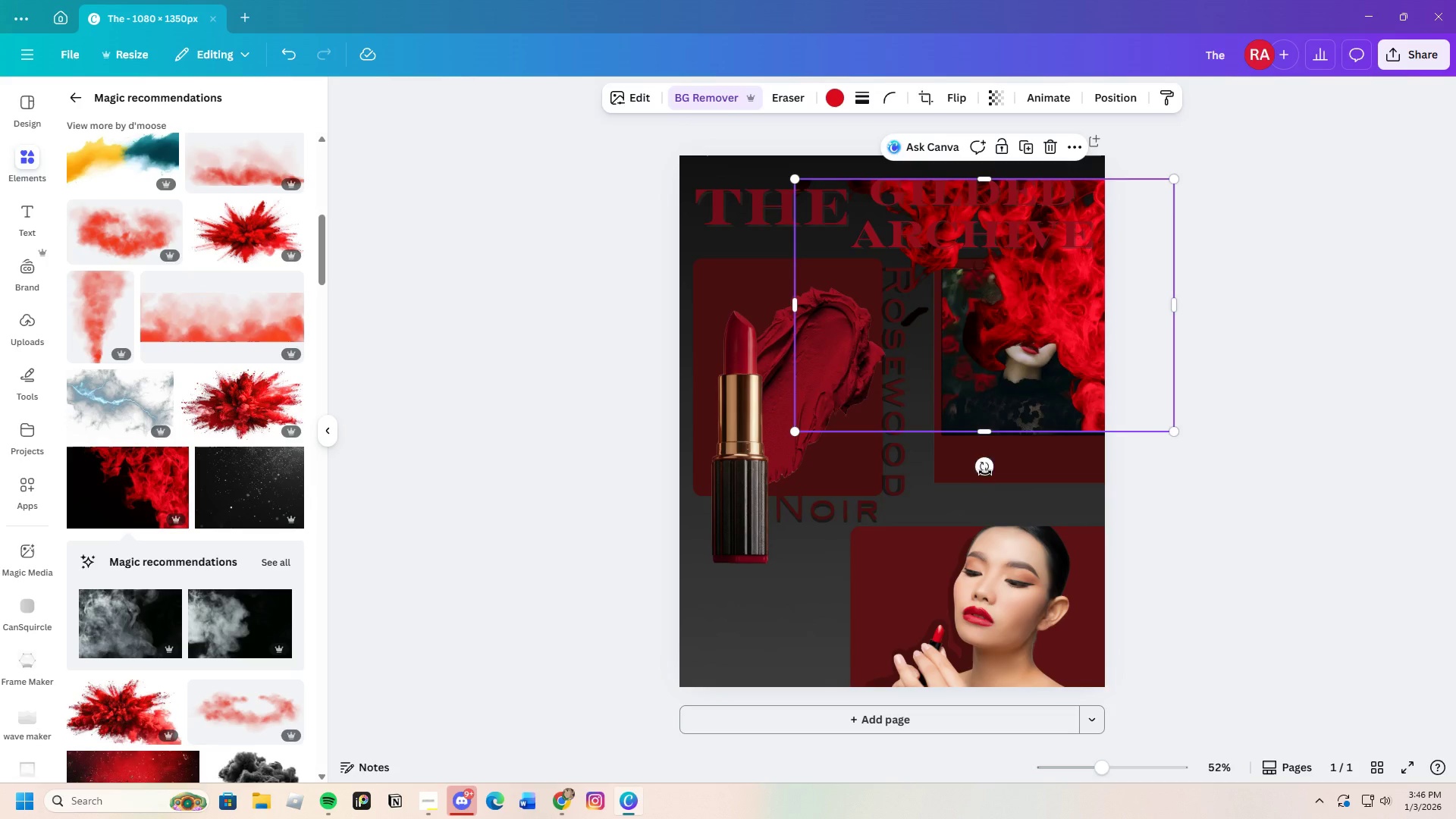 
left_click_drag(start_coordinate=[984, 471], to_coordinate=[1031, 499])
 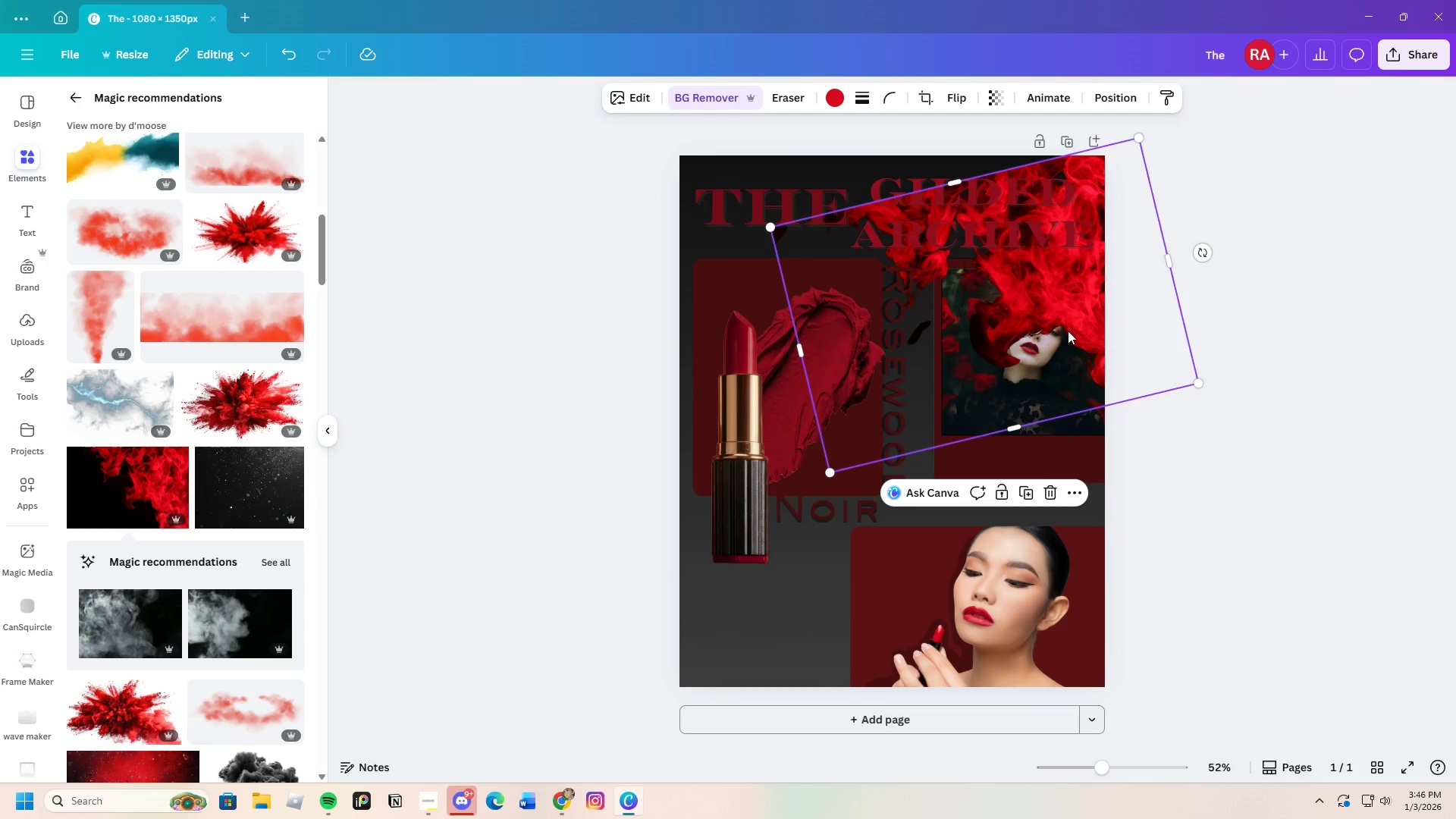 
left_click_drag(start_coordinate=[1070, 329], to_coordinate=[961, 278])
 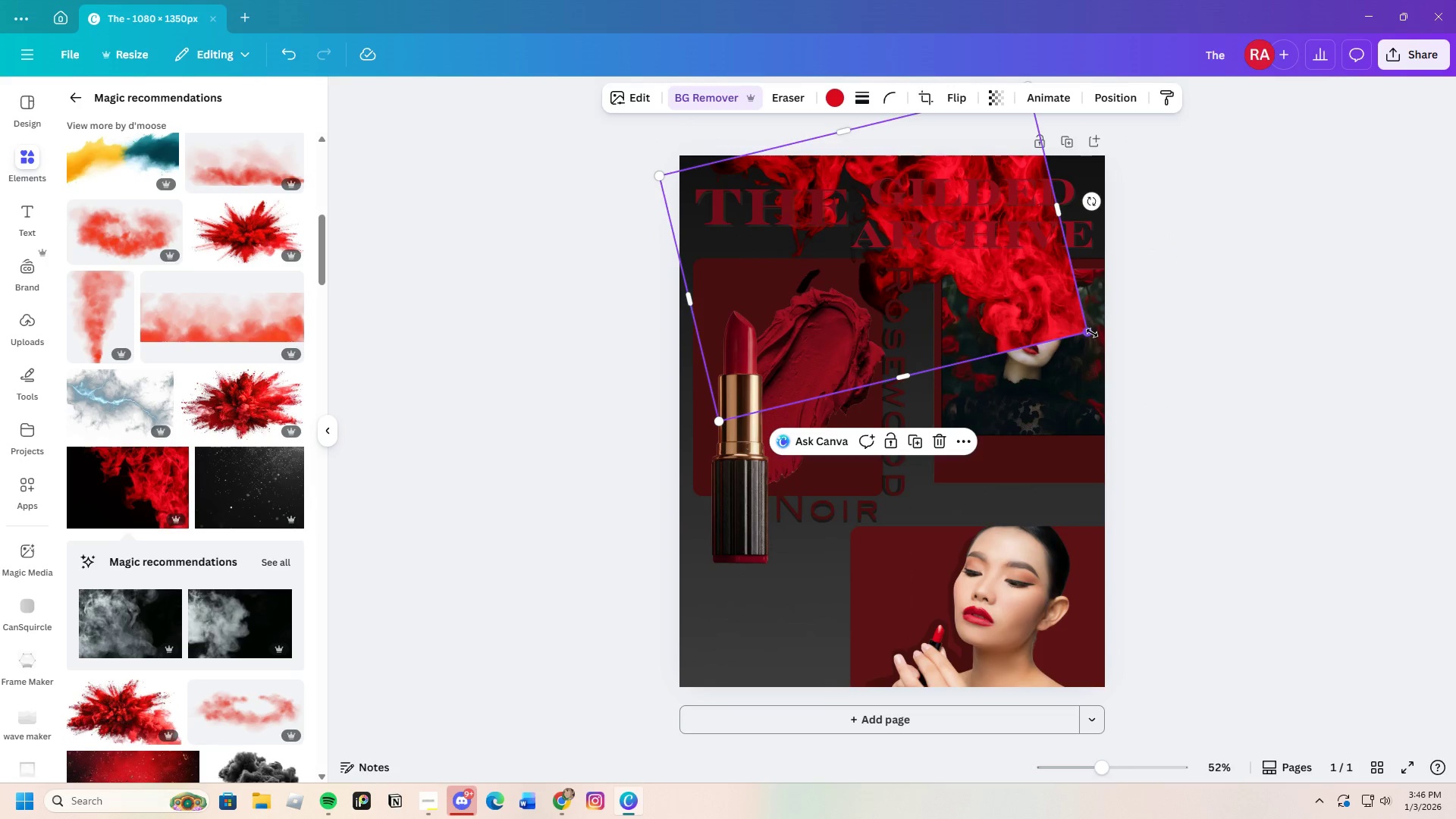 
left_click_drag(start_coordinate=[1089, 333], to_coordinate=[1194, 378])
 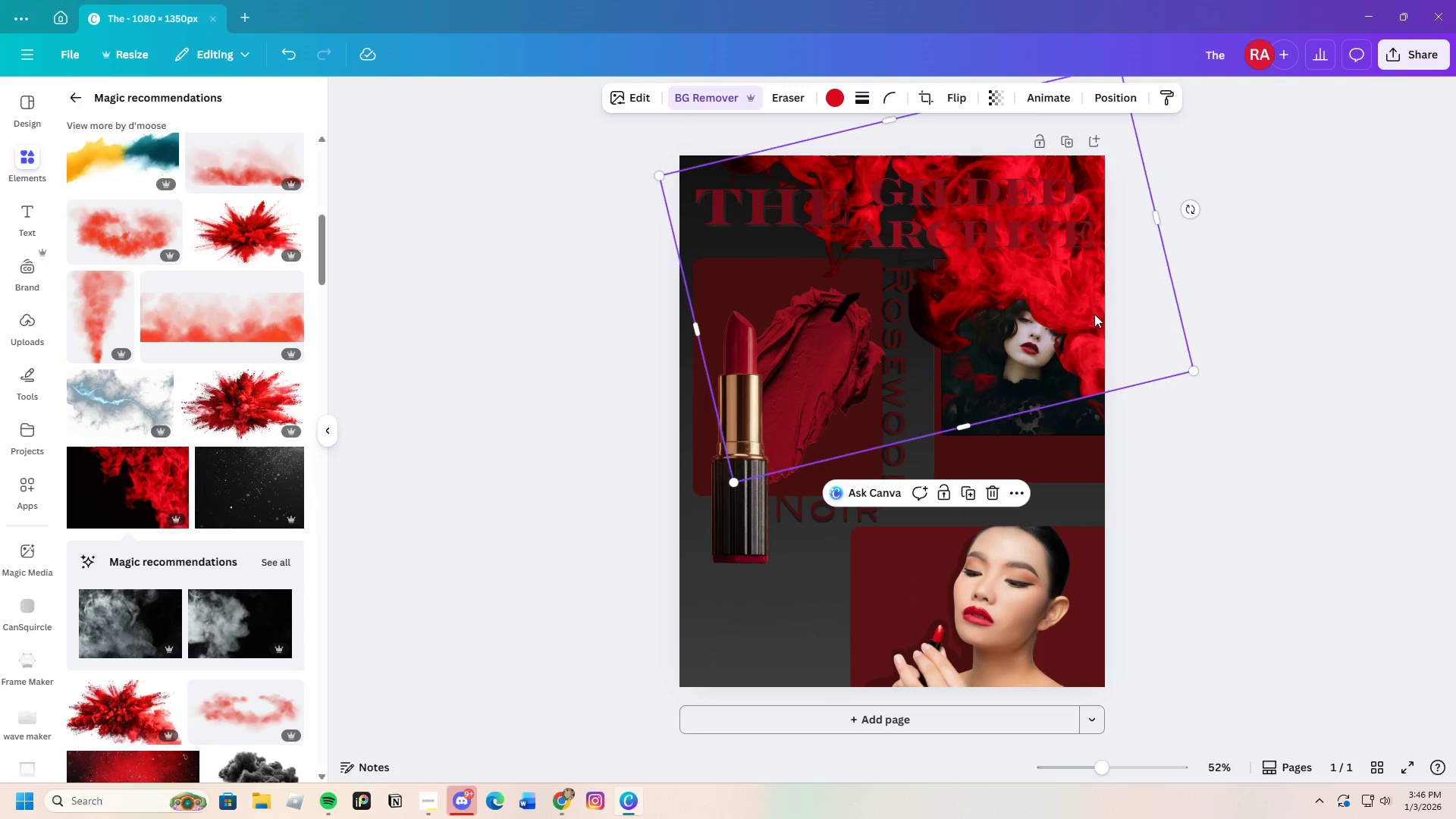 
left_click_drag(start_coordinate=[1094, 313], to_coordinate=[1060, 306])
 